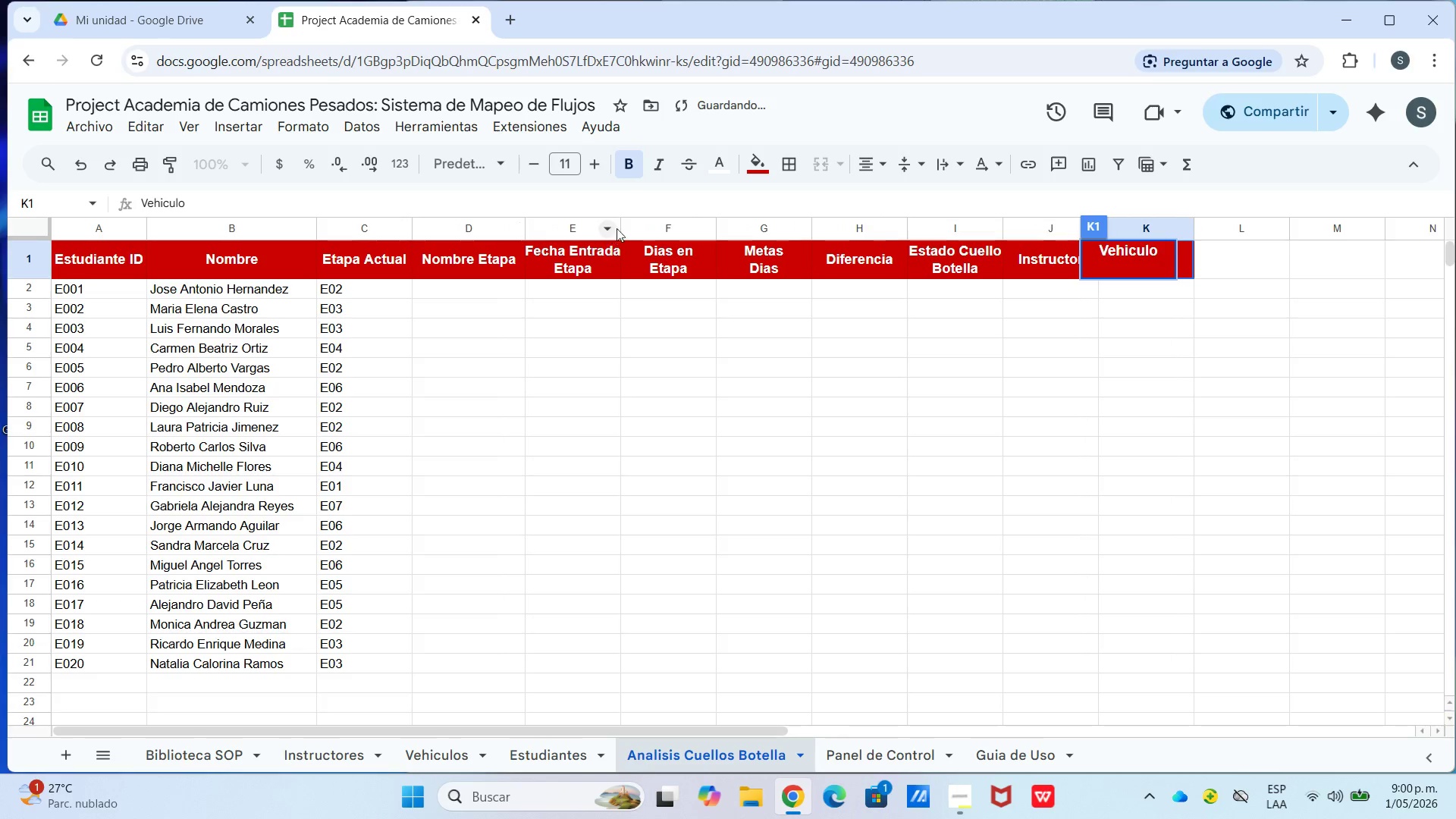 
left_click_drag(start_coordinate=[623, 227], to_coordinate=[640, 226])
 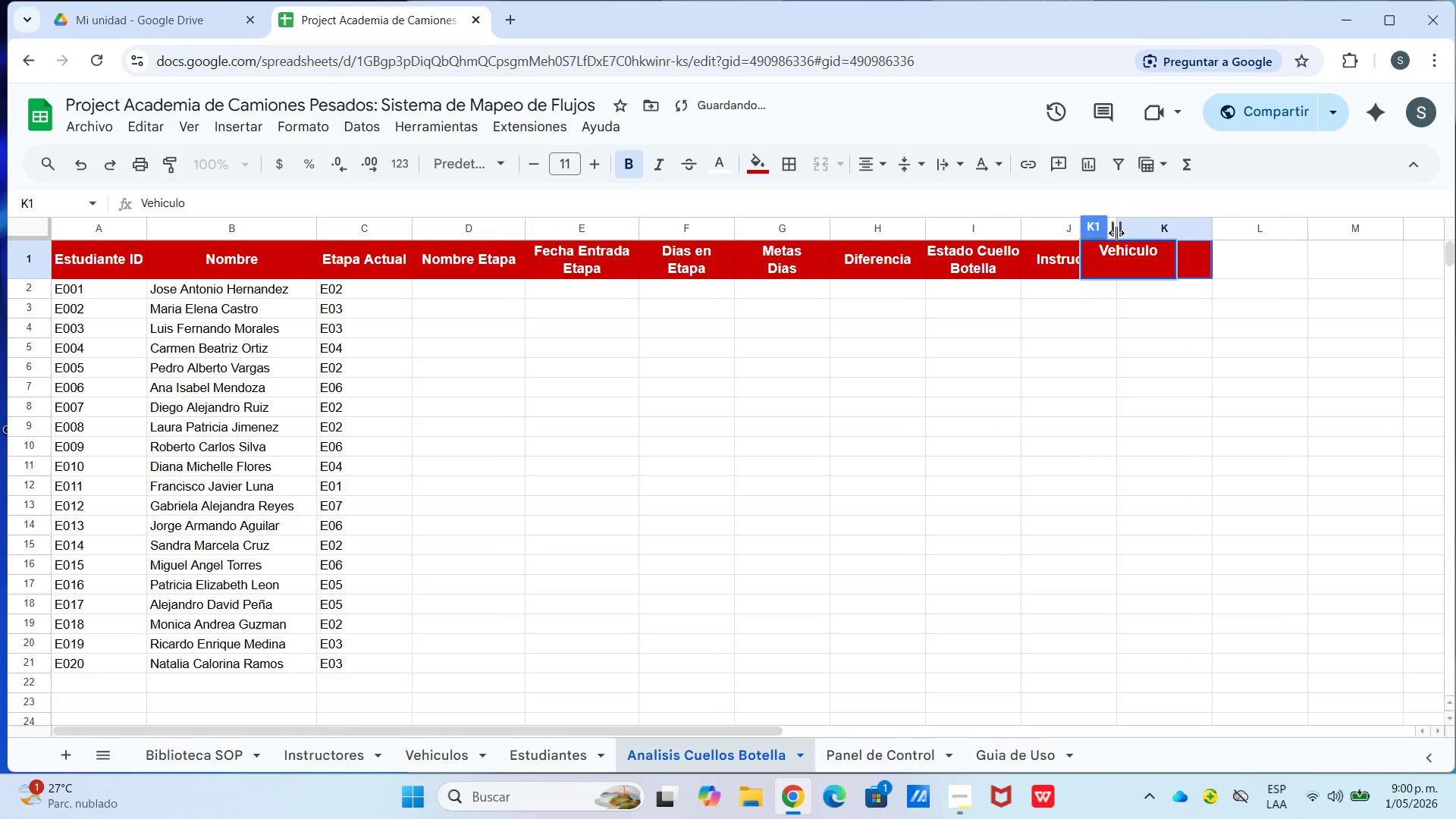 
left_click([1022, 297])
 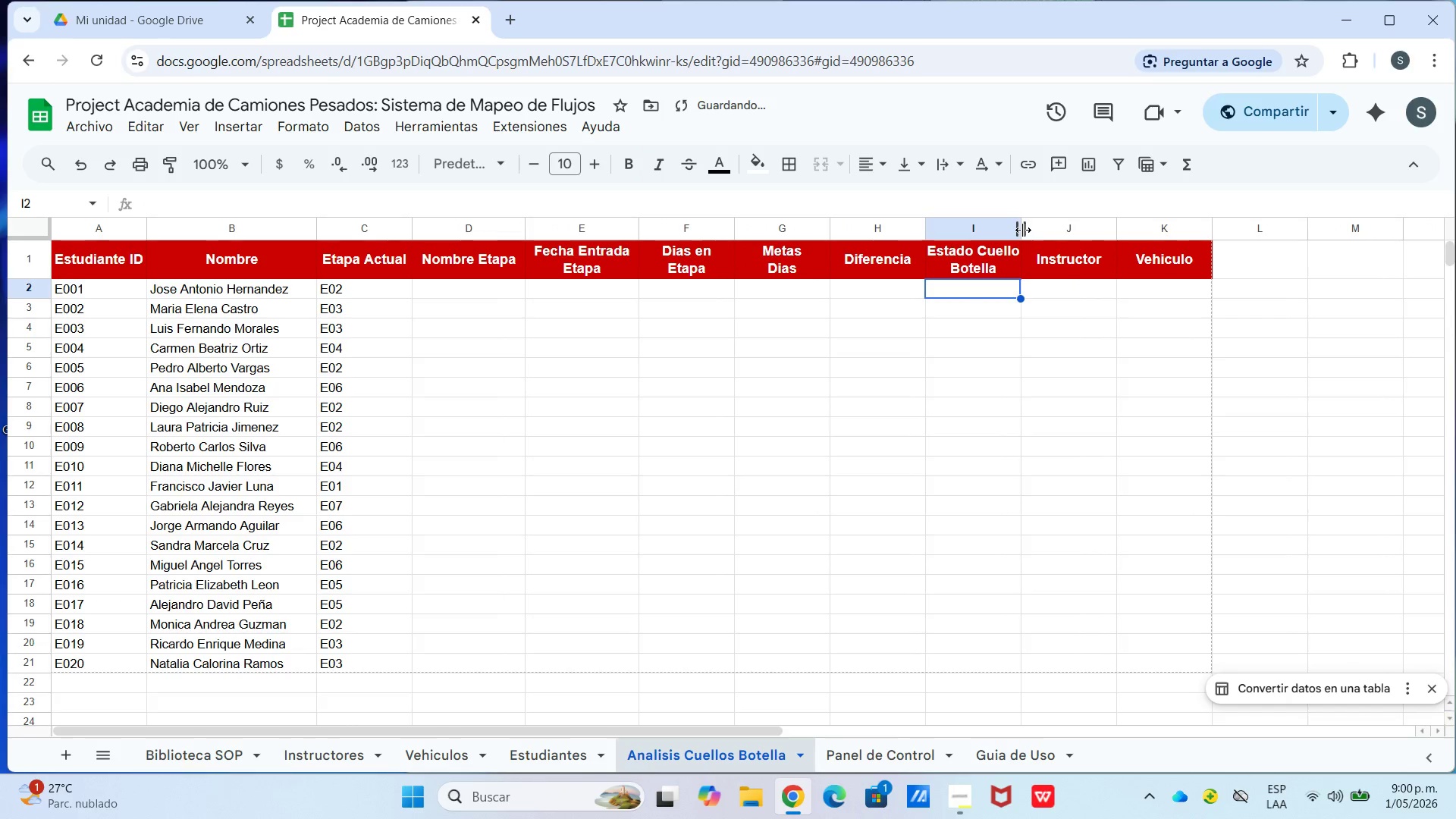 
left_click_drag(start_coordinate=[1025, 229], to_coordinate=[1037, 228])
 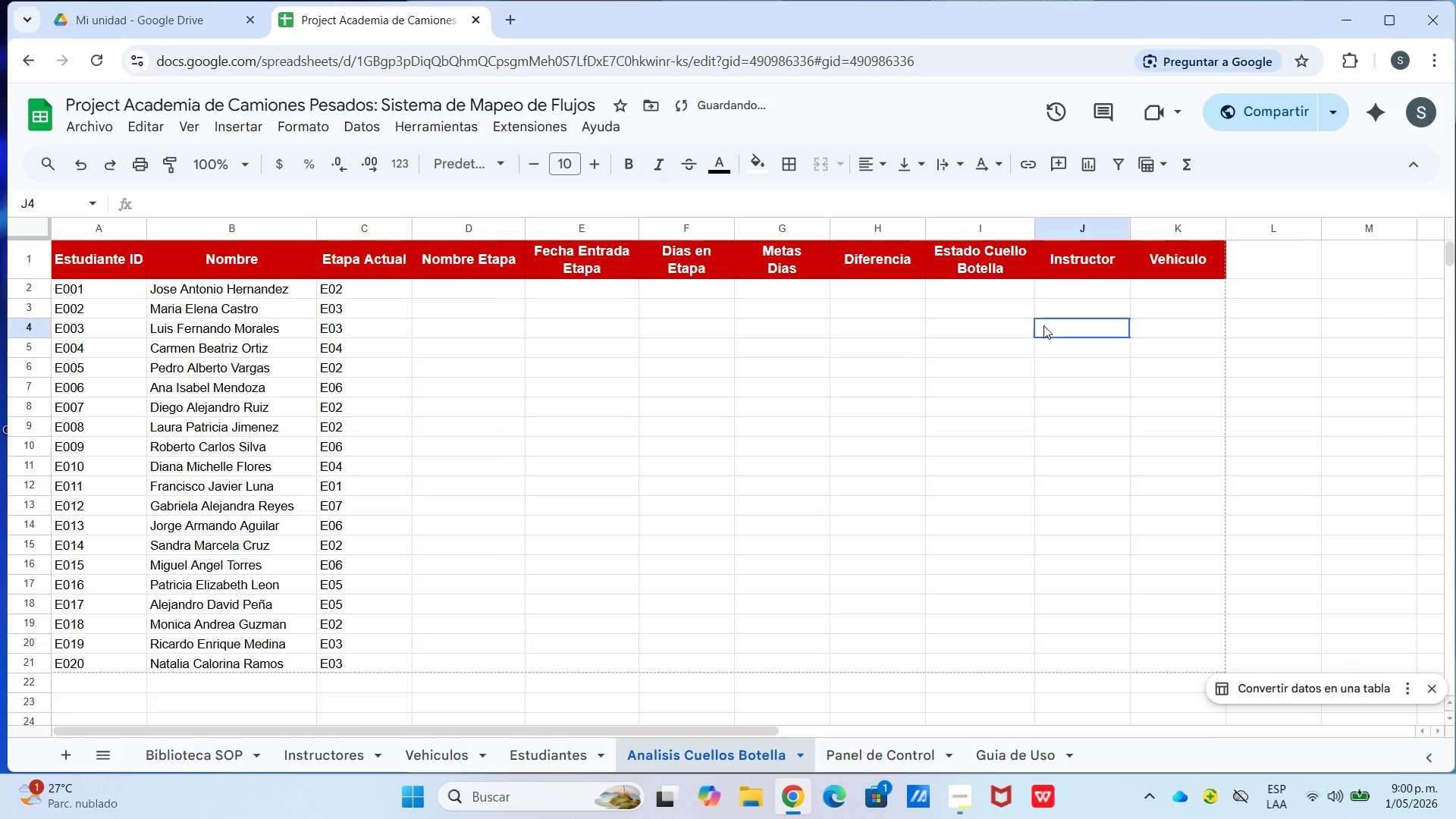 
left_click([1043, 325])
 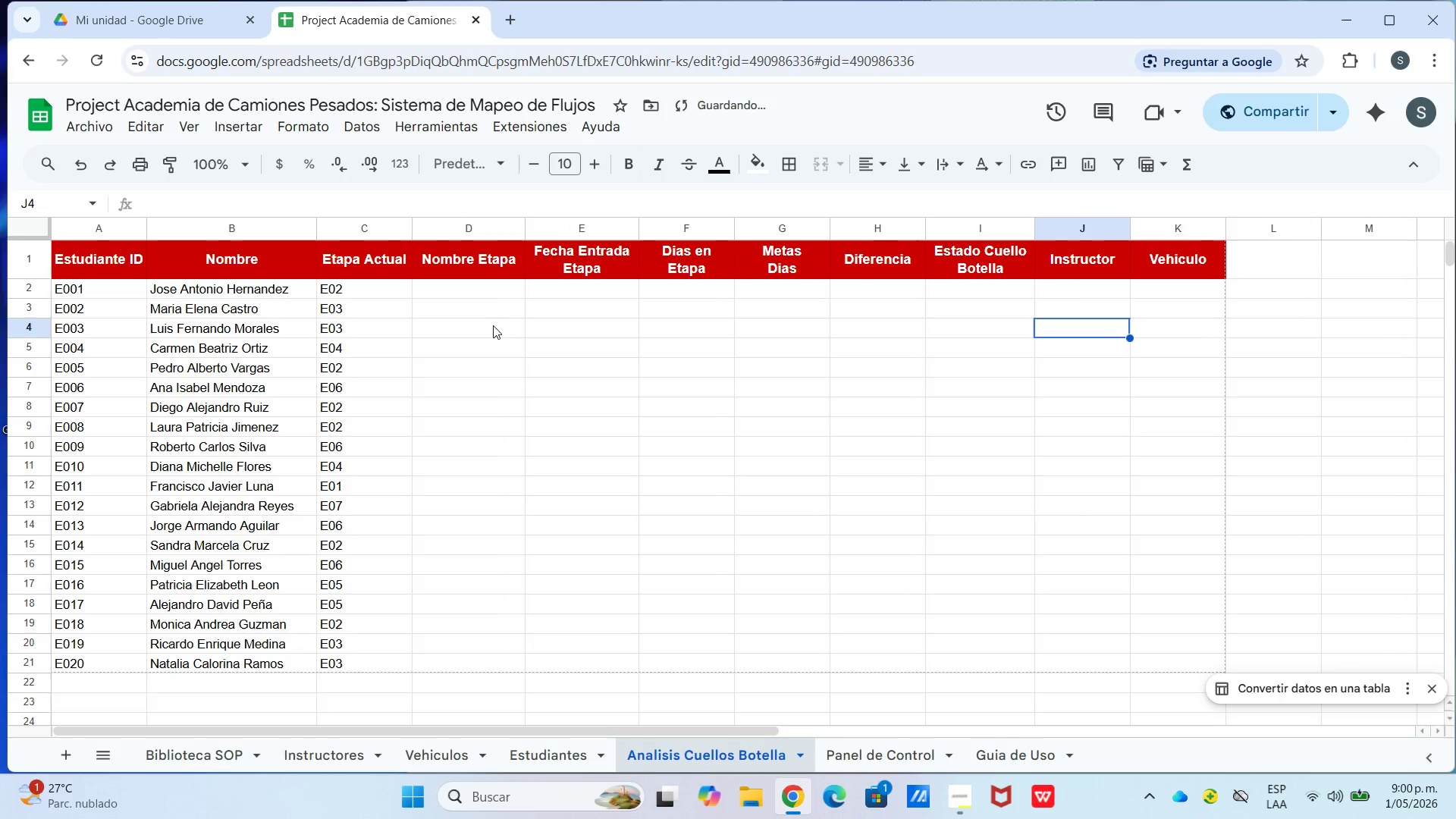 
left_click([452, 310])
 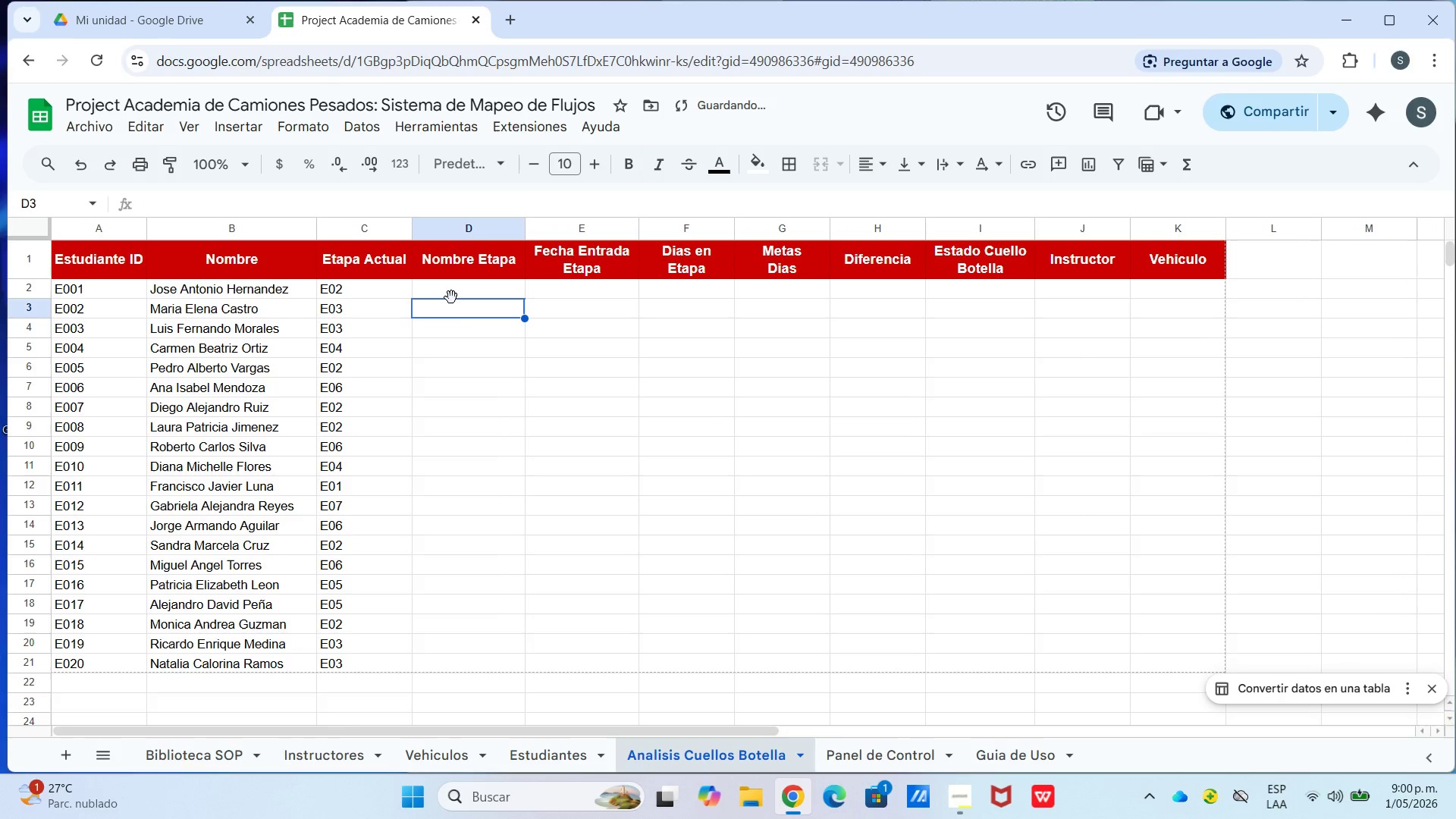 
left_click([453, 297])
 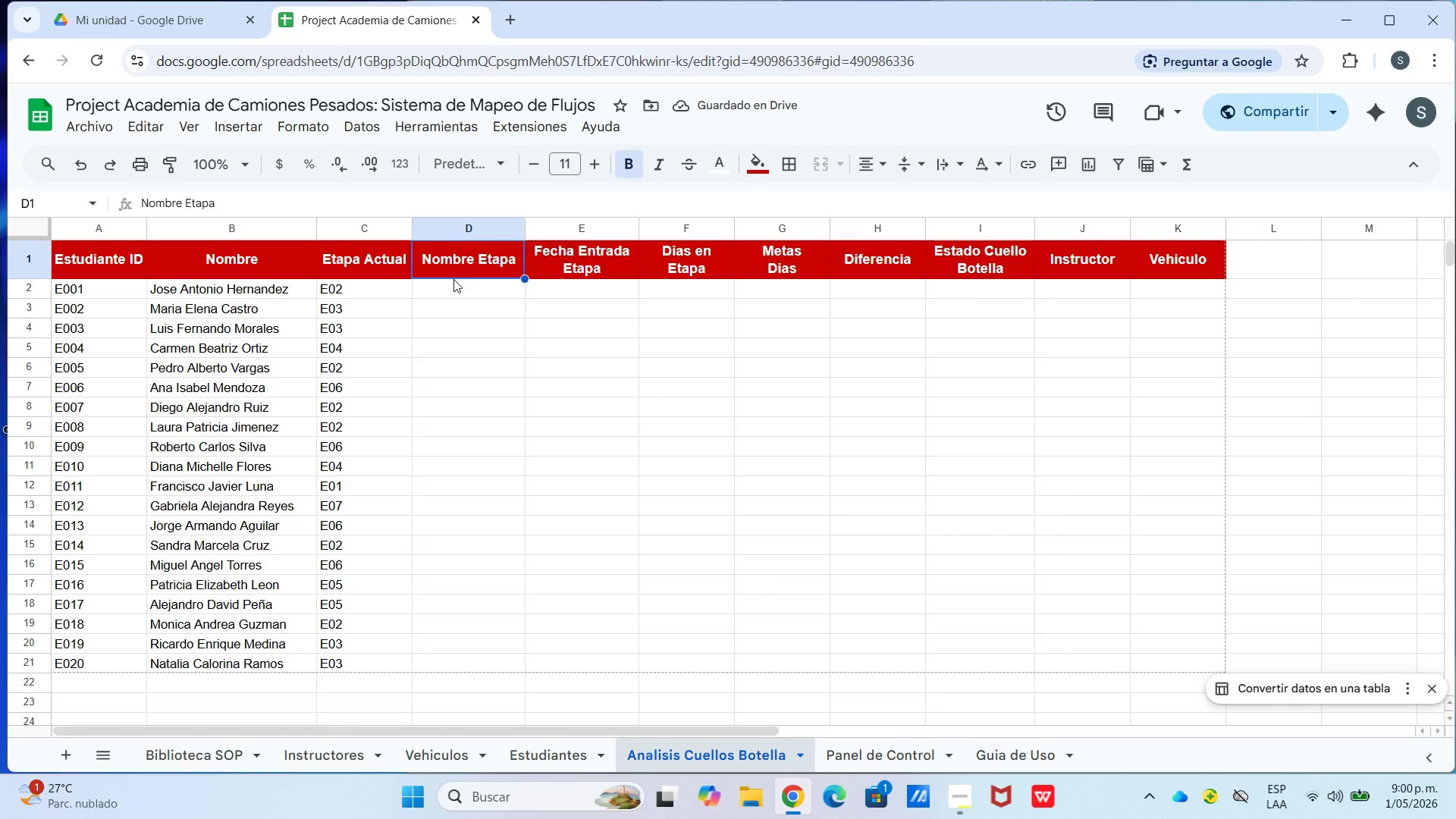 
double_click([460, 287])
 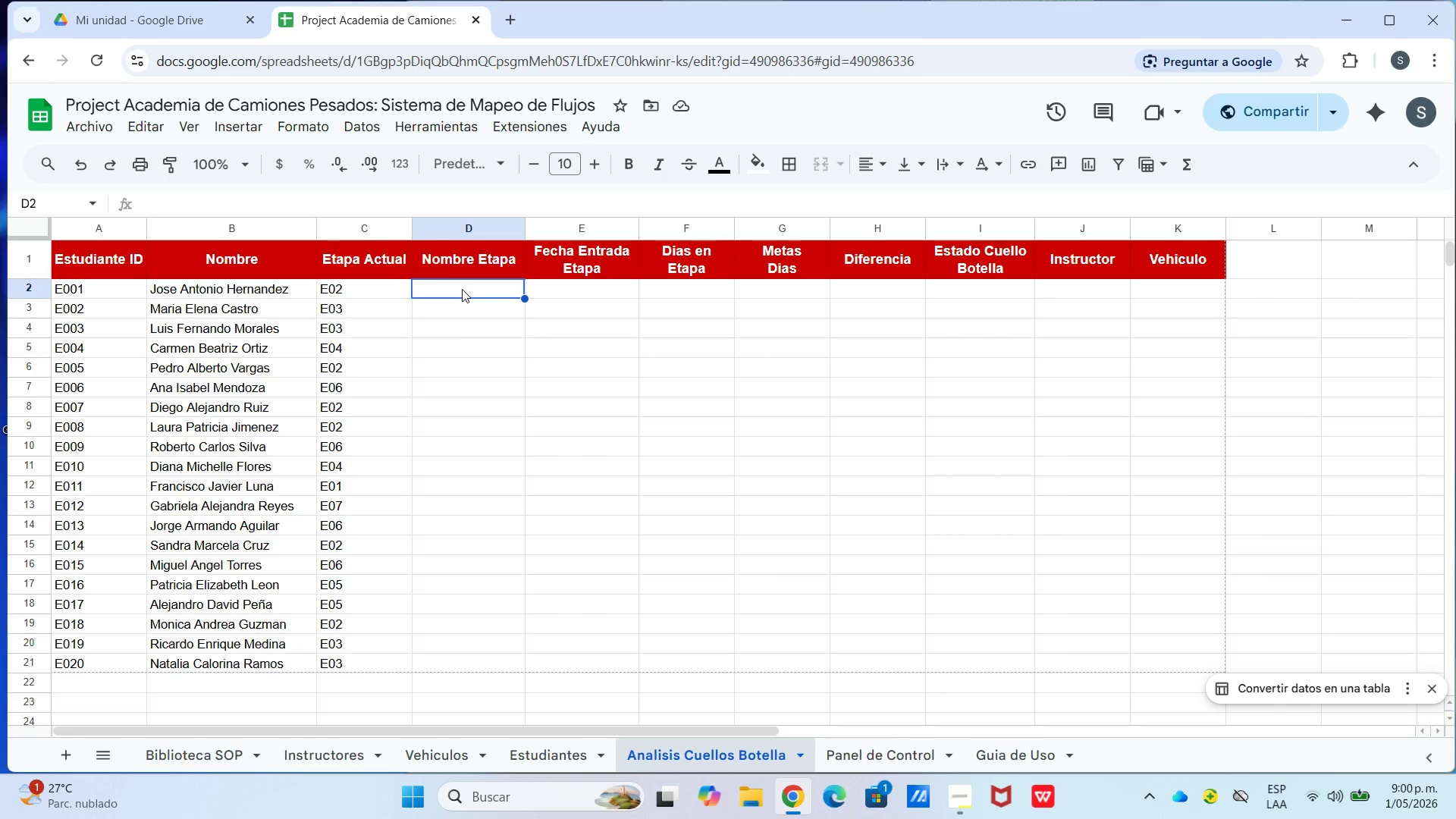 
wait(5.22)
 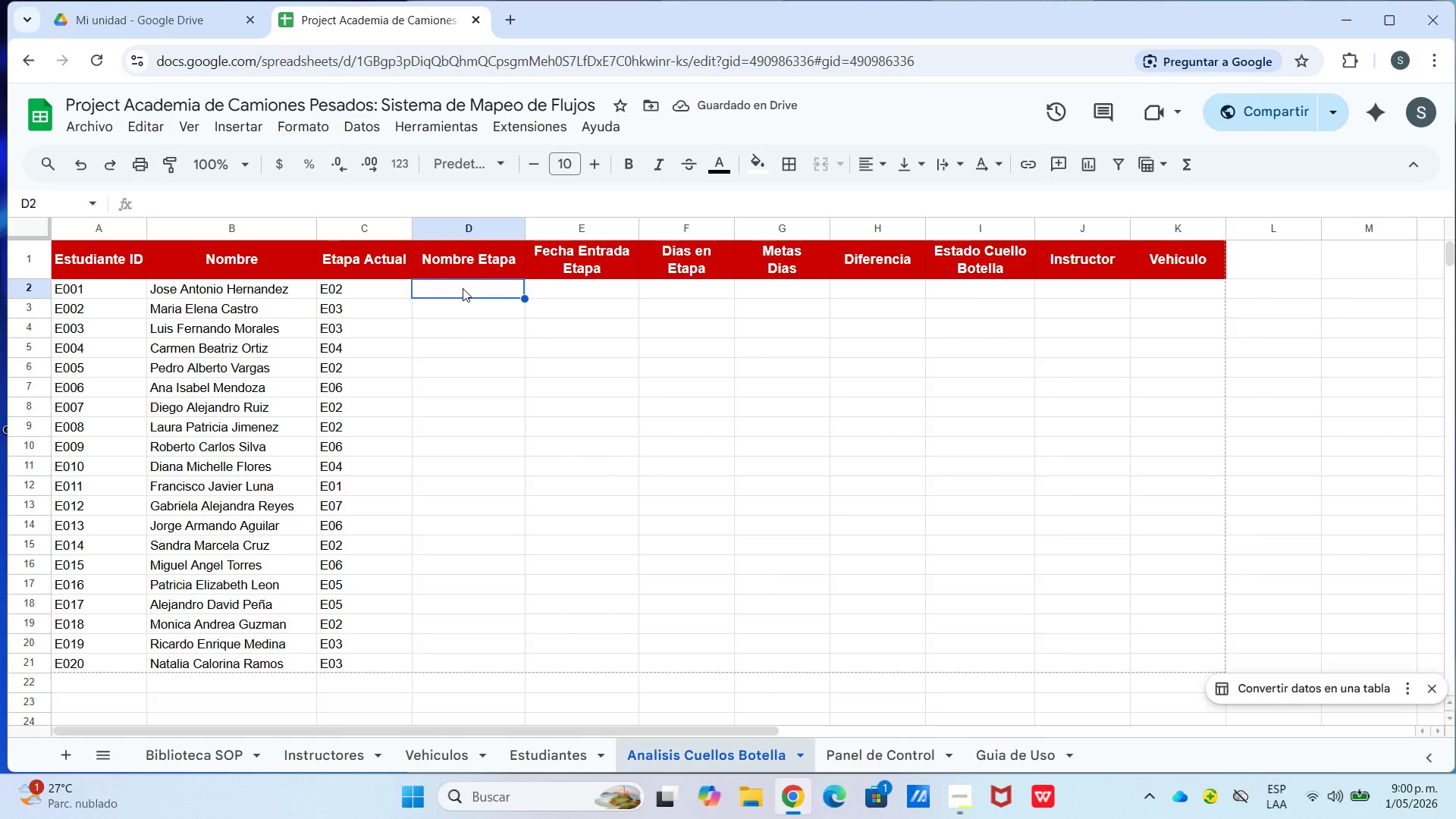 
type()busar)
key(Backspace)
key(Backspace)
type(carv)
key(Tab)
type(c2,[Biblioteca SOP[)
 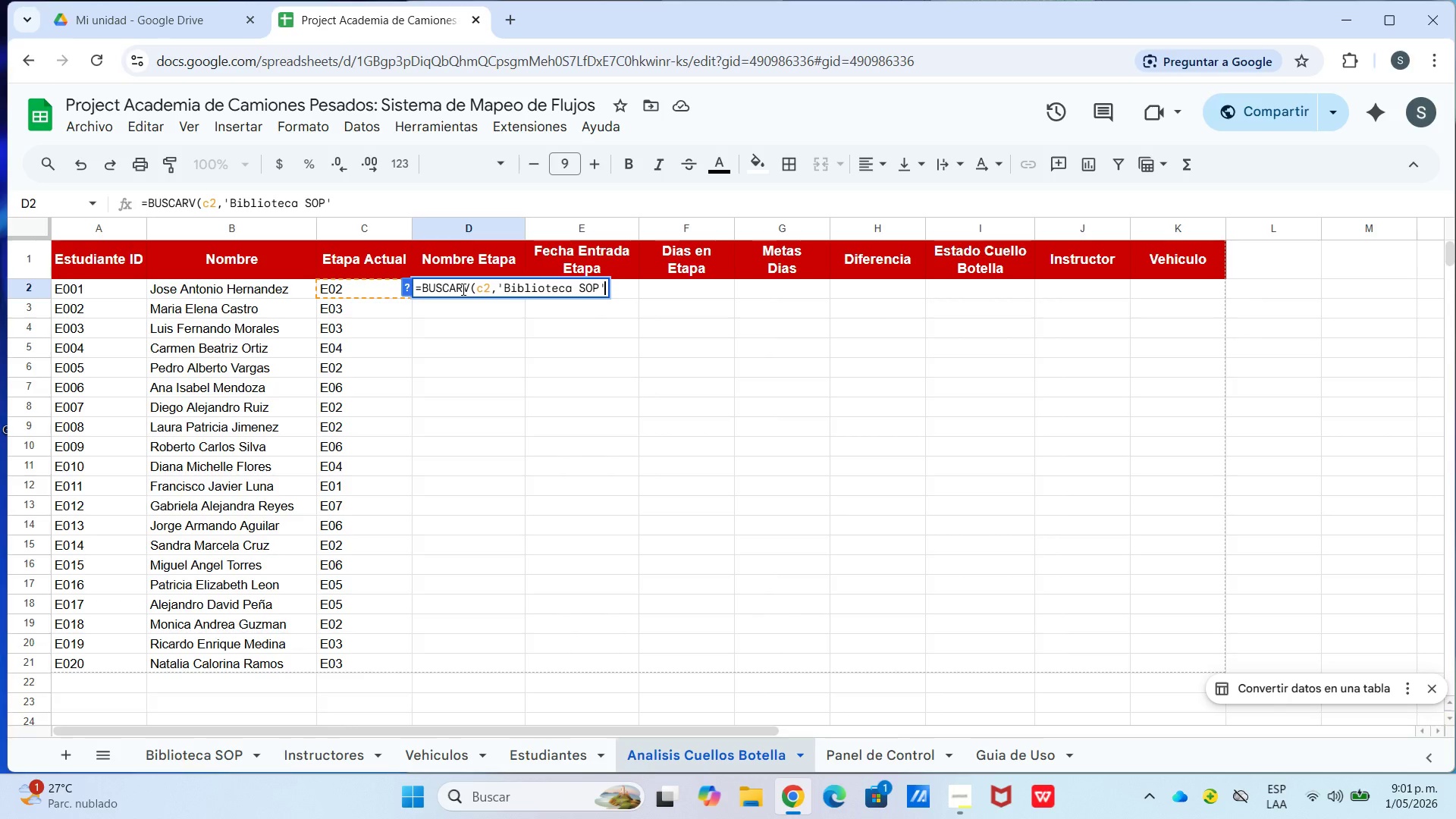 
type(!$A$2>$B$8,2,fals)
key(Tab)
type(()
 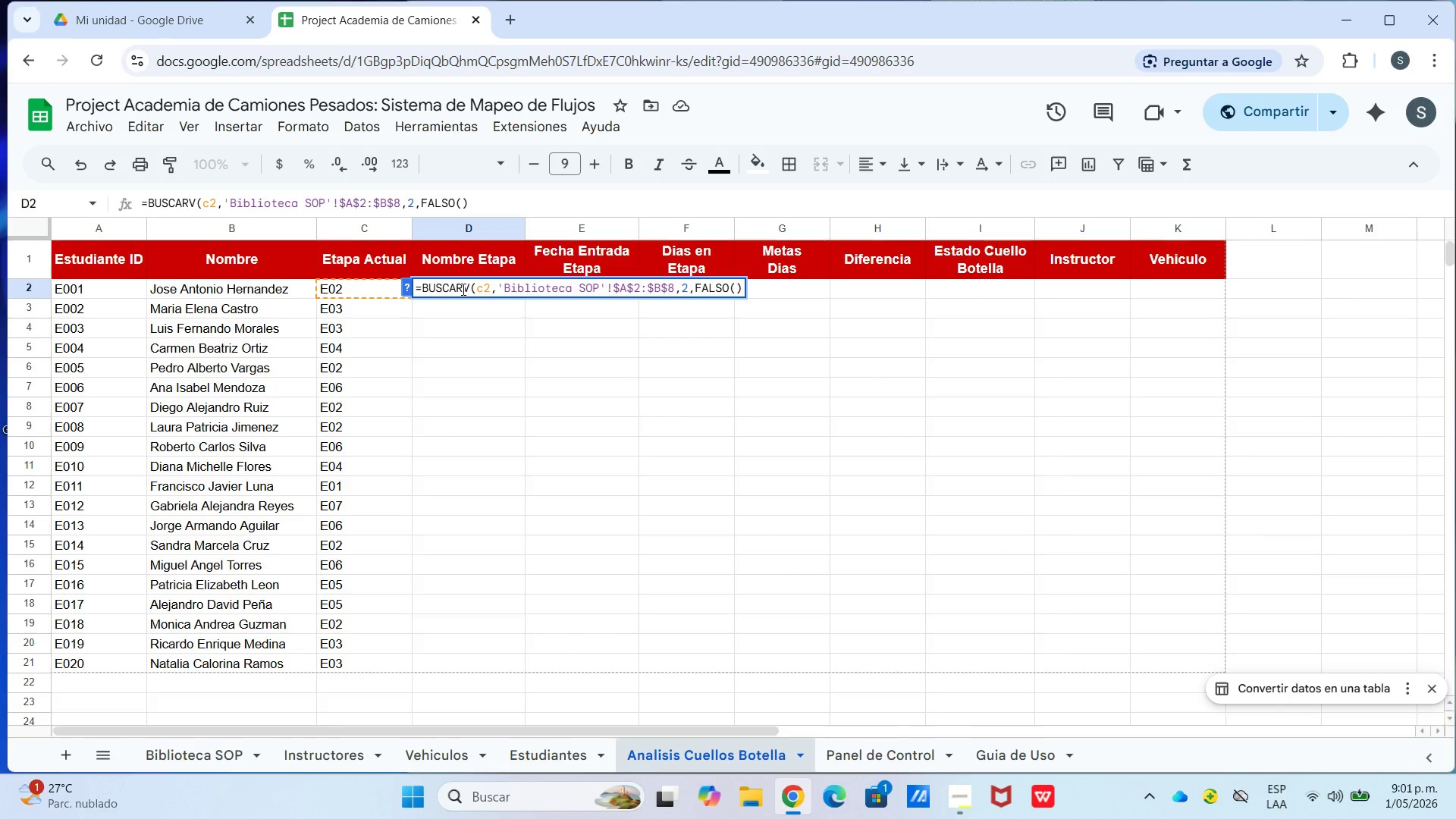 
key(Shift+9)
 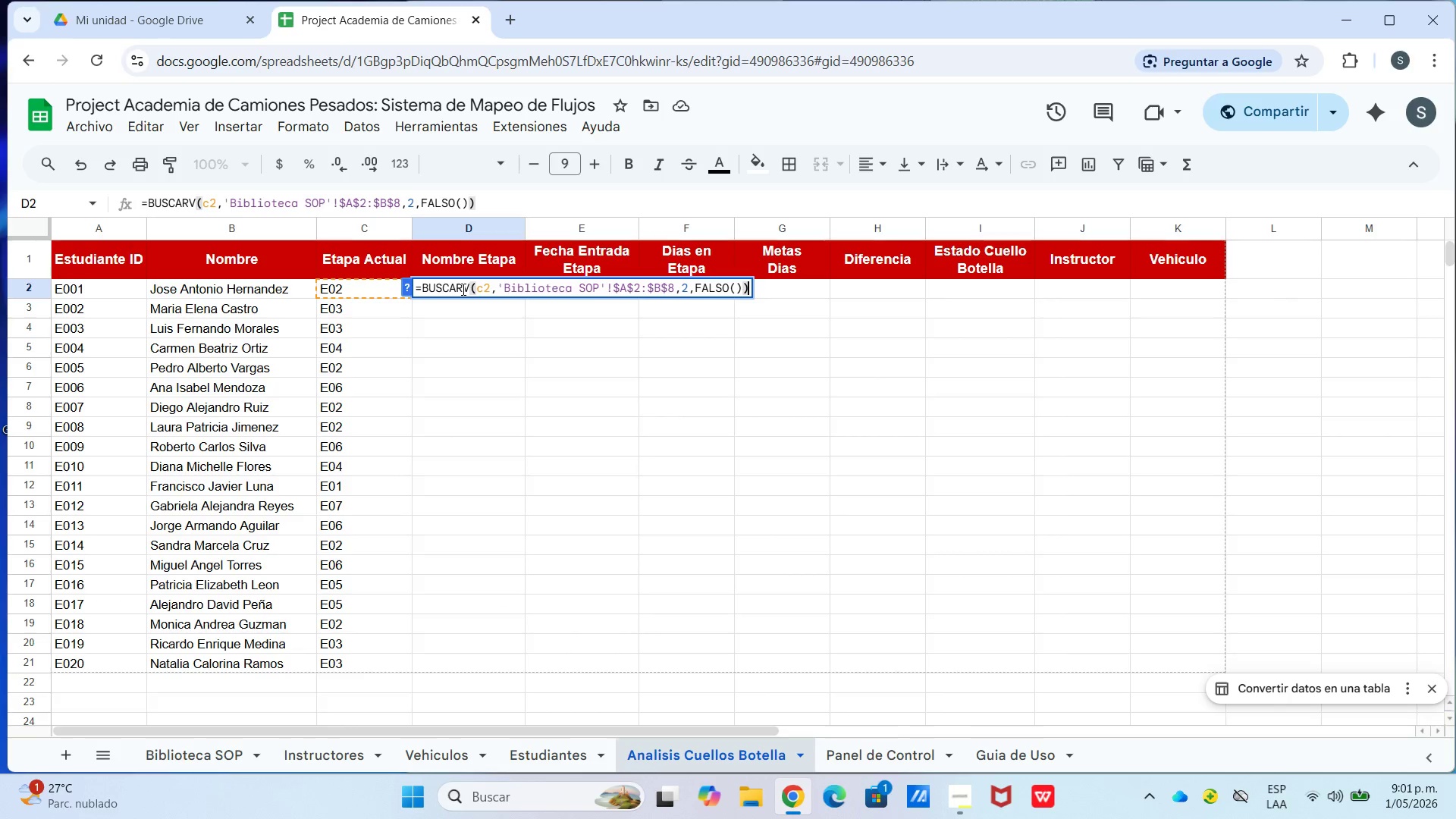 
key(Enter)
 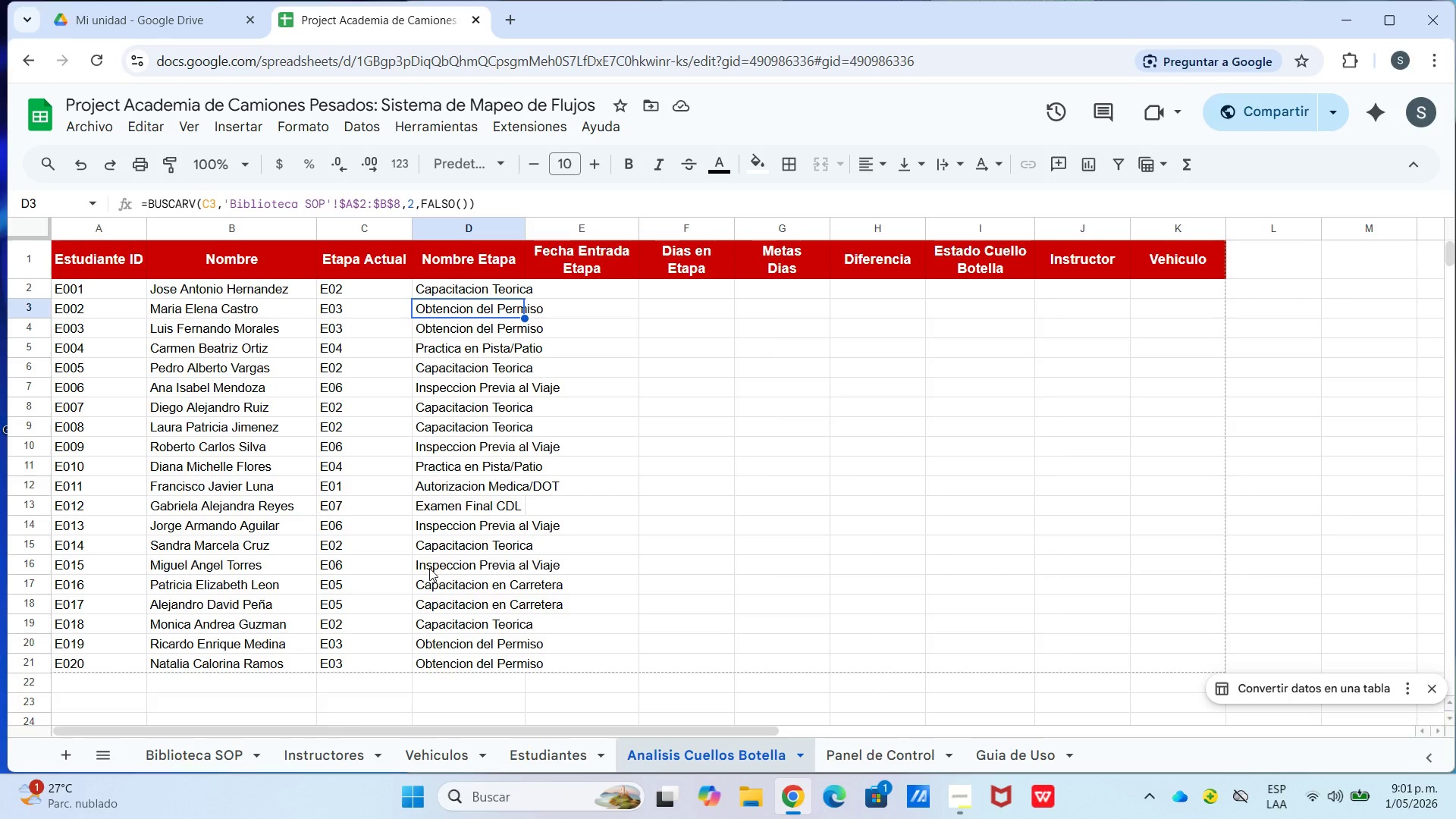 
wait(13.77)
 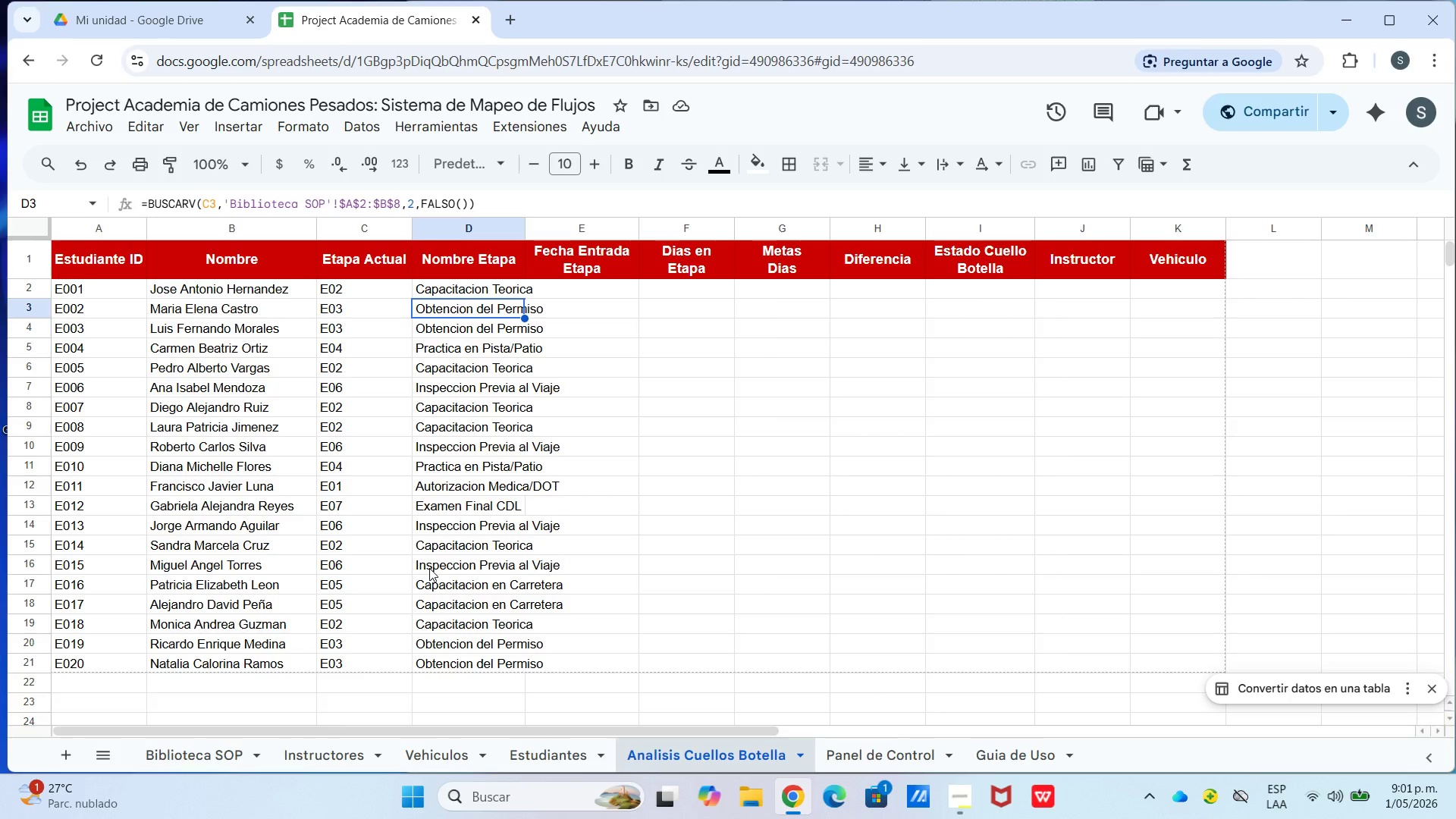 
left_click_drag(start_coordinate=[528, 228], to_coordinate=[577, 227])
 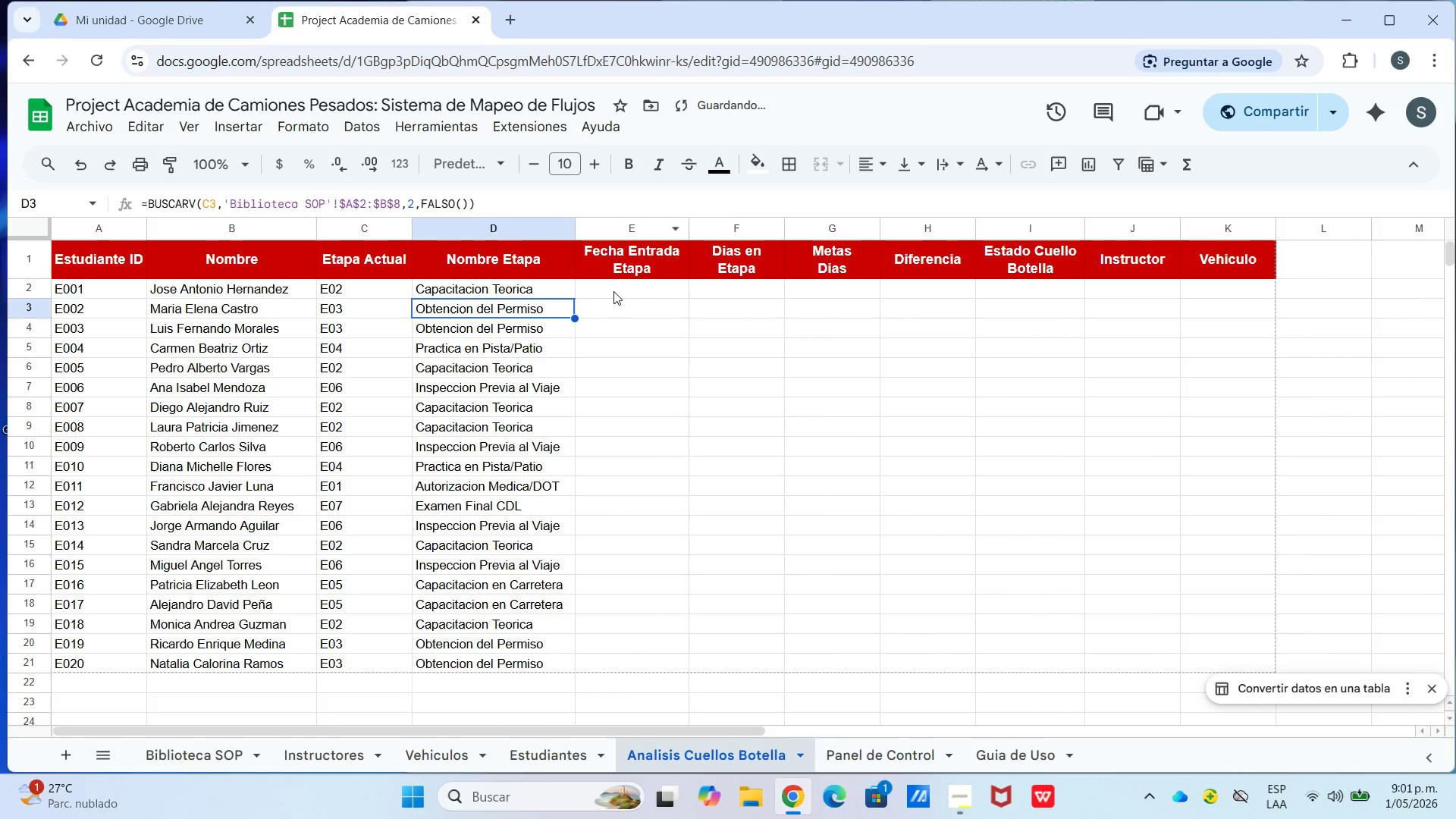 
left_click([613, 292])
 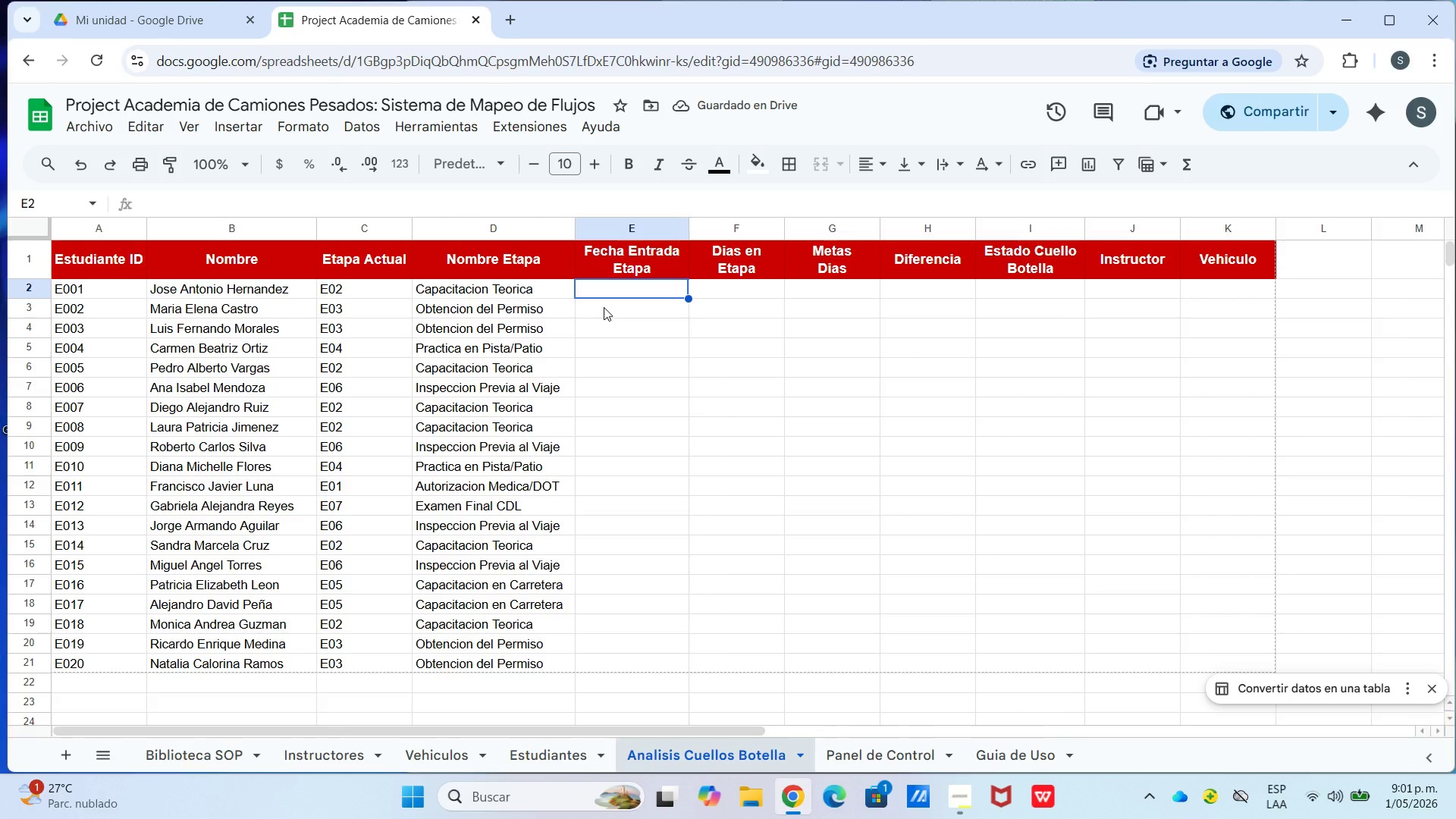 
type()estudiantes!e2)
 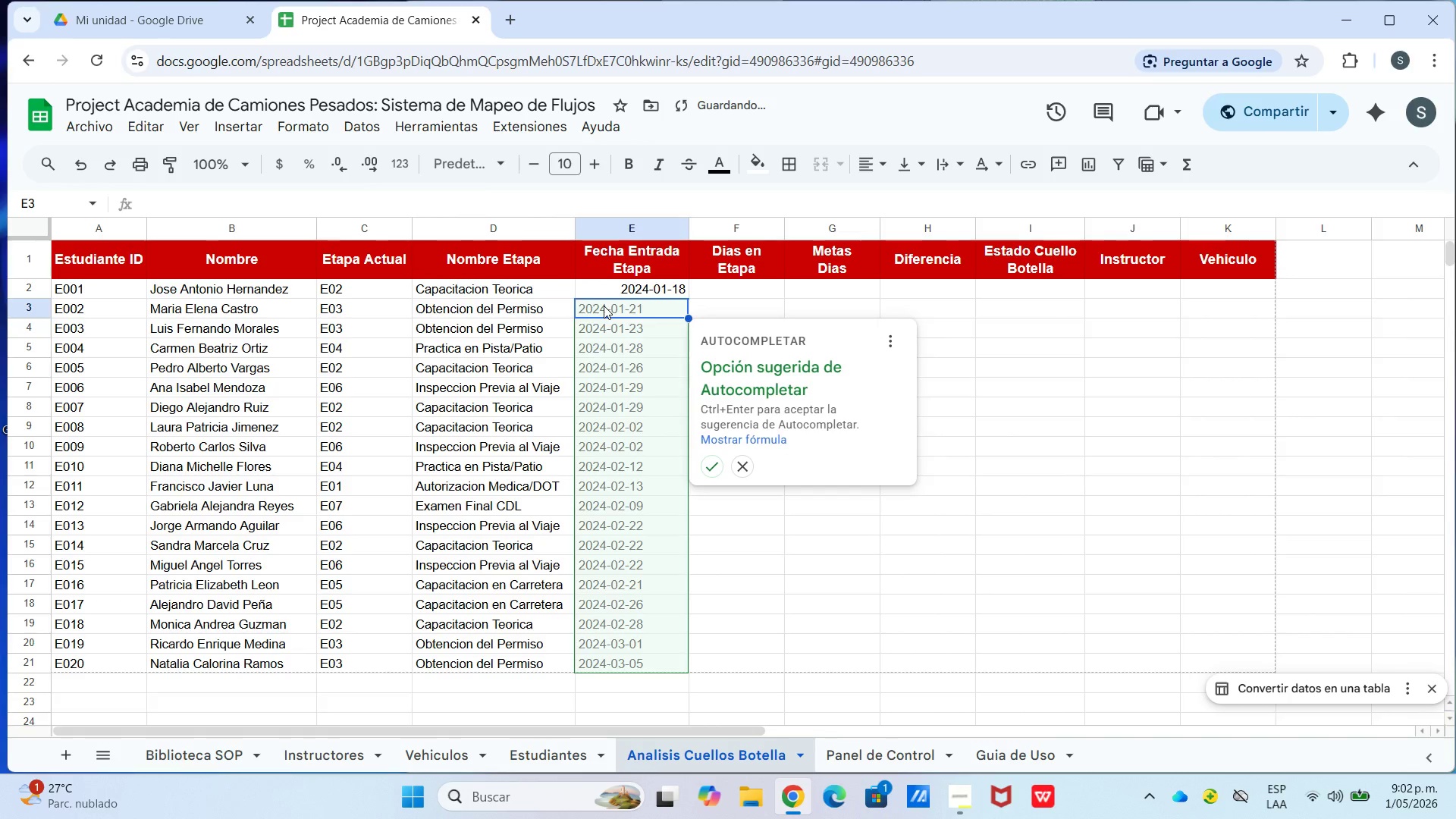 
 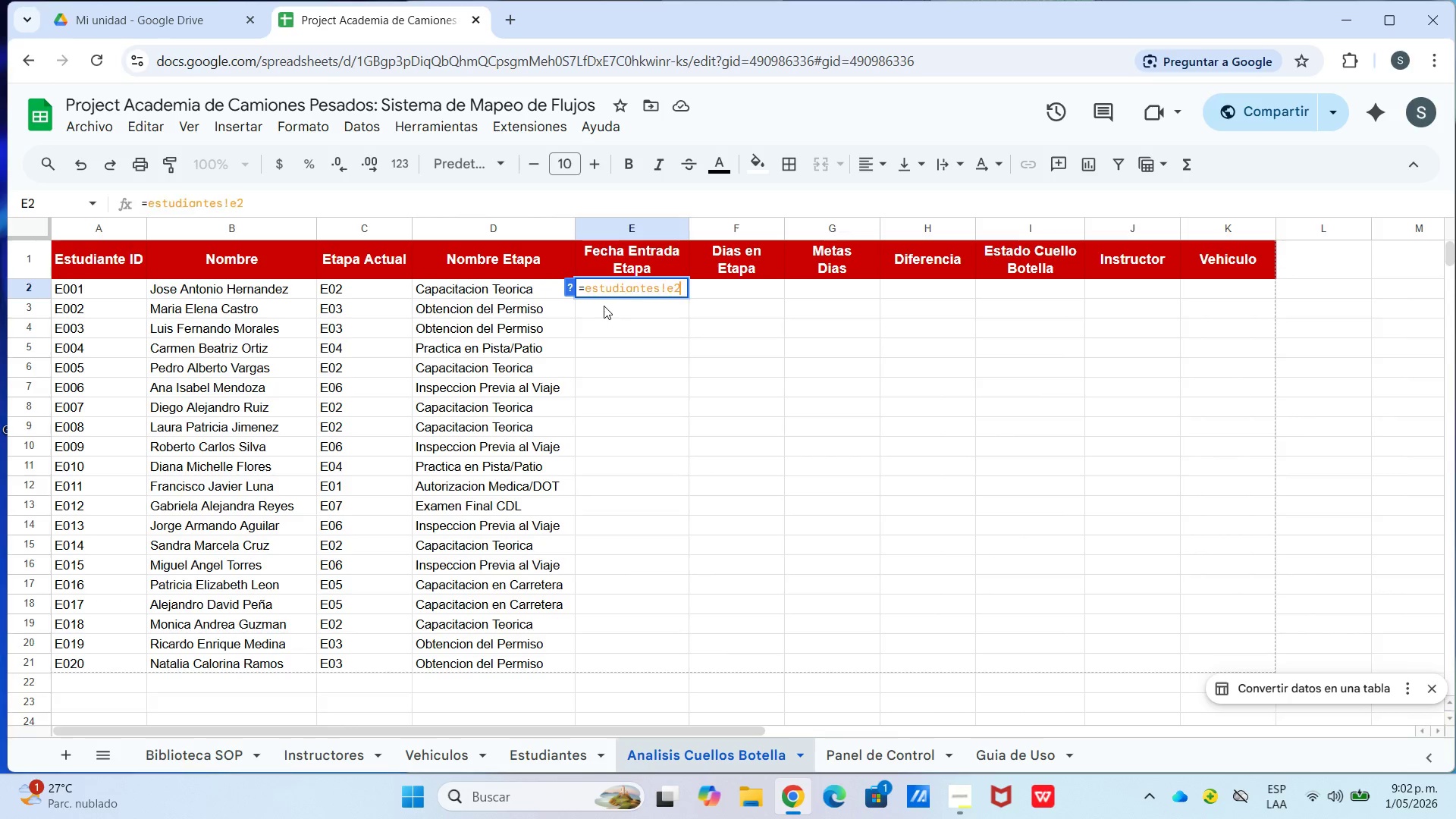 
key(Enter)
 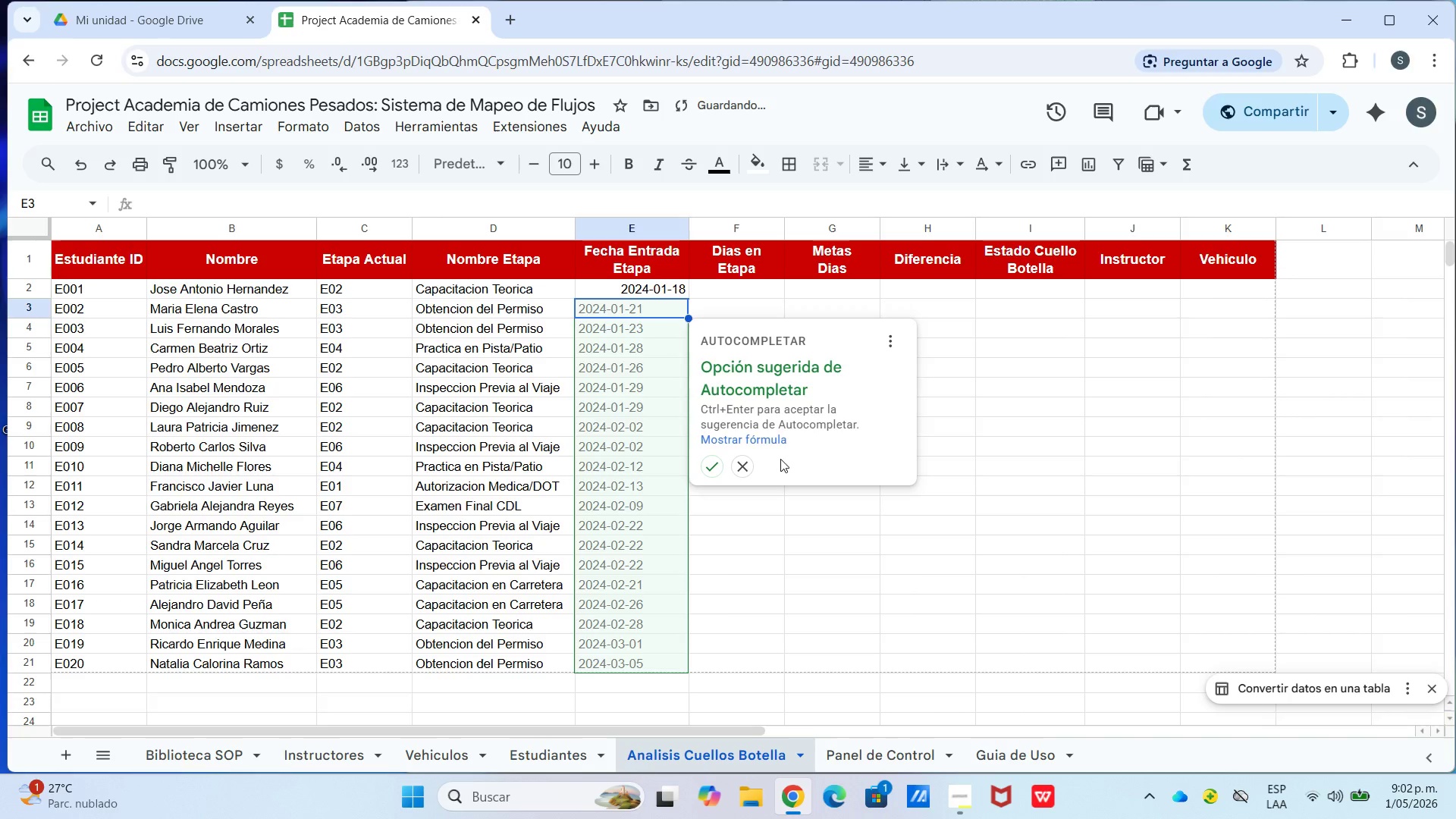 
left_click([706, 474])
 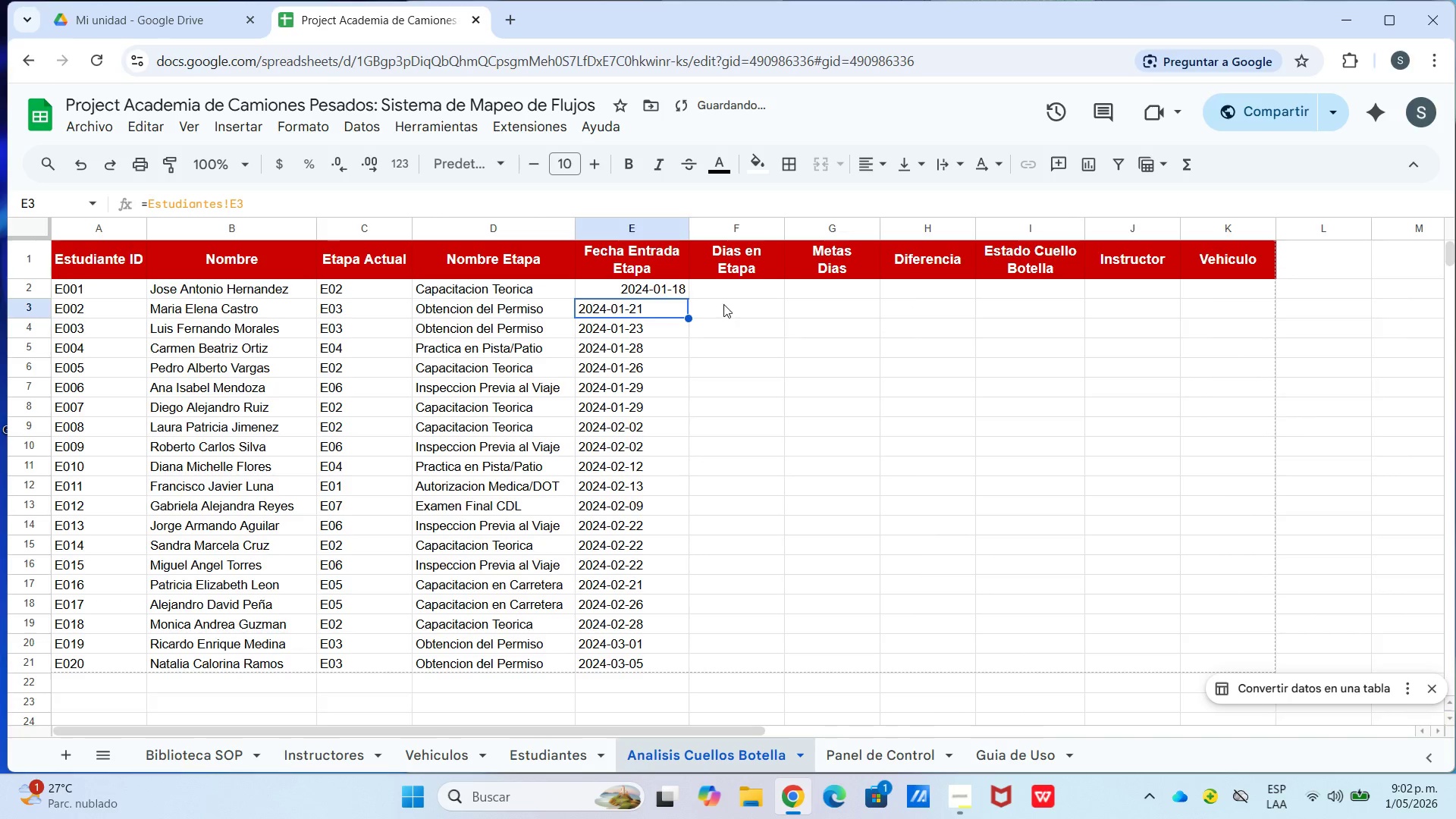 
left_click([719, 291])
 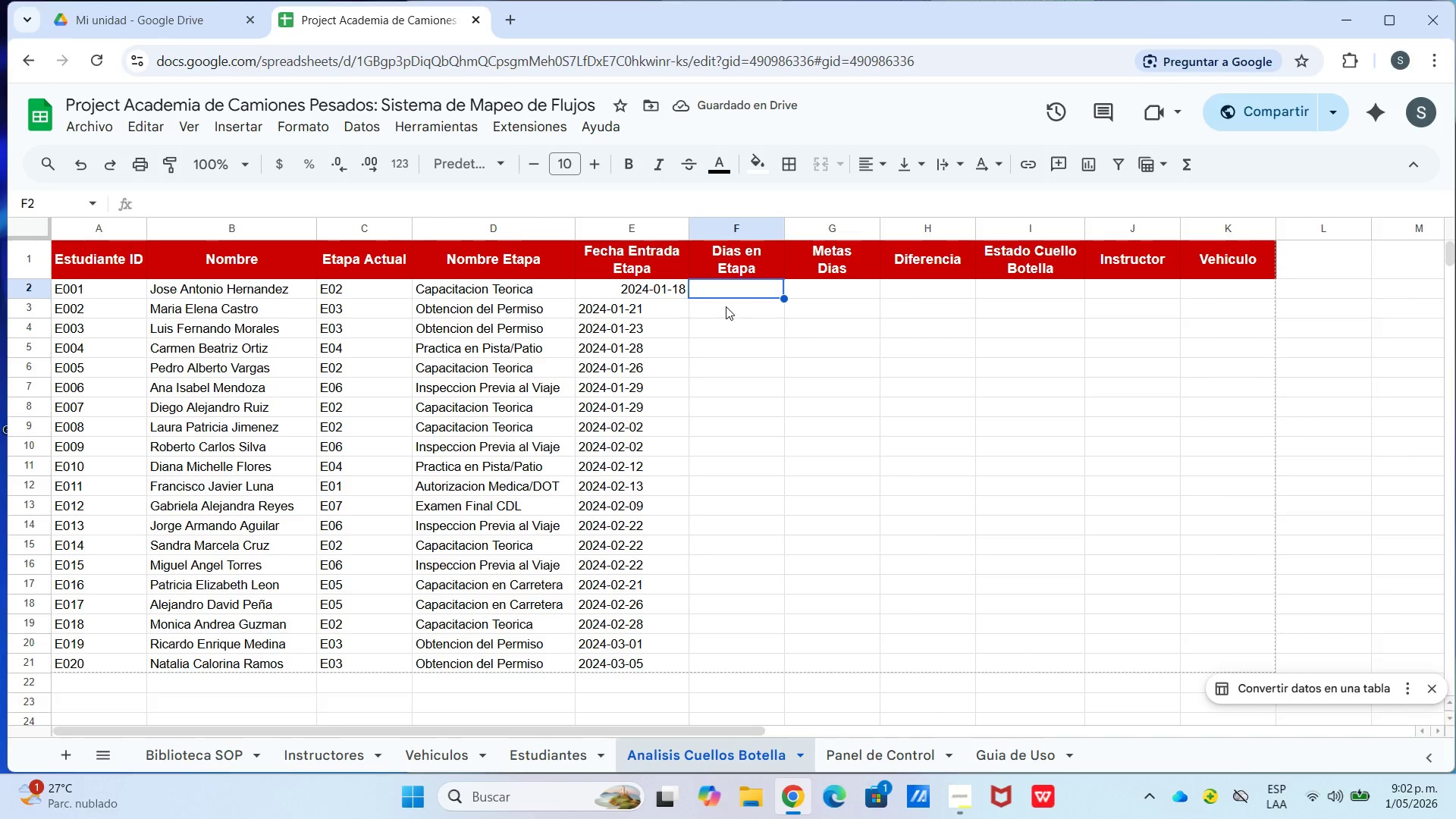 
type()hou)
key(Backspace)
type(y)
key(Tab)
type((-e2)
 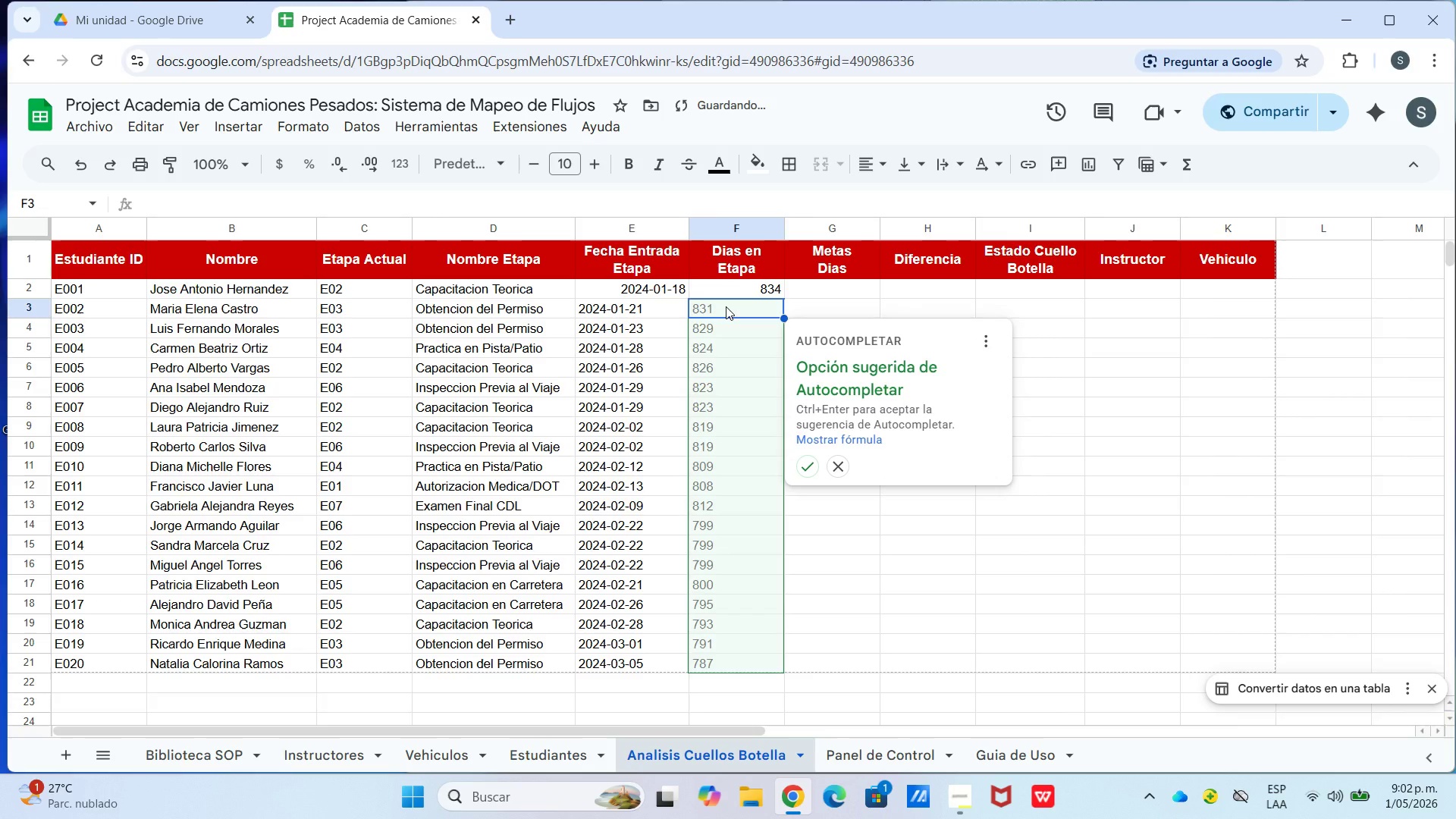 
 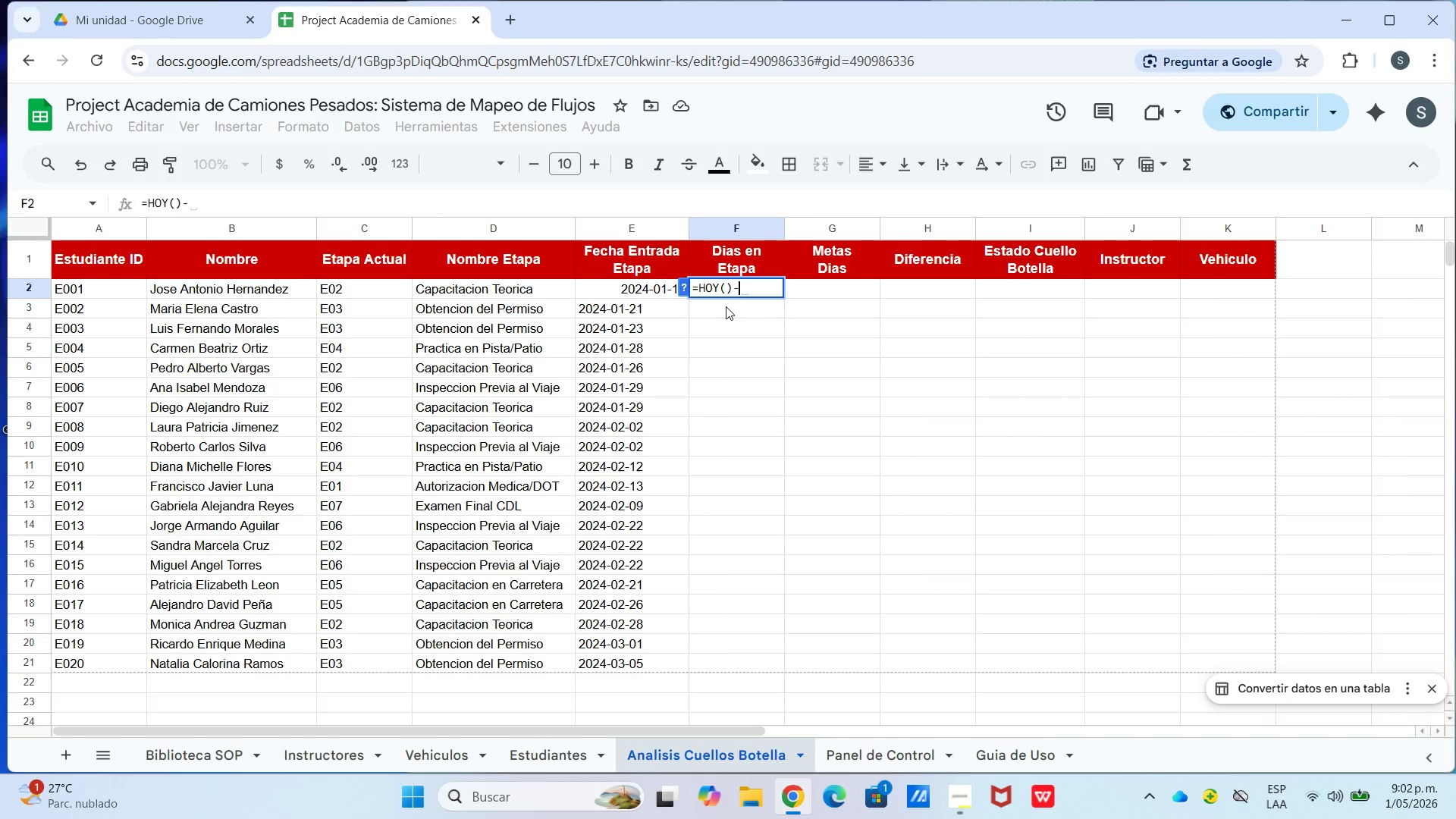 
key(Enter)
 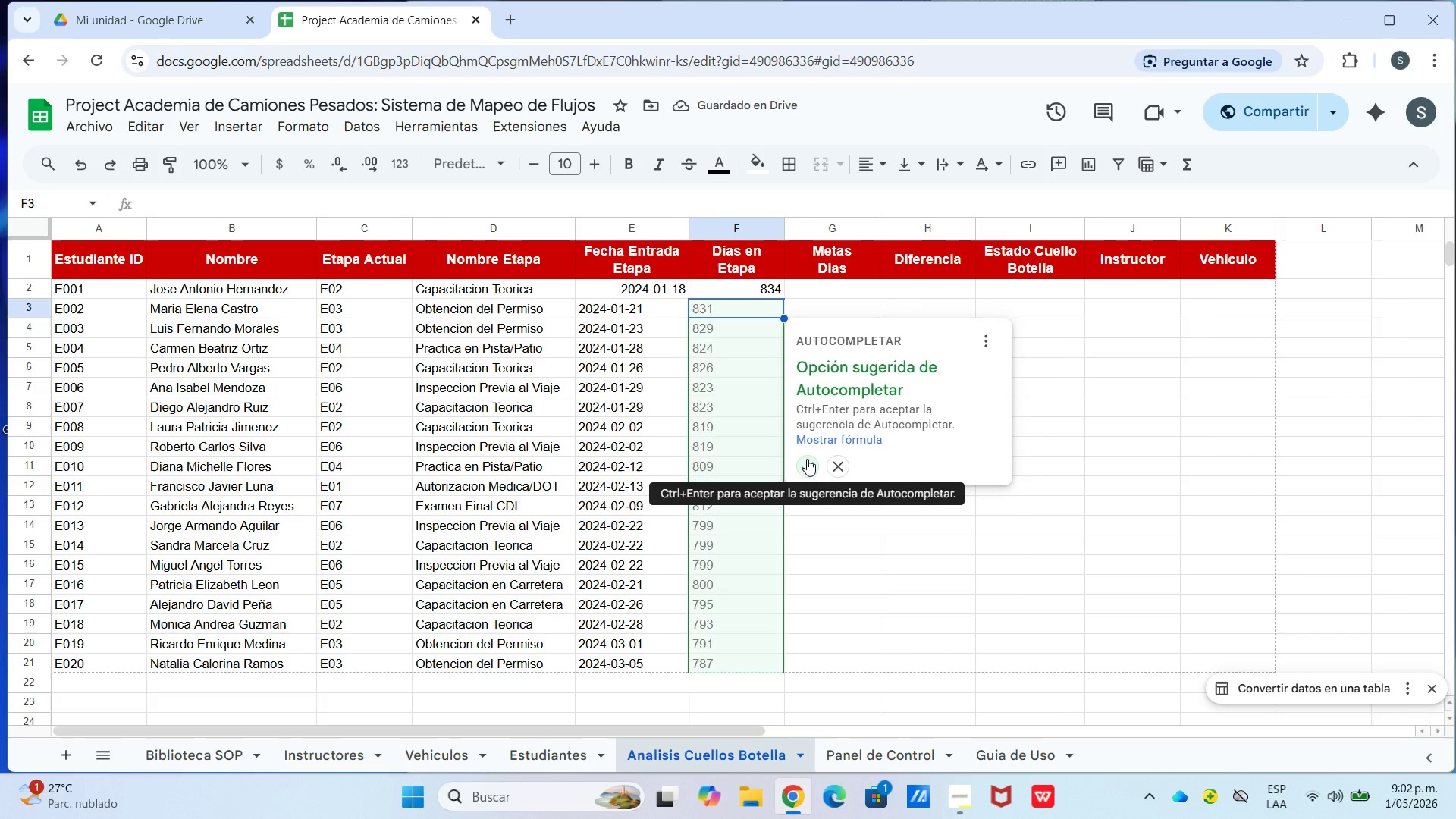 
left_click([806, 460])
 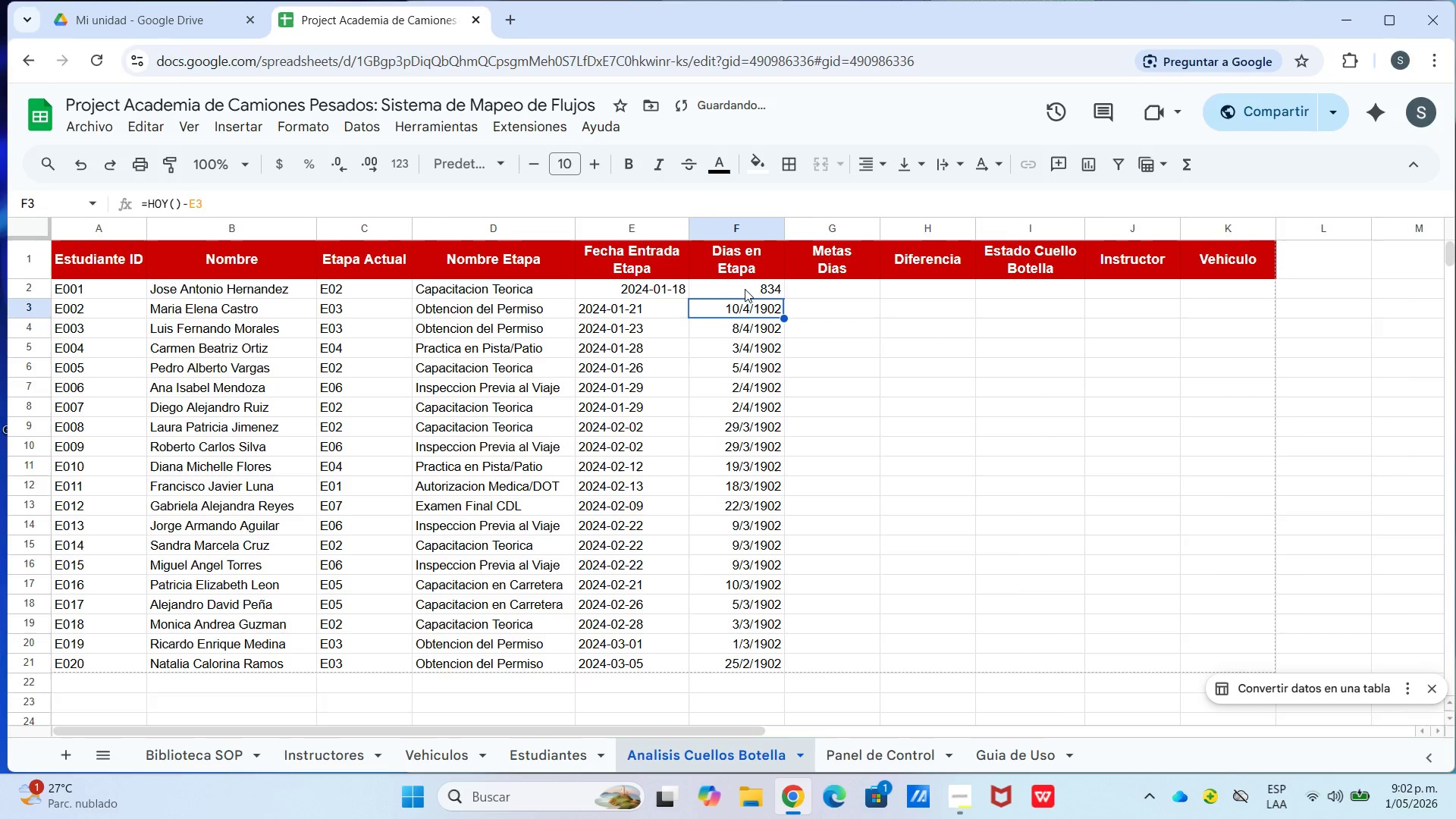 
scroll: coordinate [770, 433], scroll_direction: up, amount: 2.0
 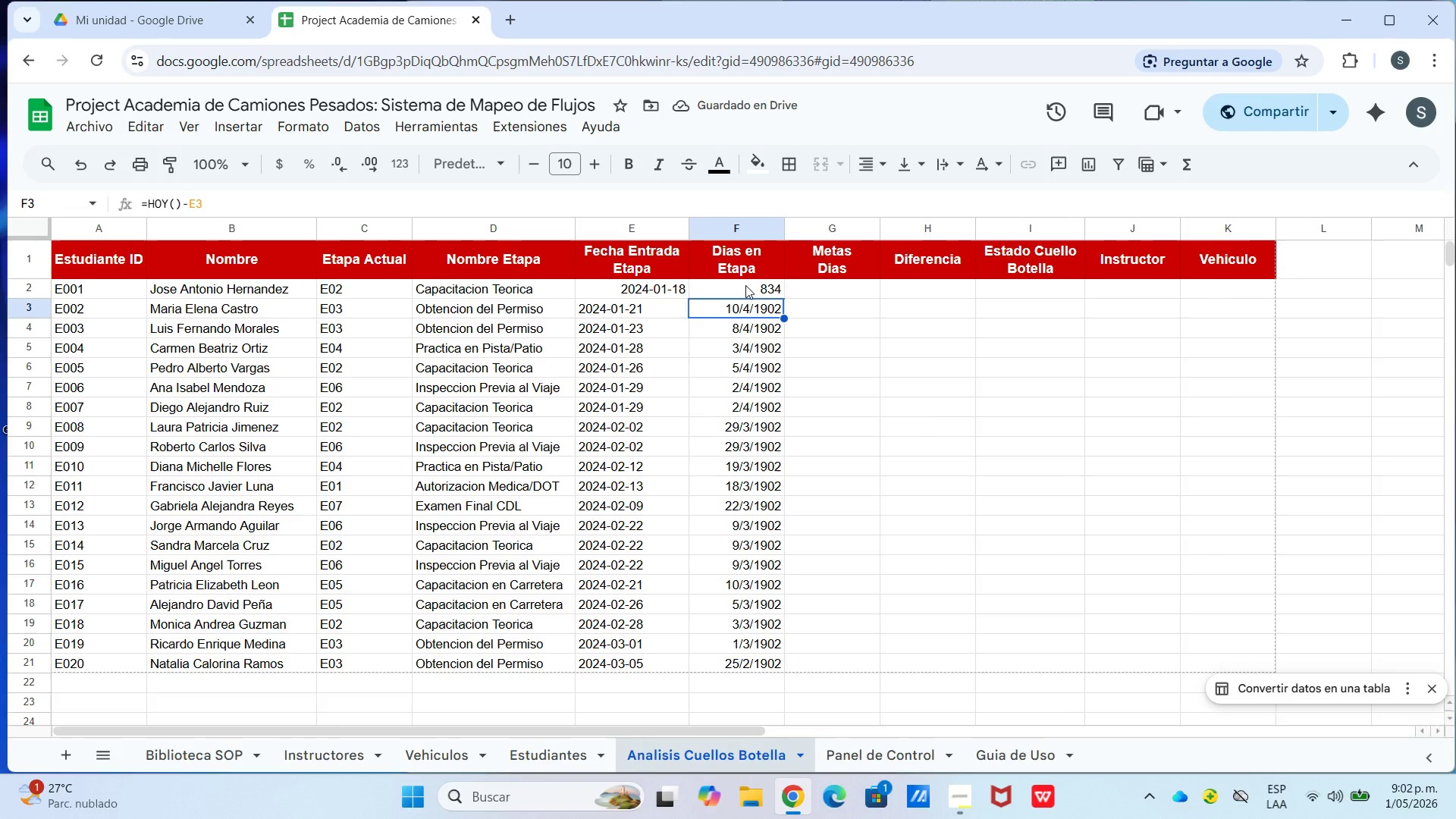 
left_click([746, 290])
 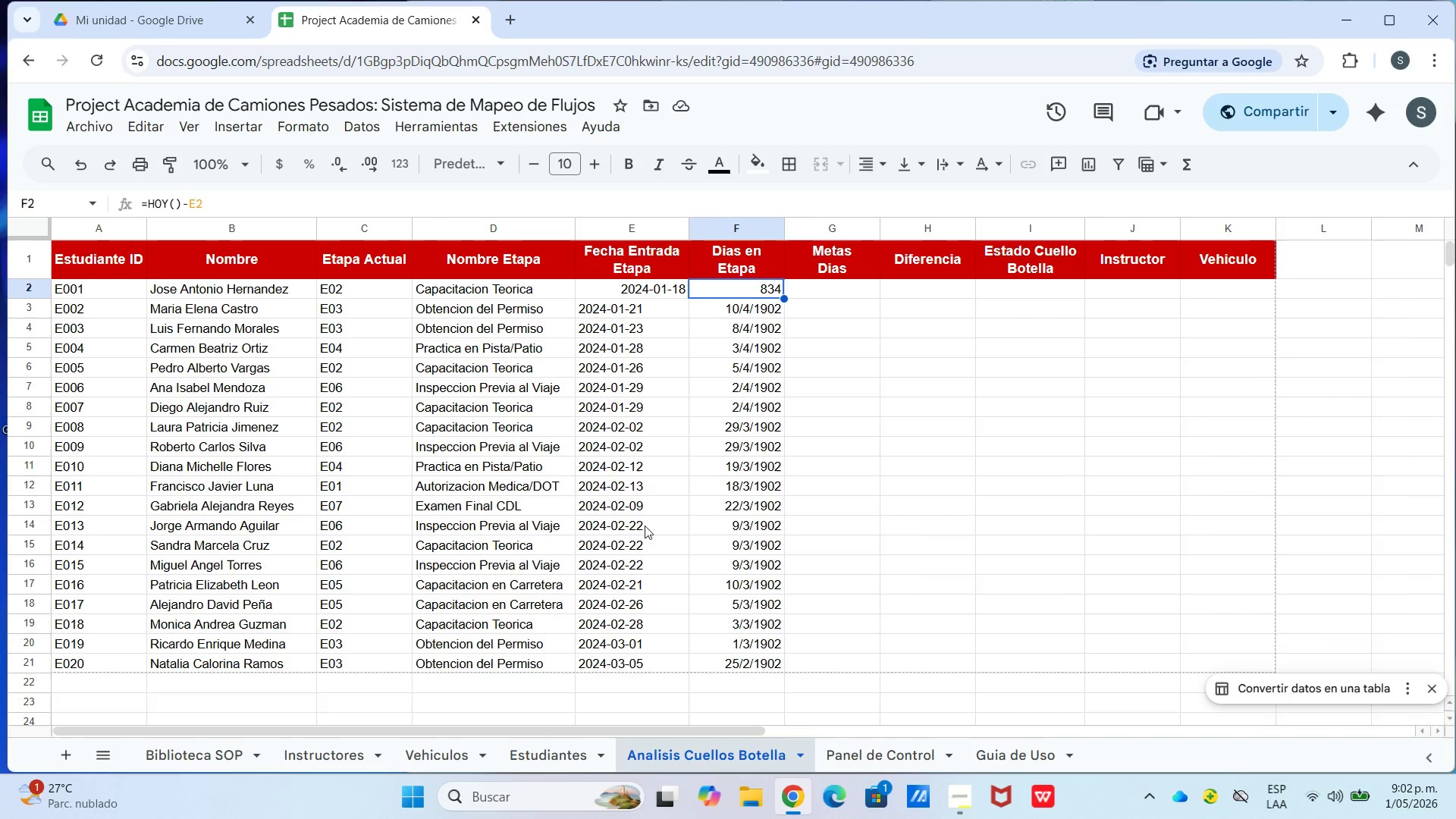 
wait(7.69)
 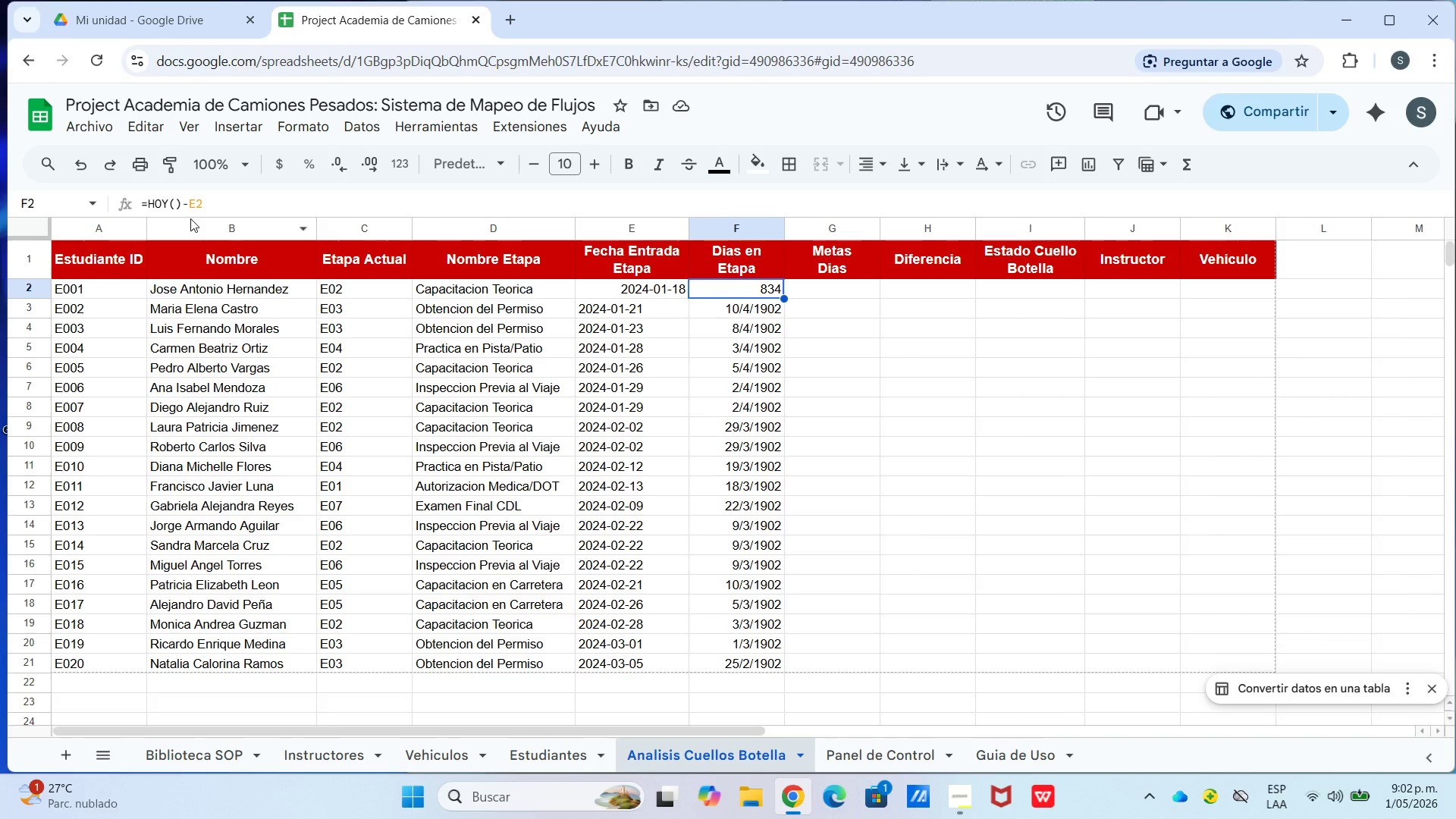 
left_click([648, 284])
 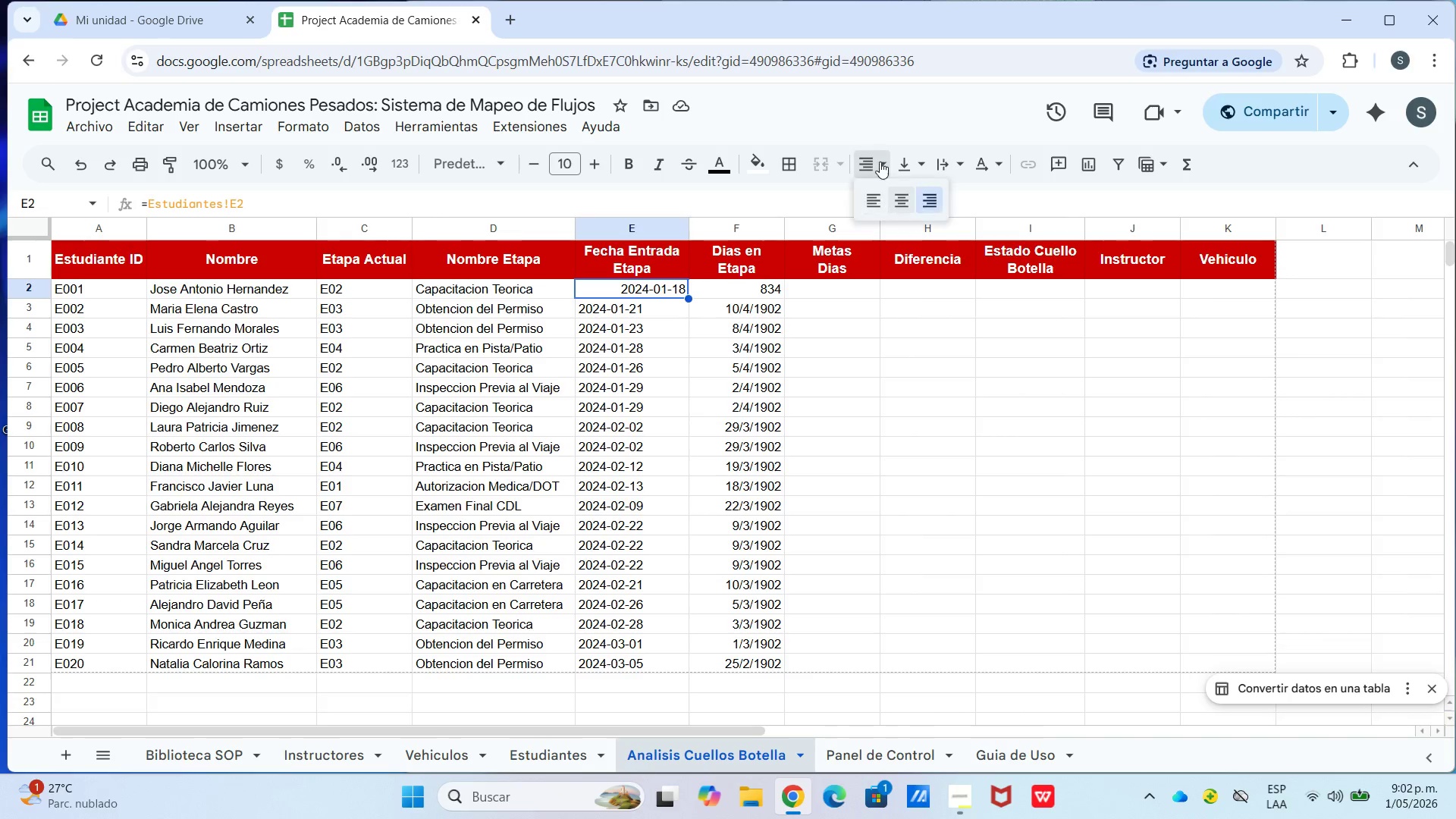 
left_click([878, 194])
 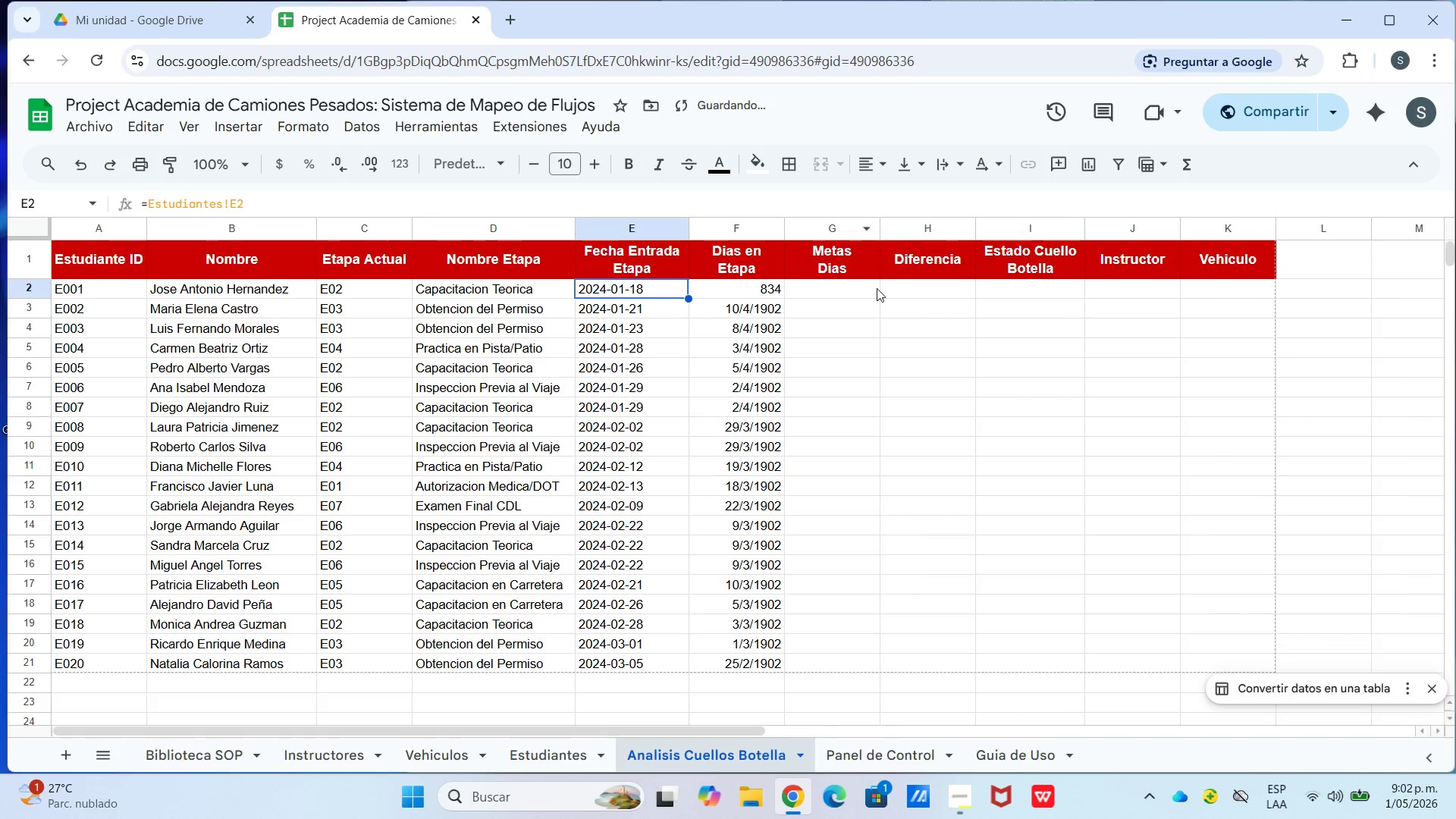 
left_click([877, 290])
 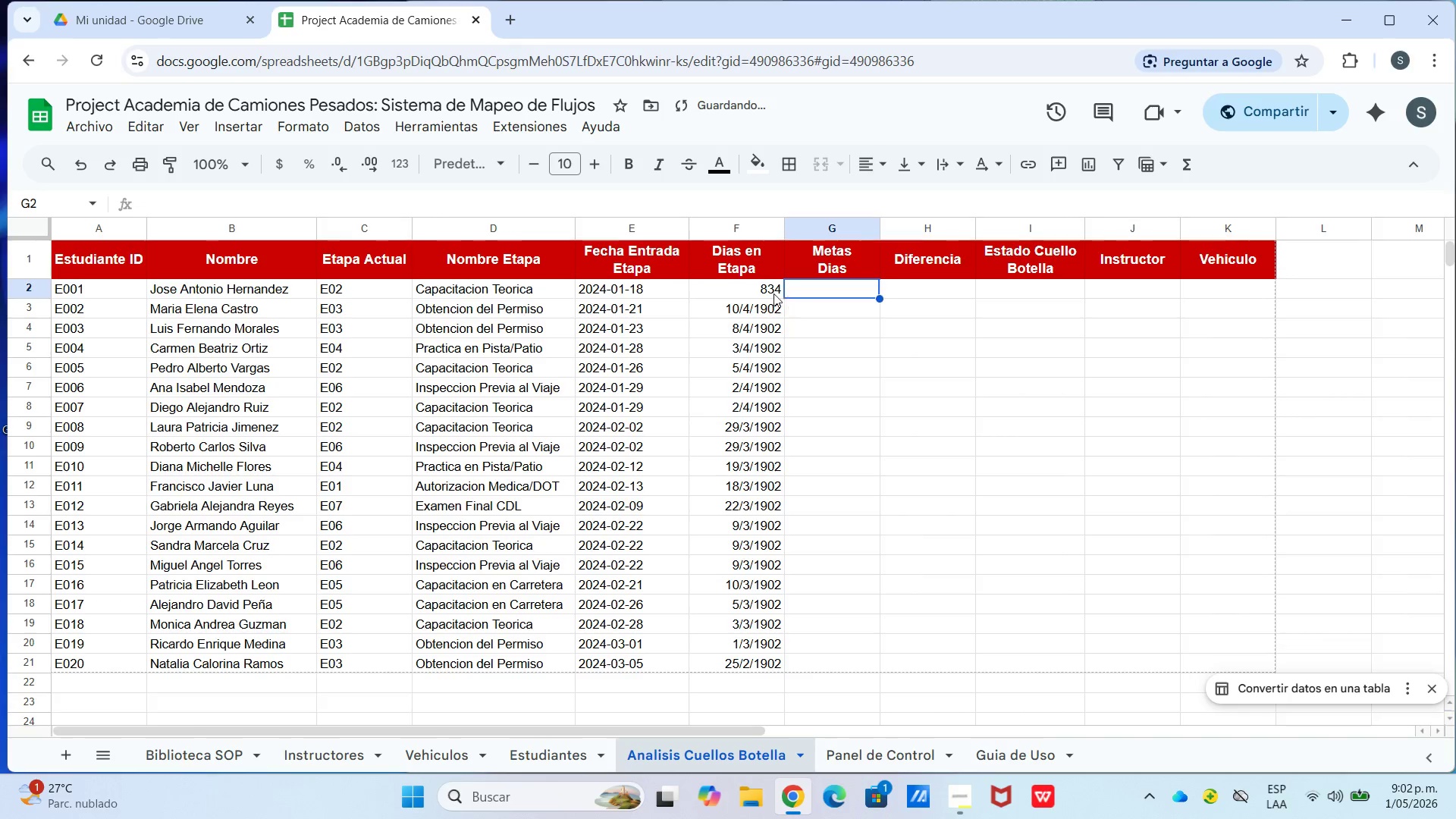 
left_click([761, 291])
 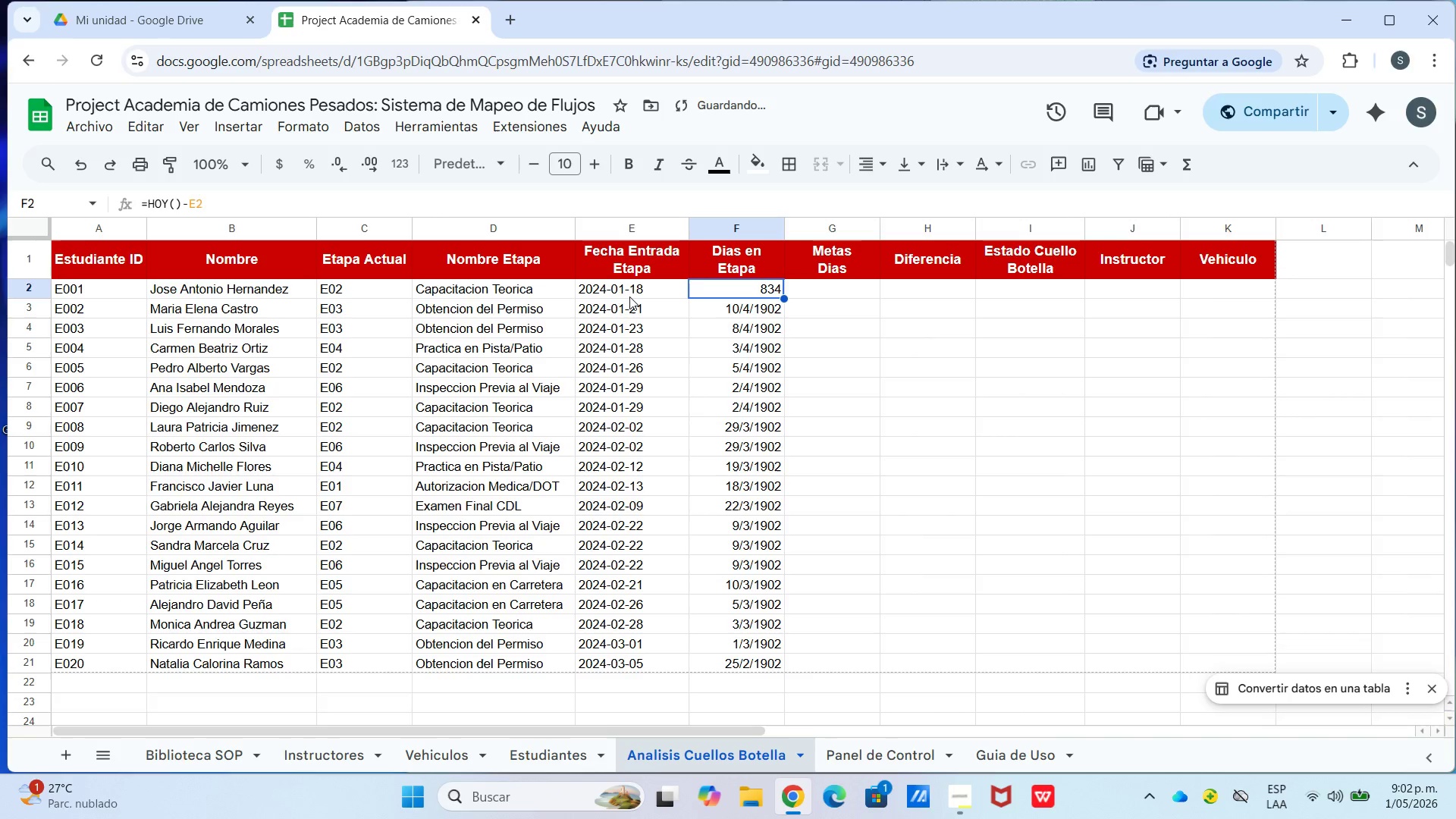 
left_click([605, 294])
 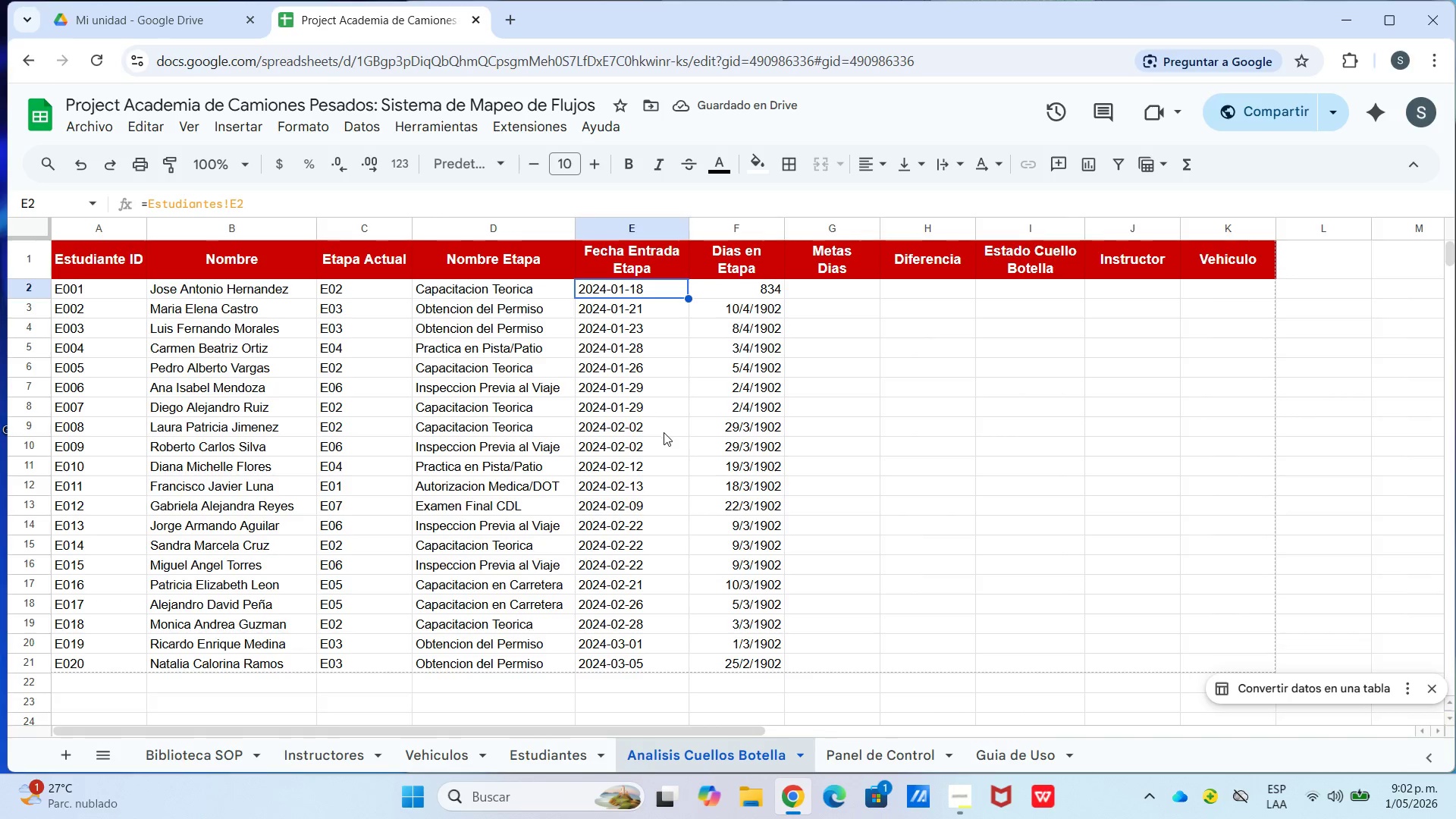 
left_click([736, 295])
 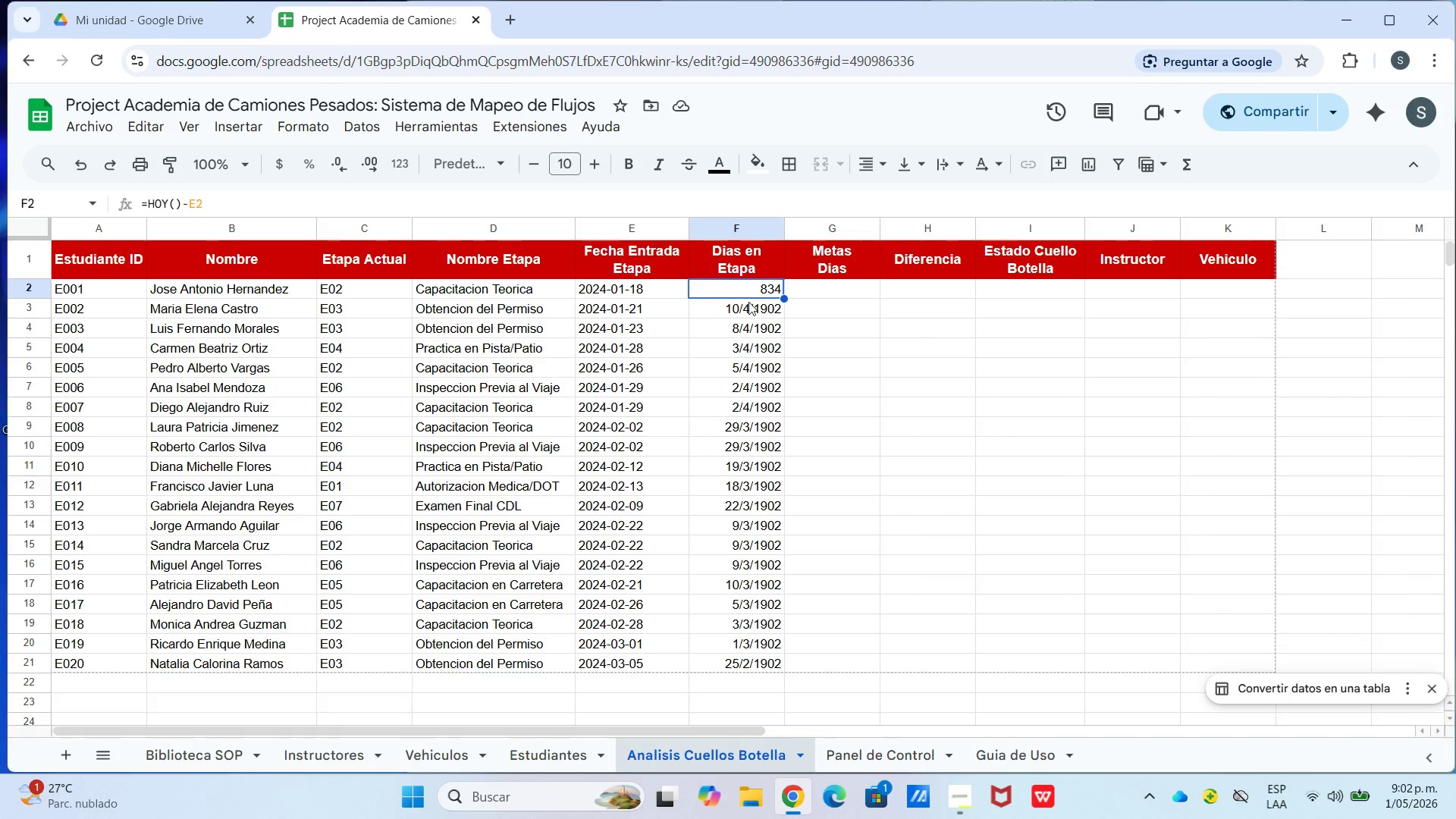 
left_click([745, 282])
 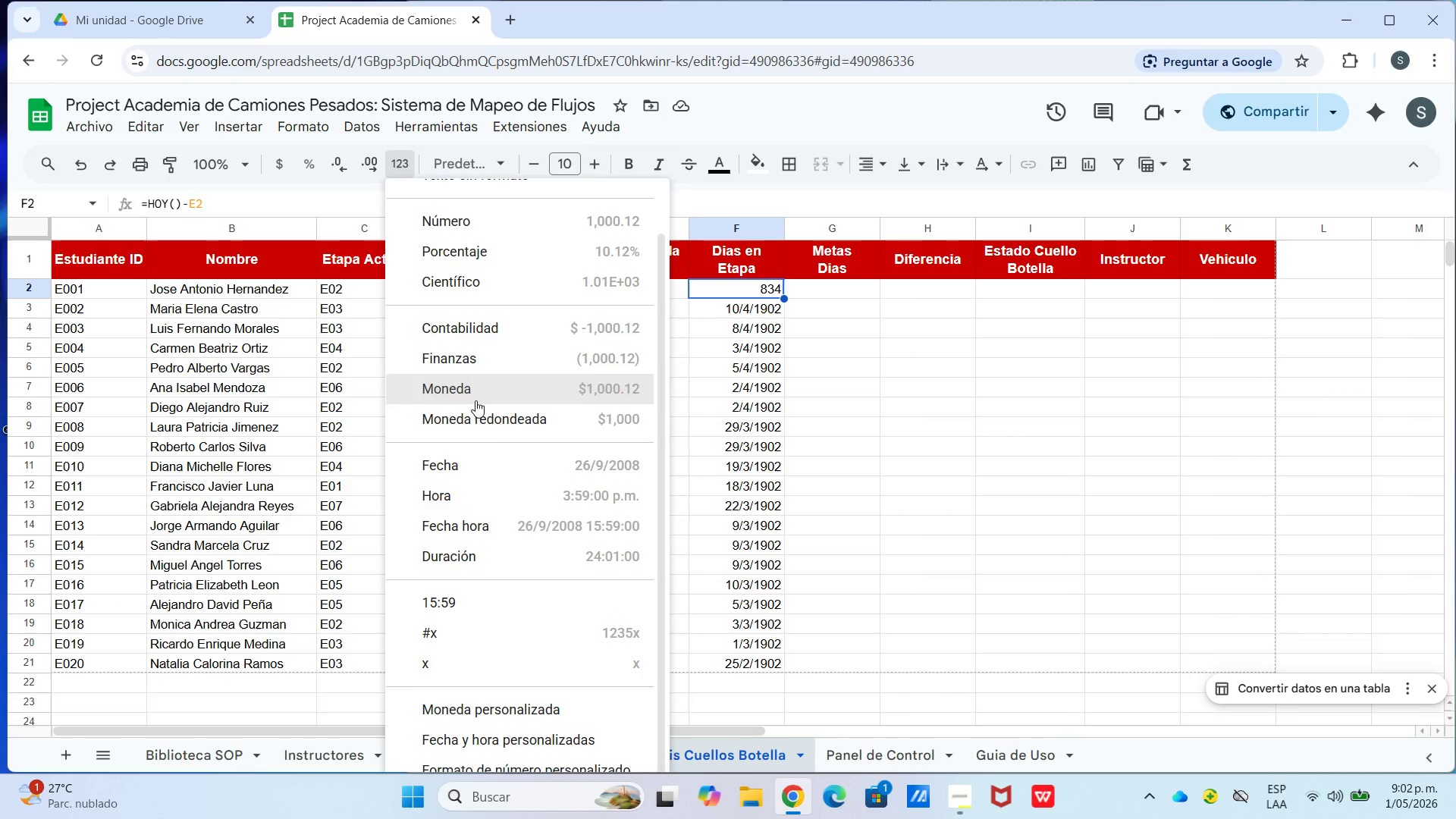 
left_click([474, 491])
 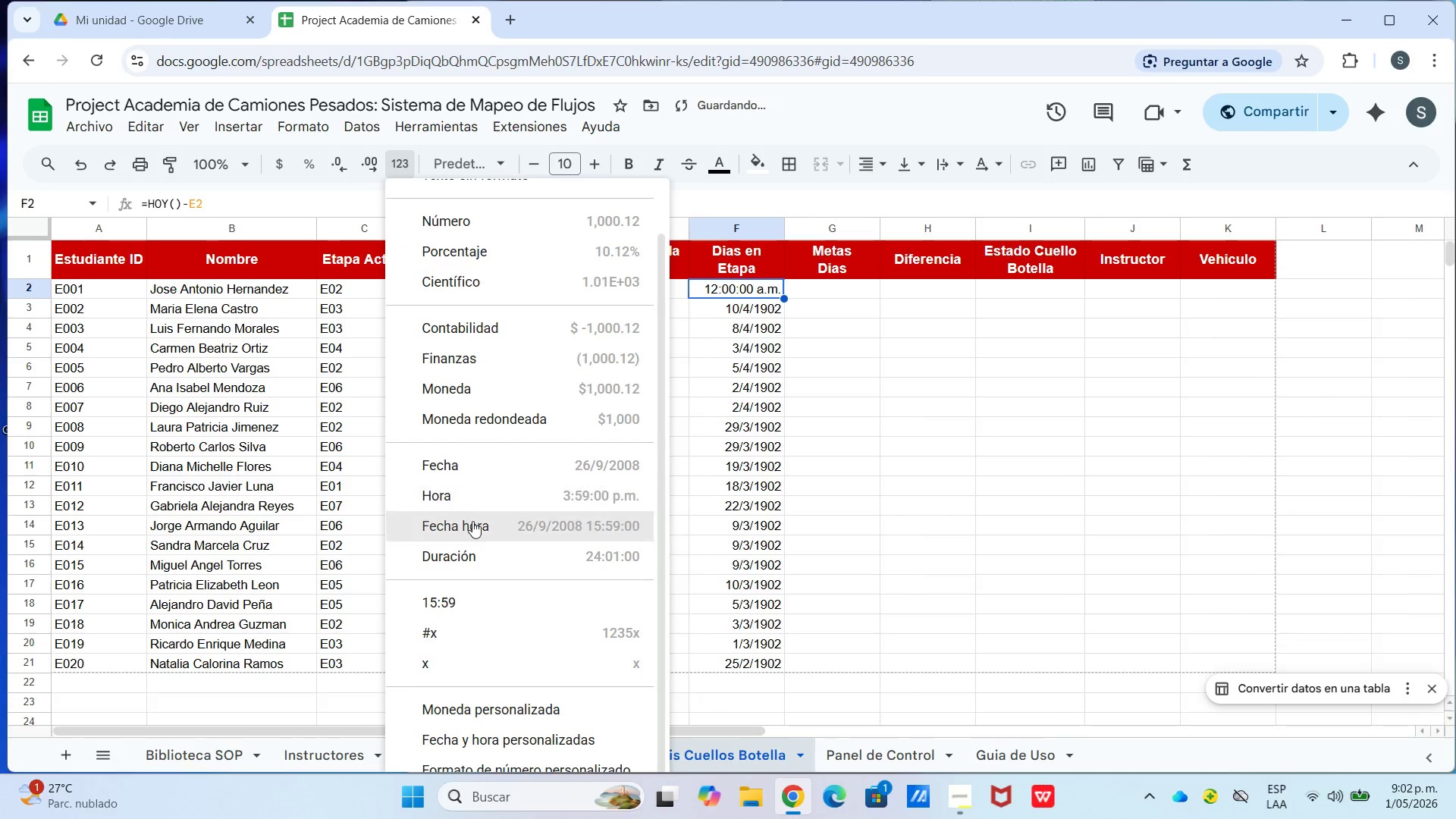 
left_click([477, 460])
 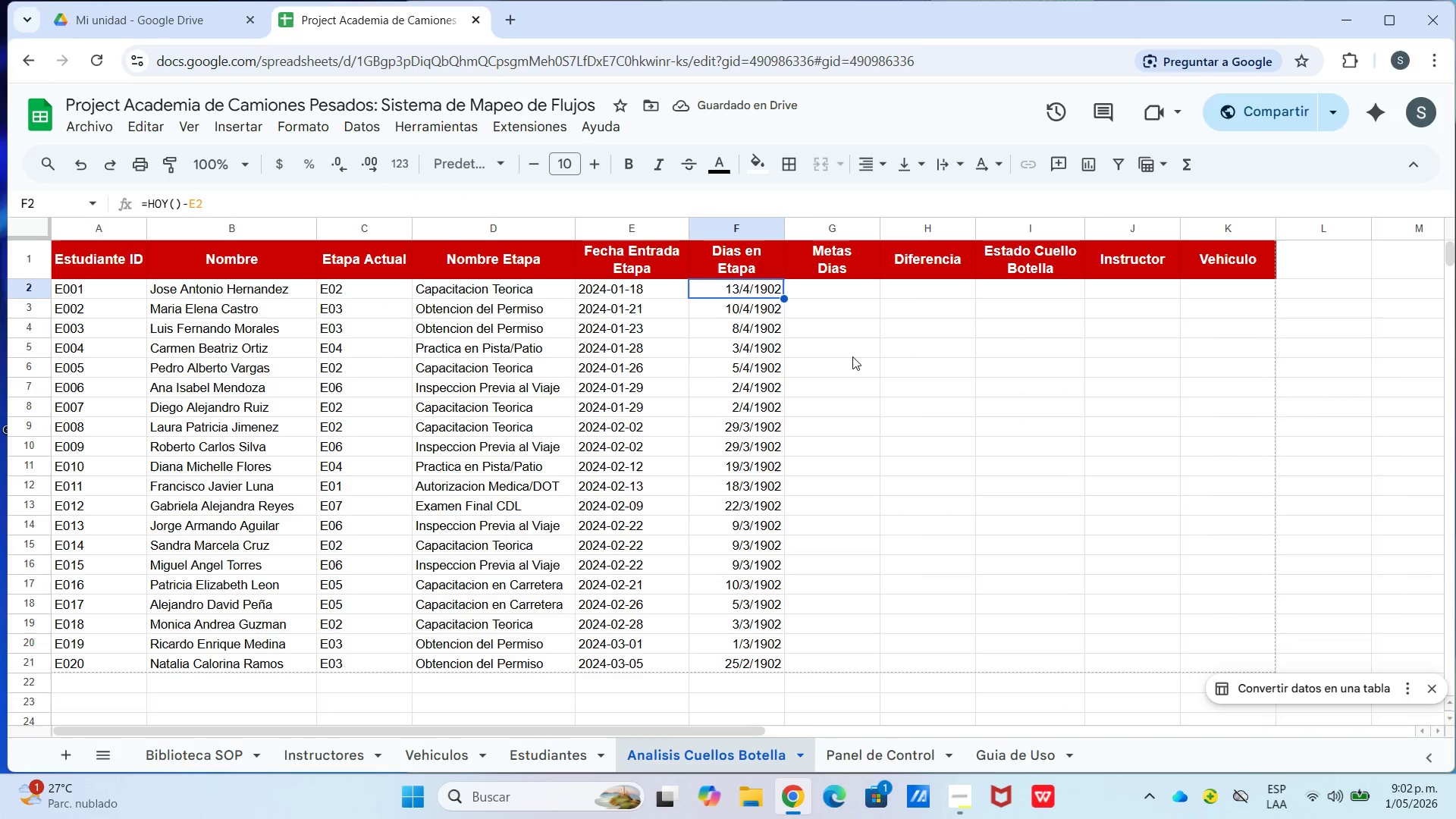 
wait(5.19)
 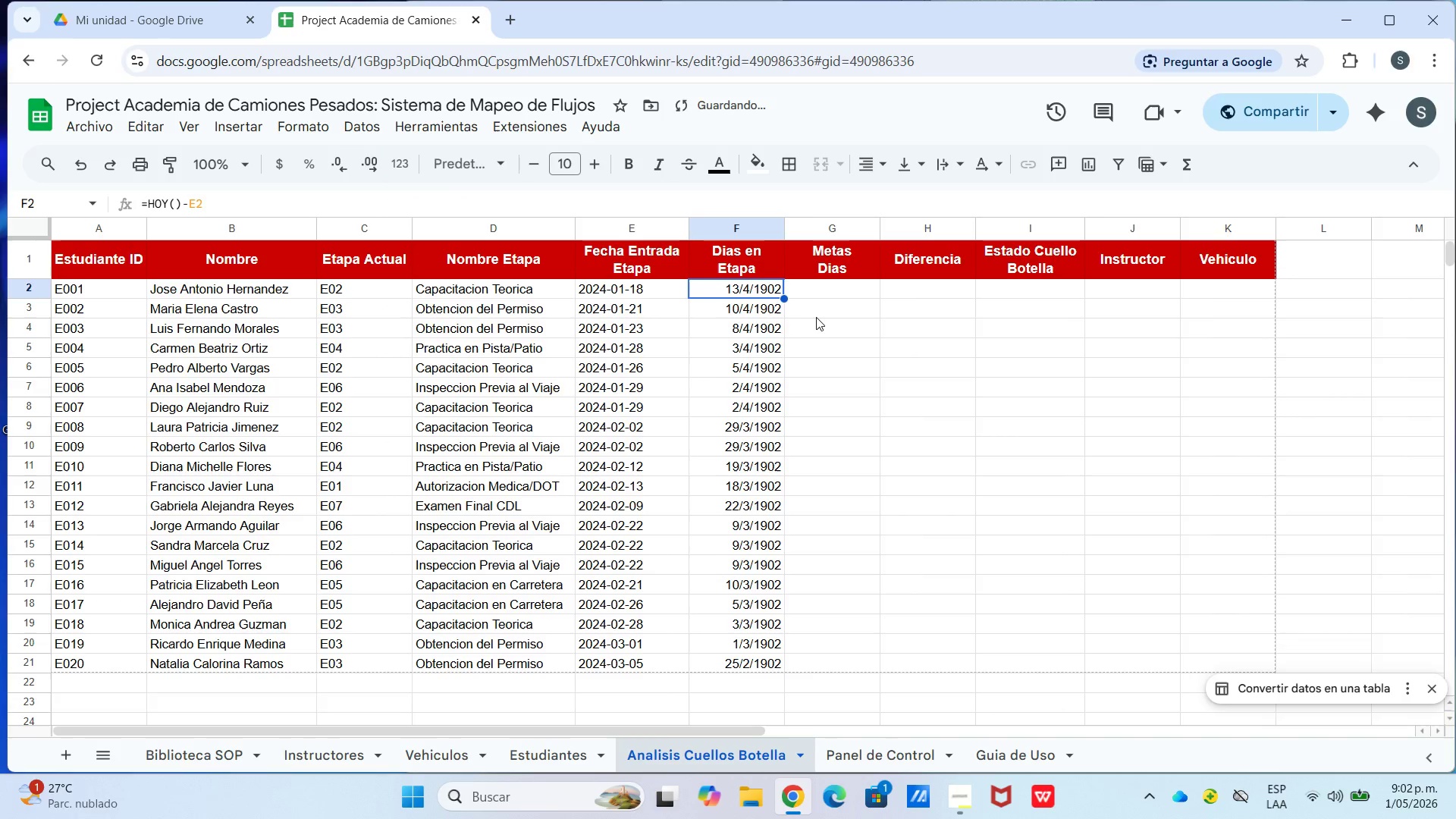 
left_click([806, 288])
 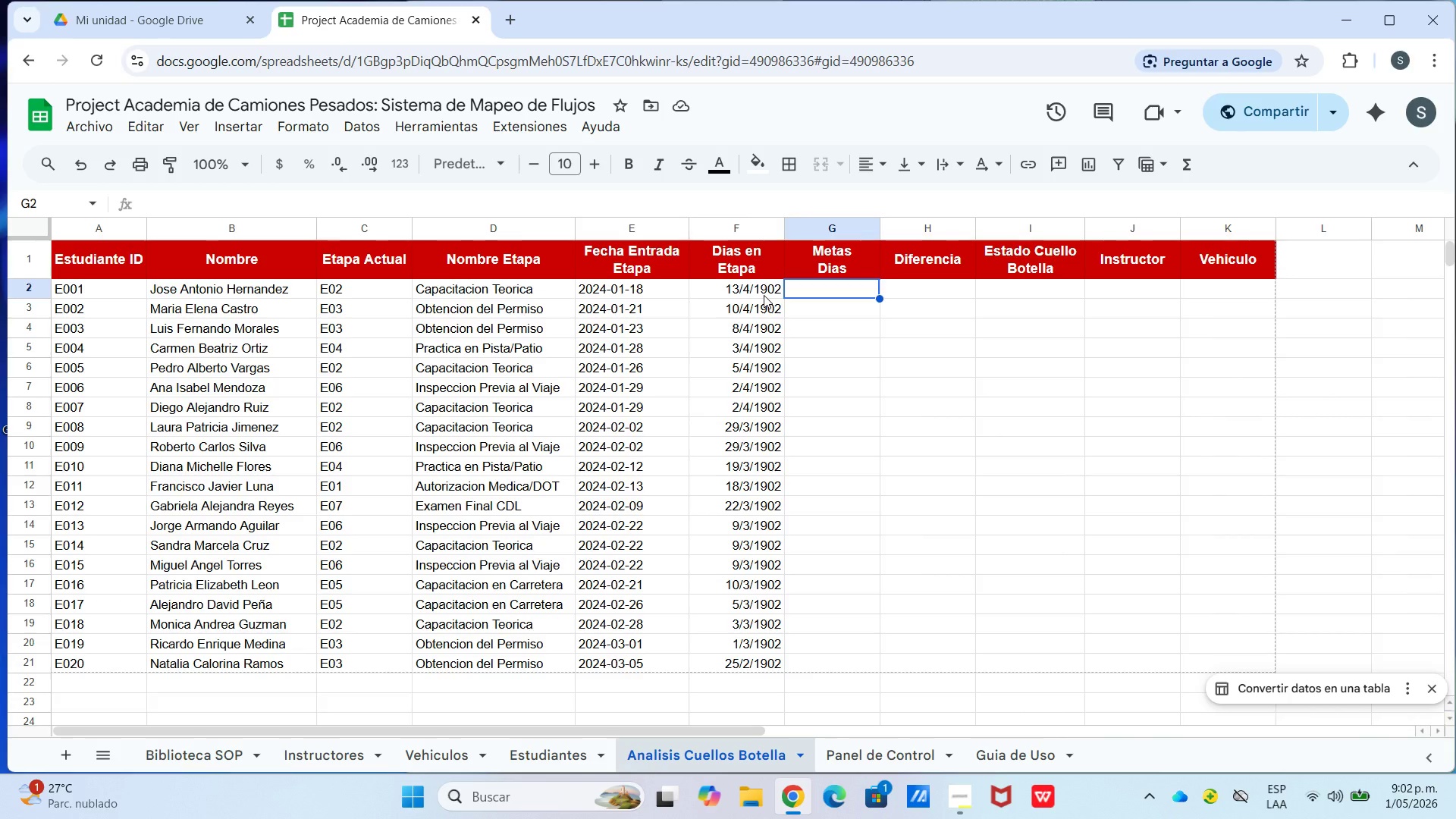 
wait(5.81)
 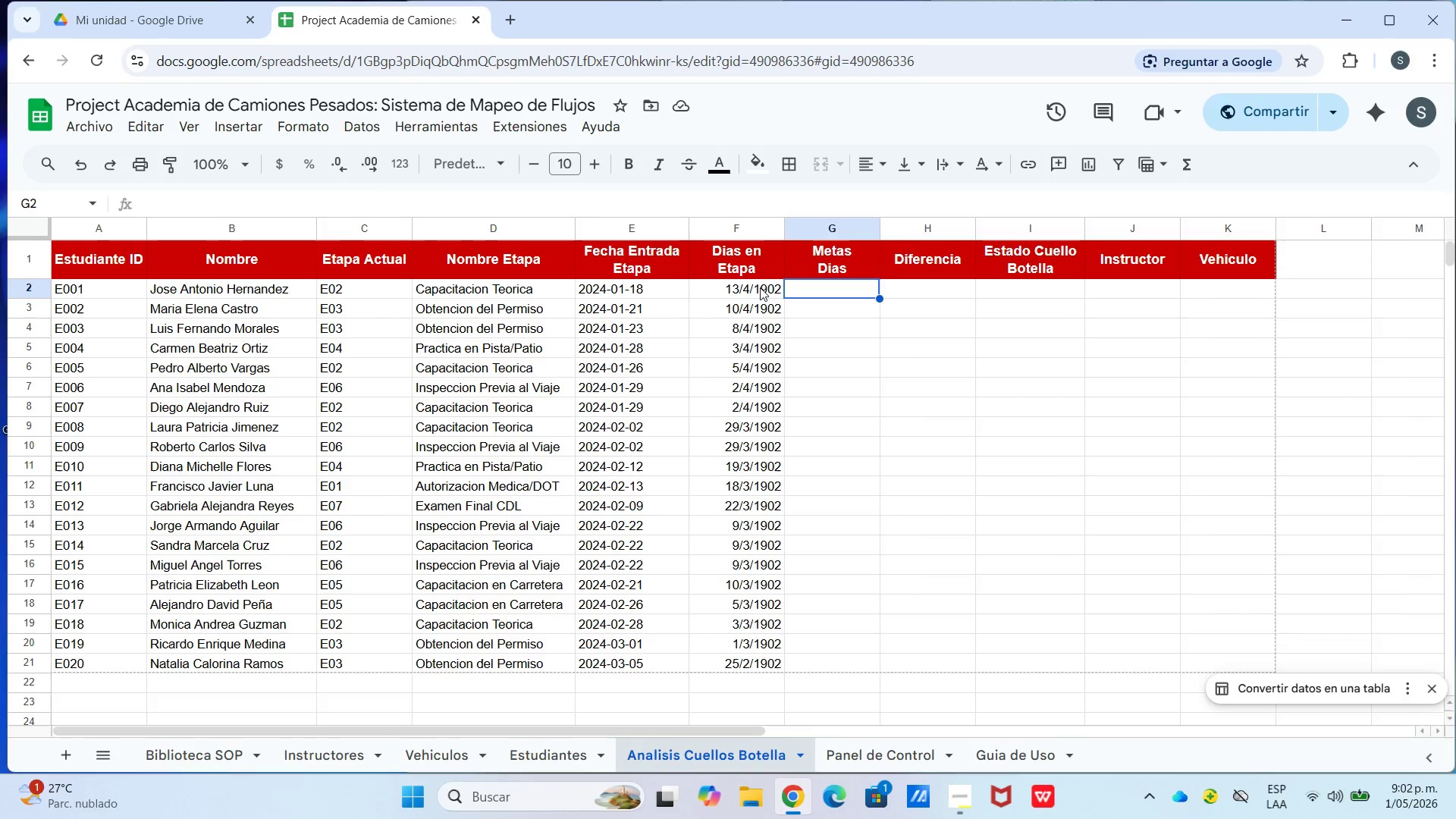 
key(Numpad1)
 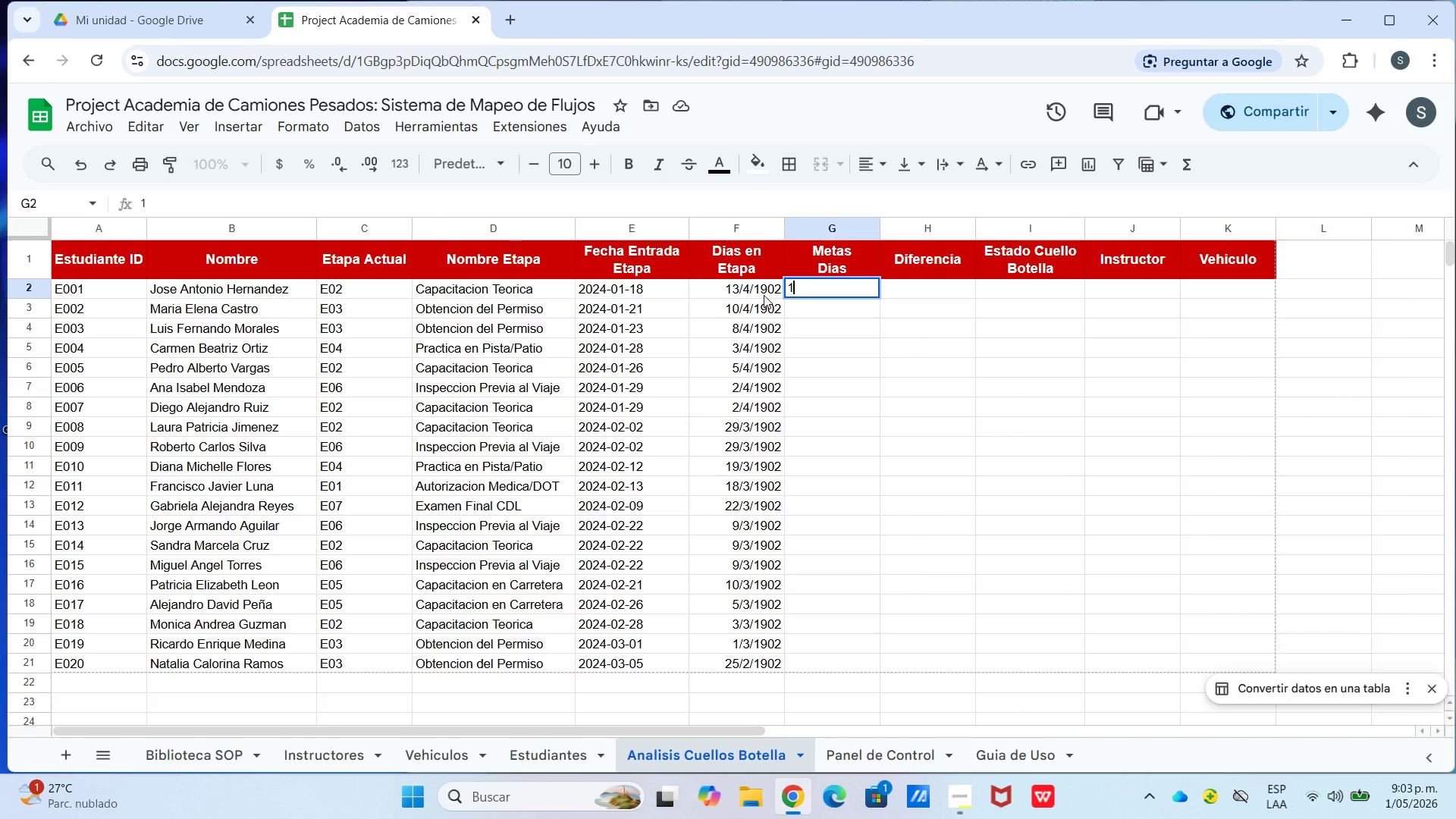 
key(Numpad0)
 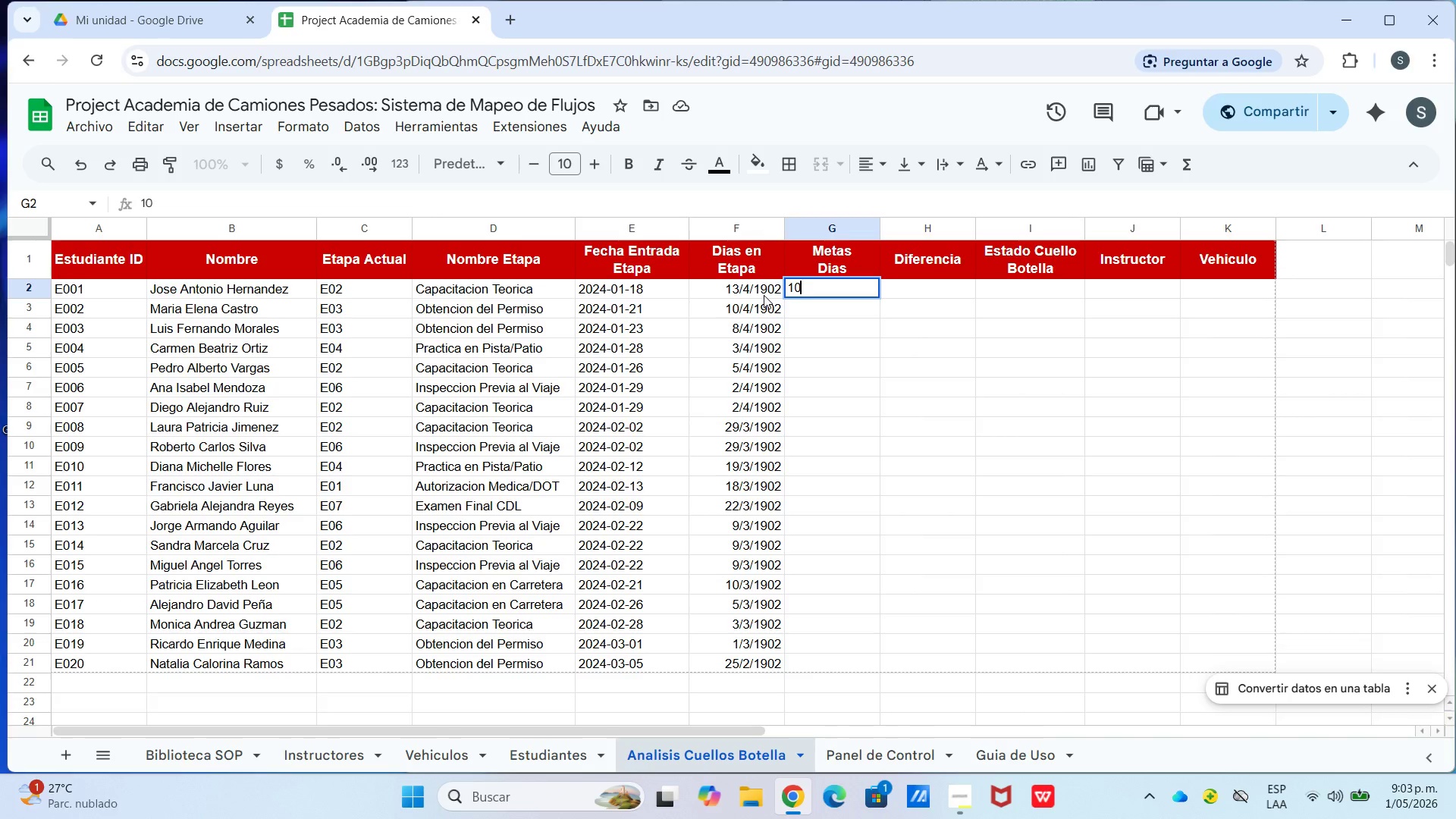 
key(Enter)
 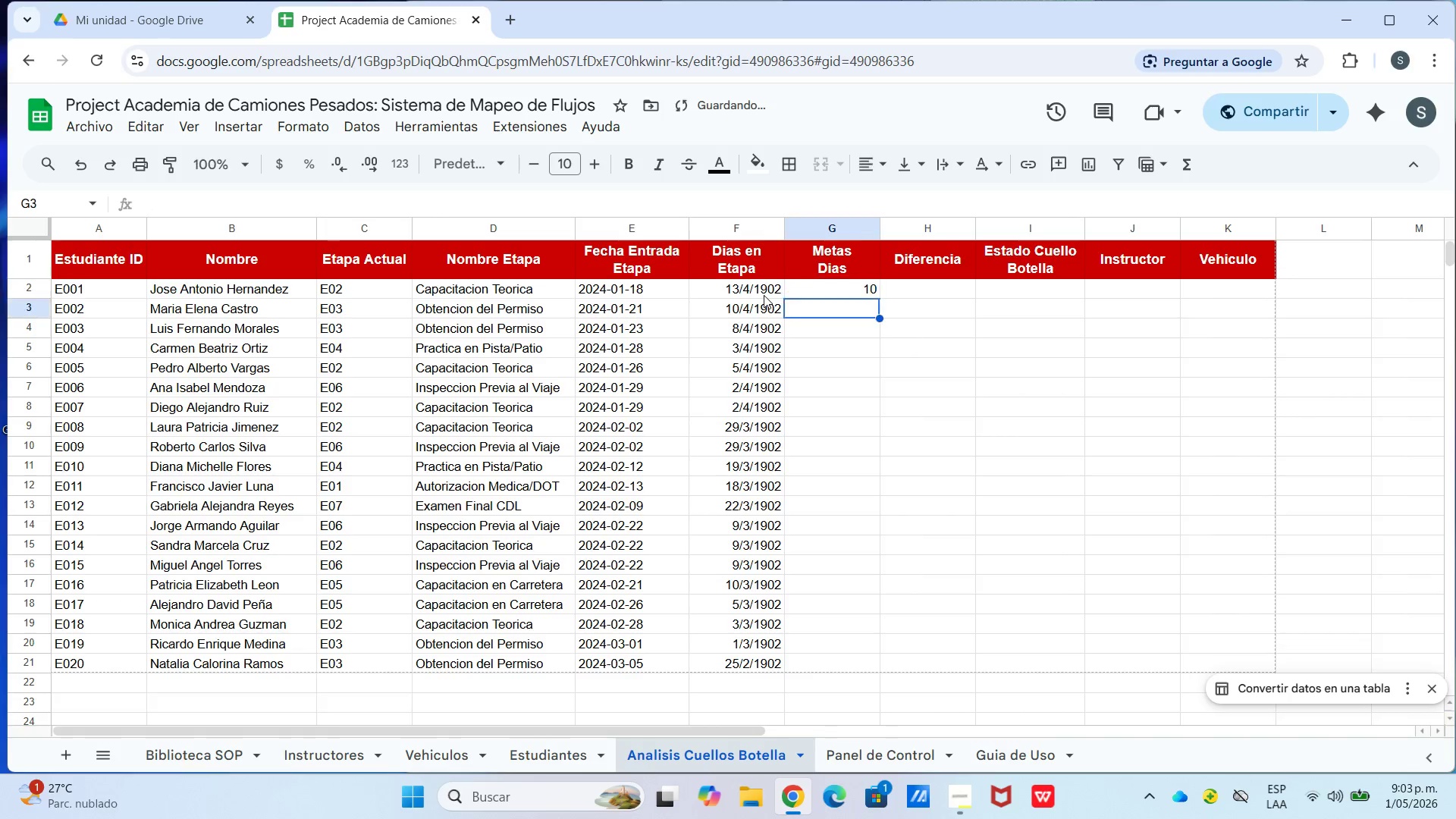 
key(Numpad1)
 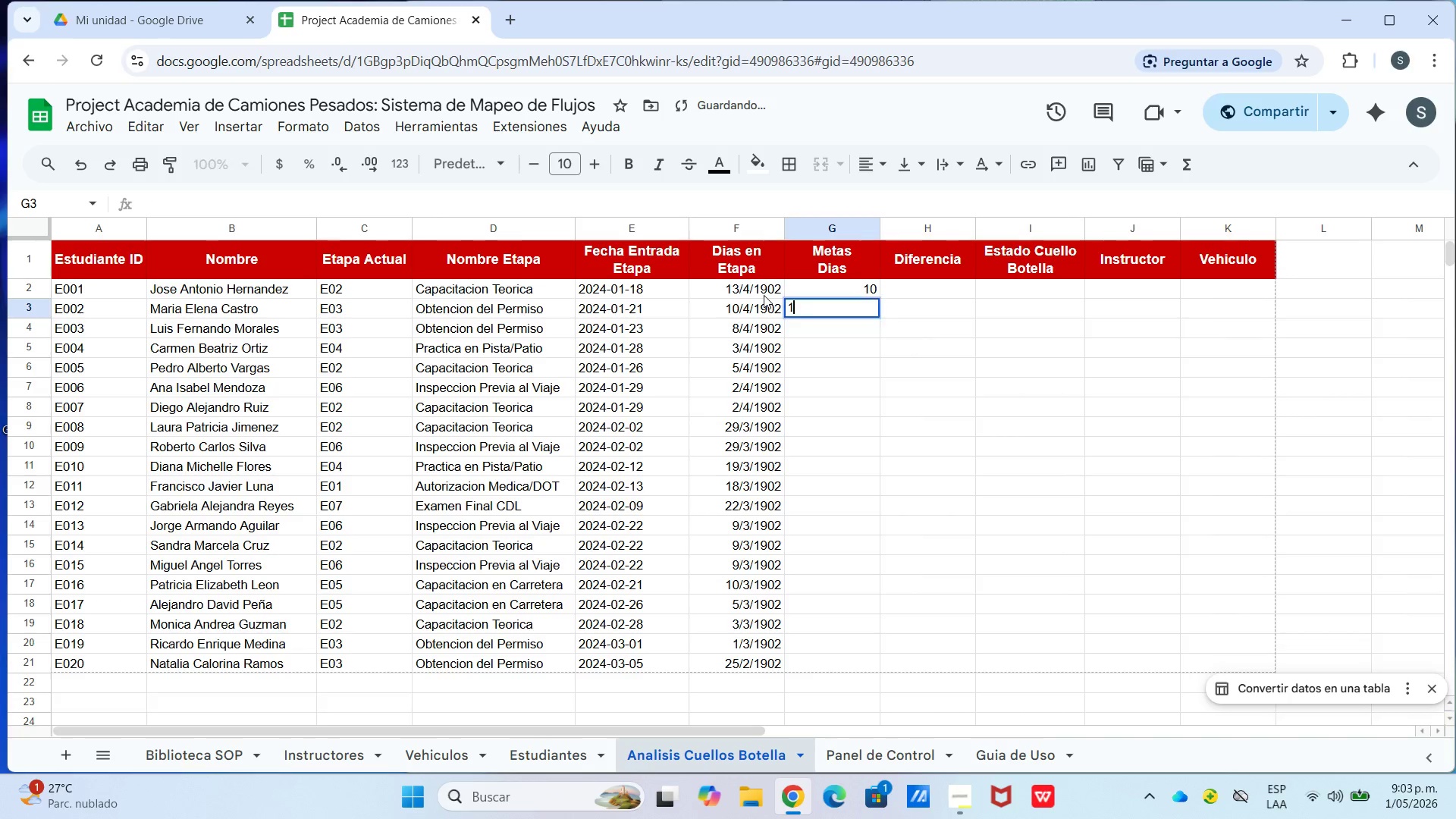 
key(Numpad0)
 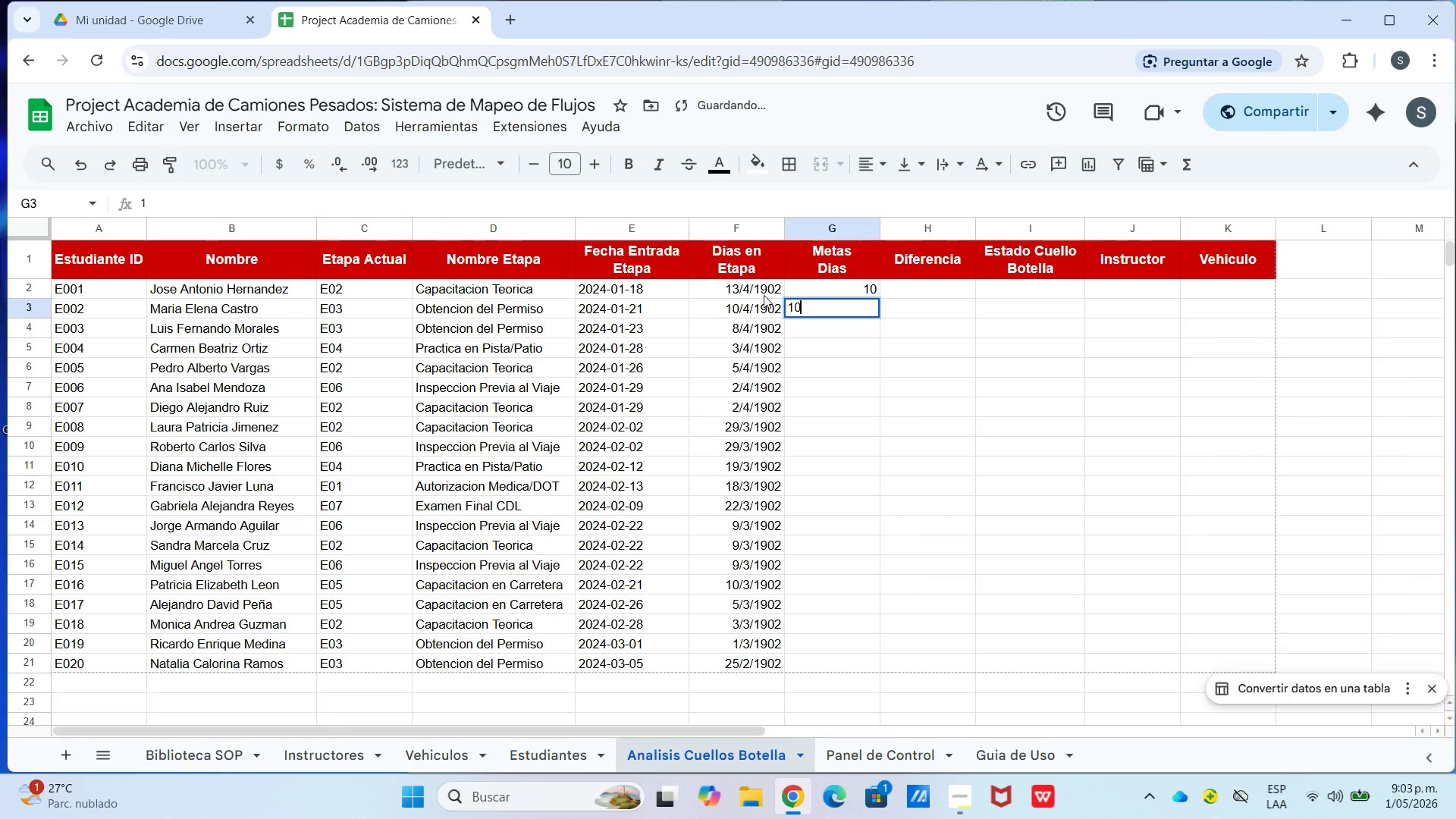 
key(Enter)
 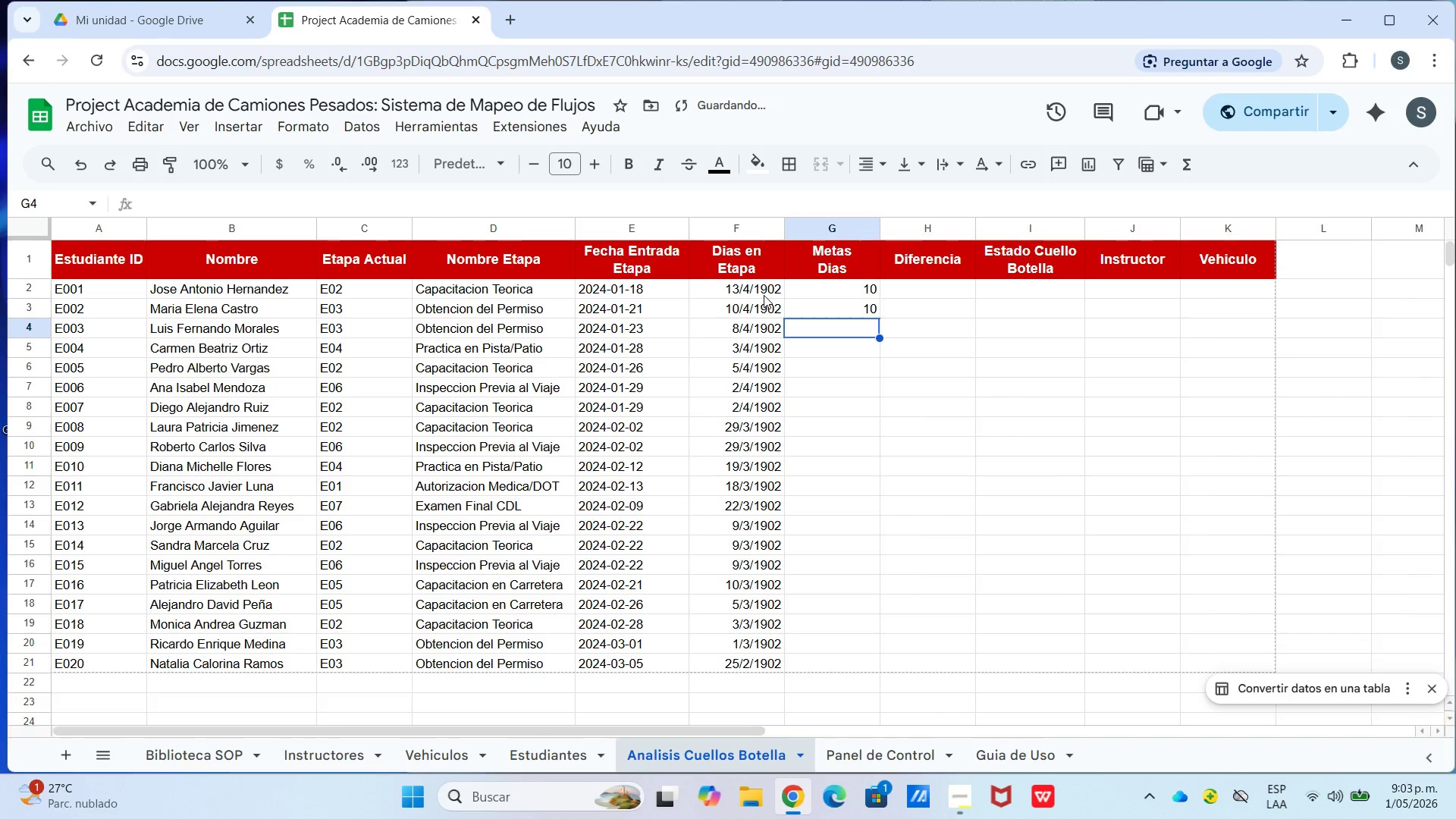 
key(Numpad1)
 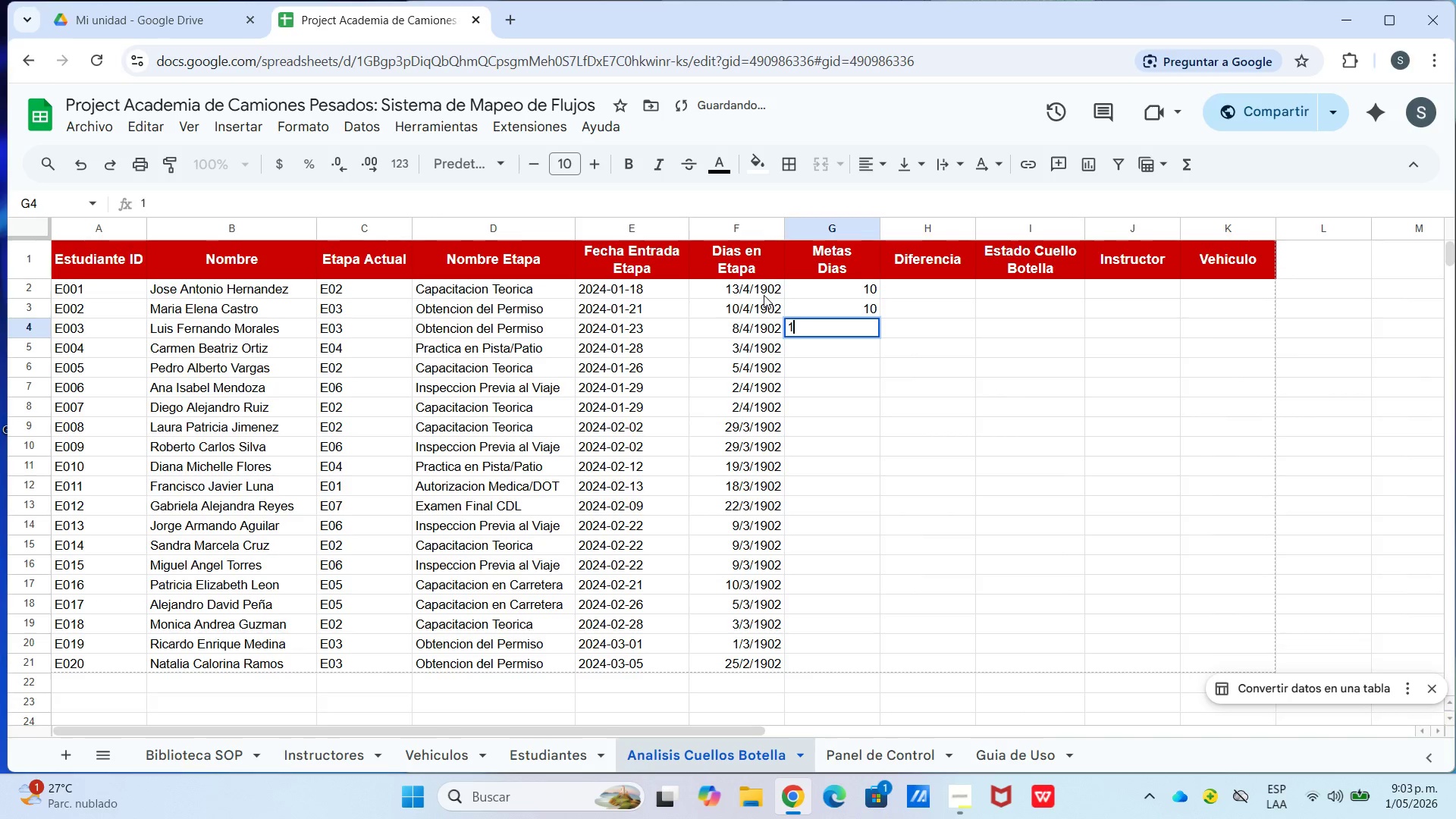 
key(Numpad0)
 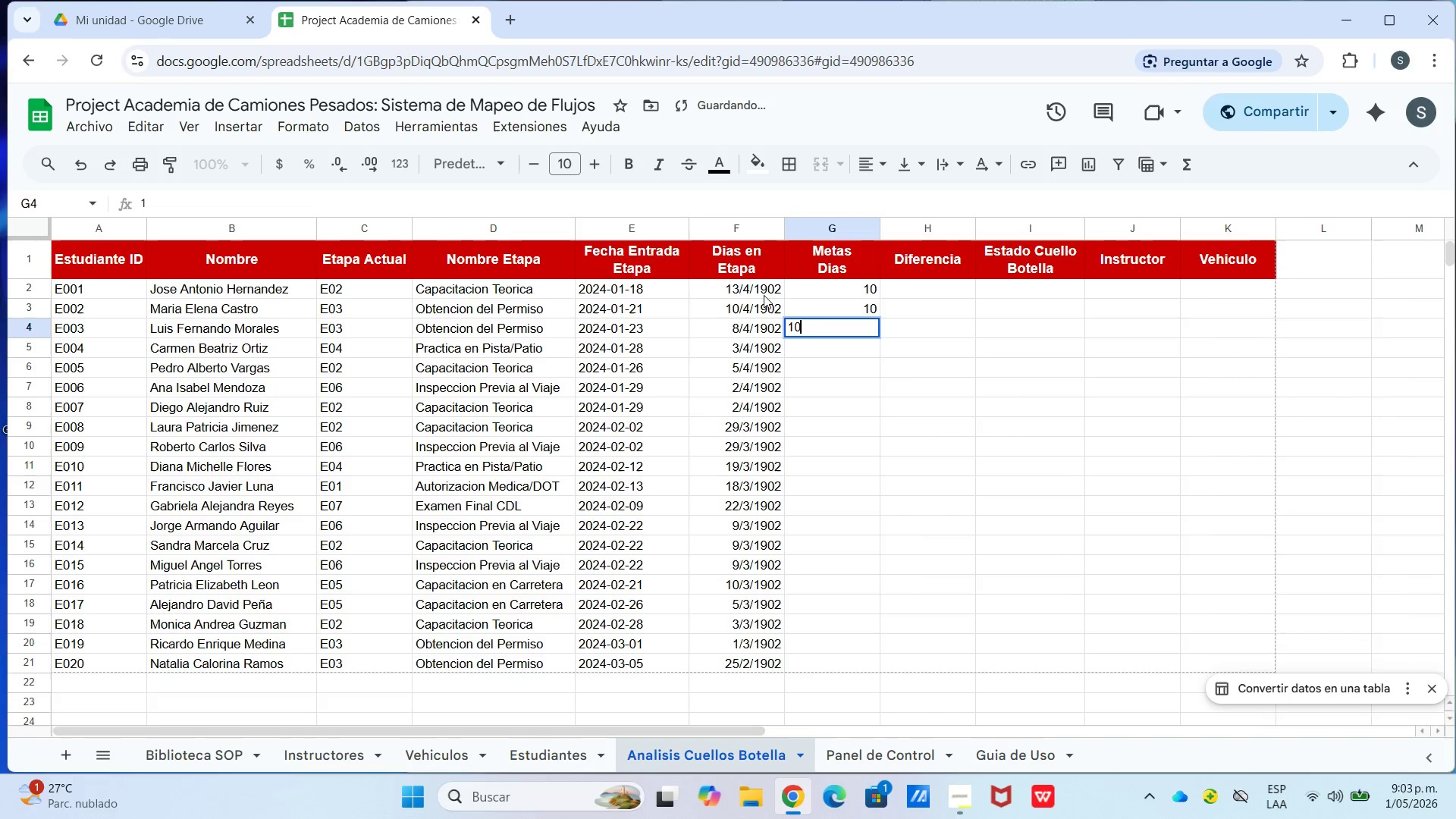 
key(Enter)
 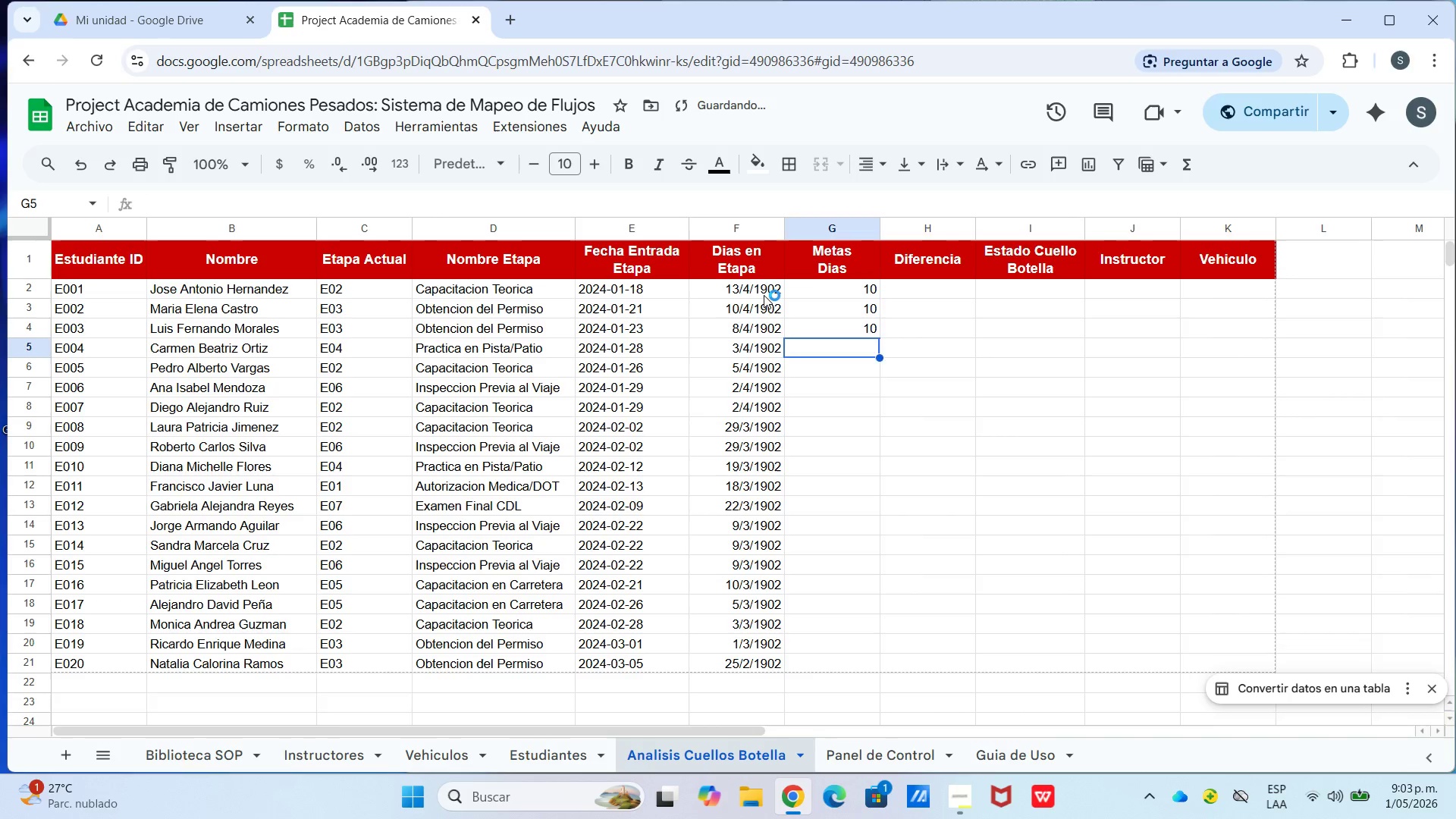 
key(Numpad1)
 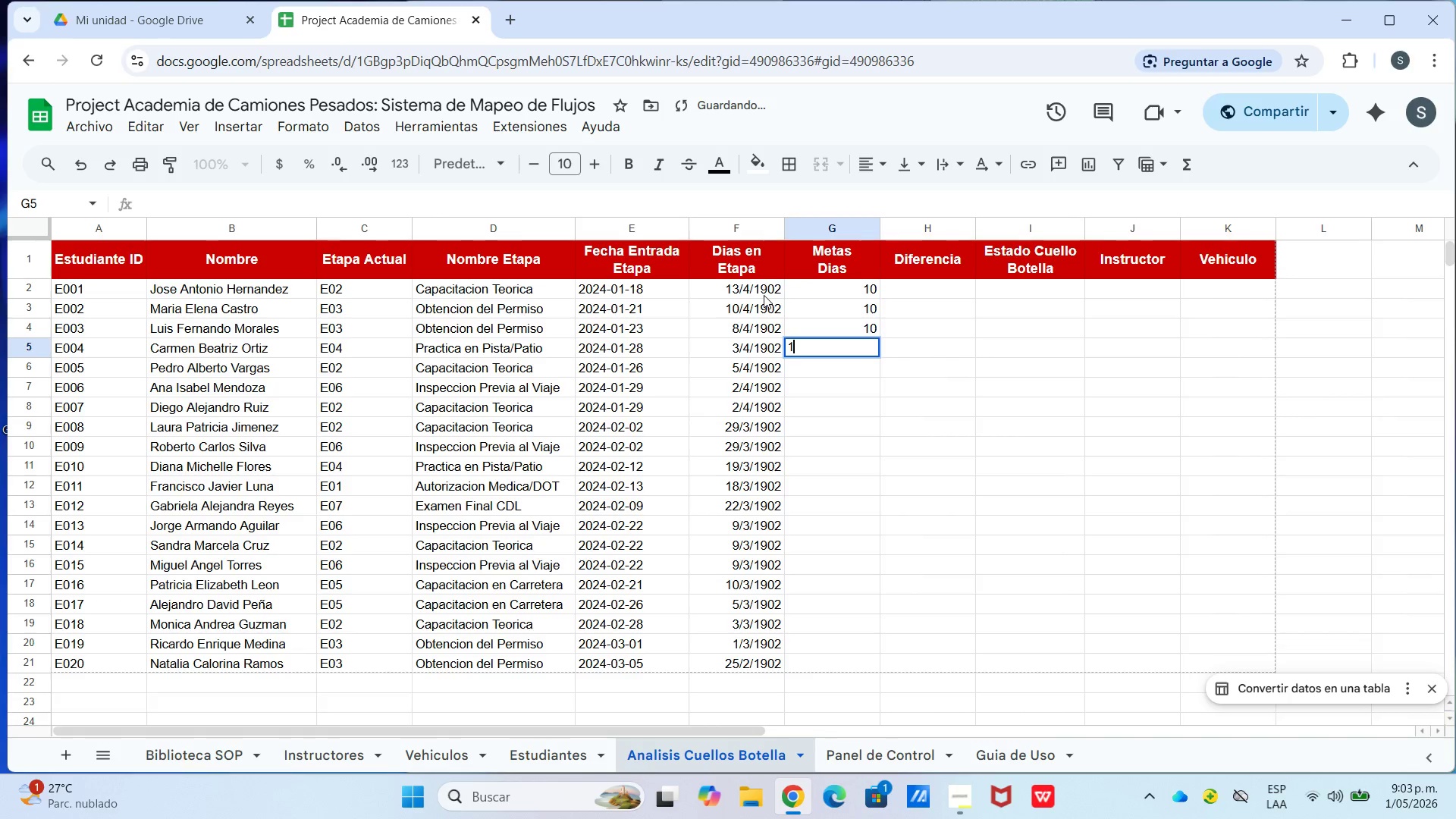 
key(Numpad0)
 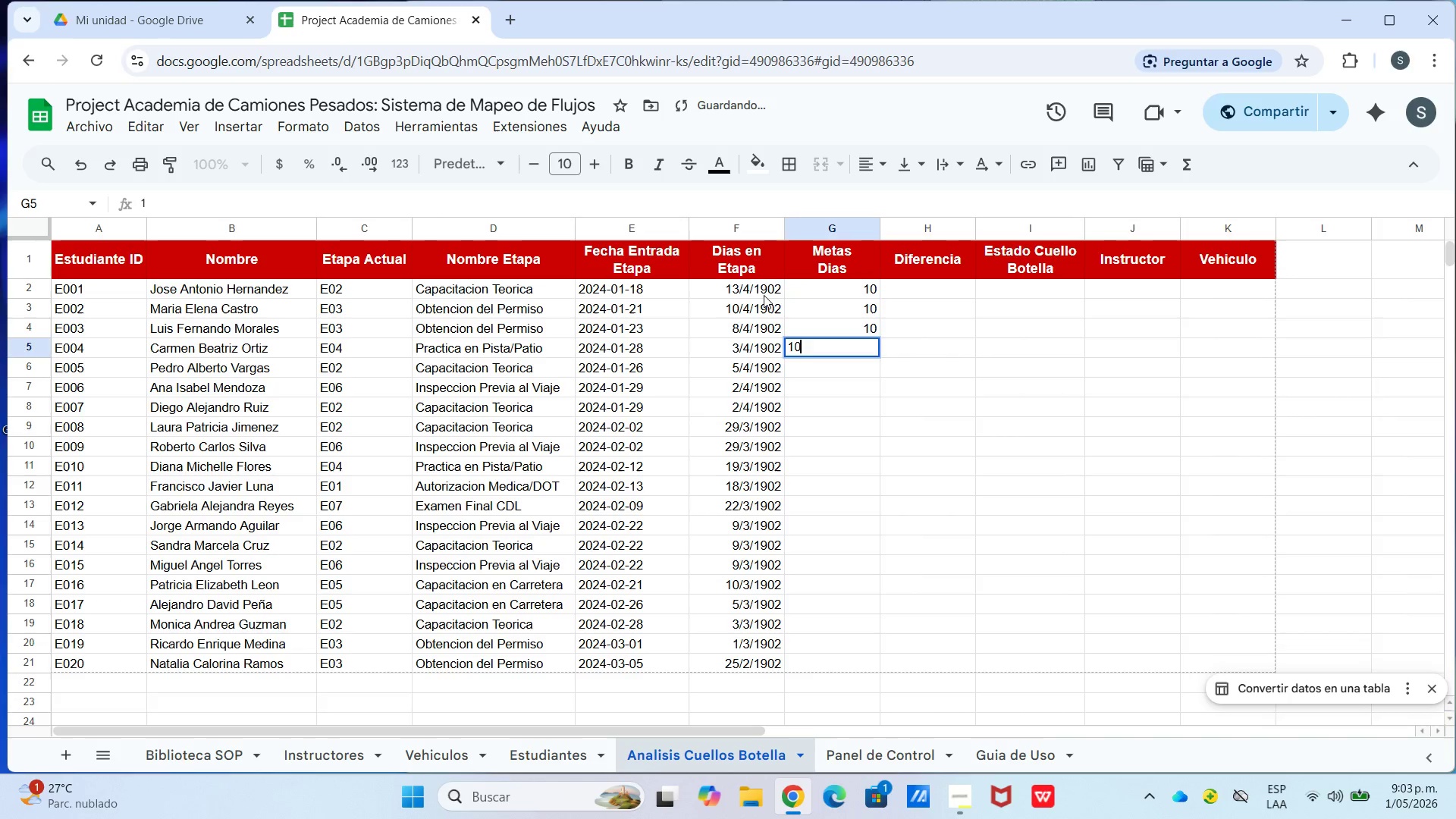 
key(Enter)
 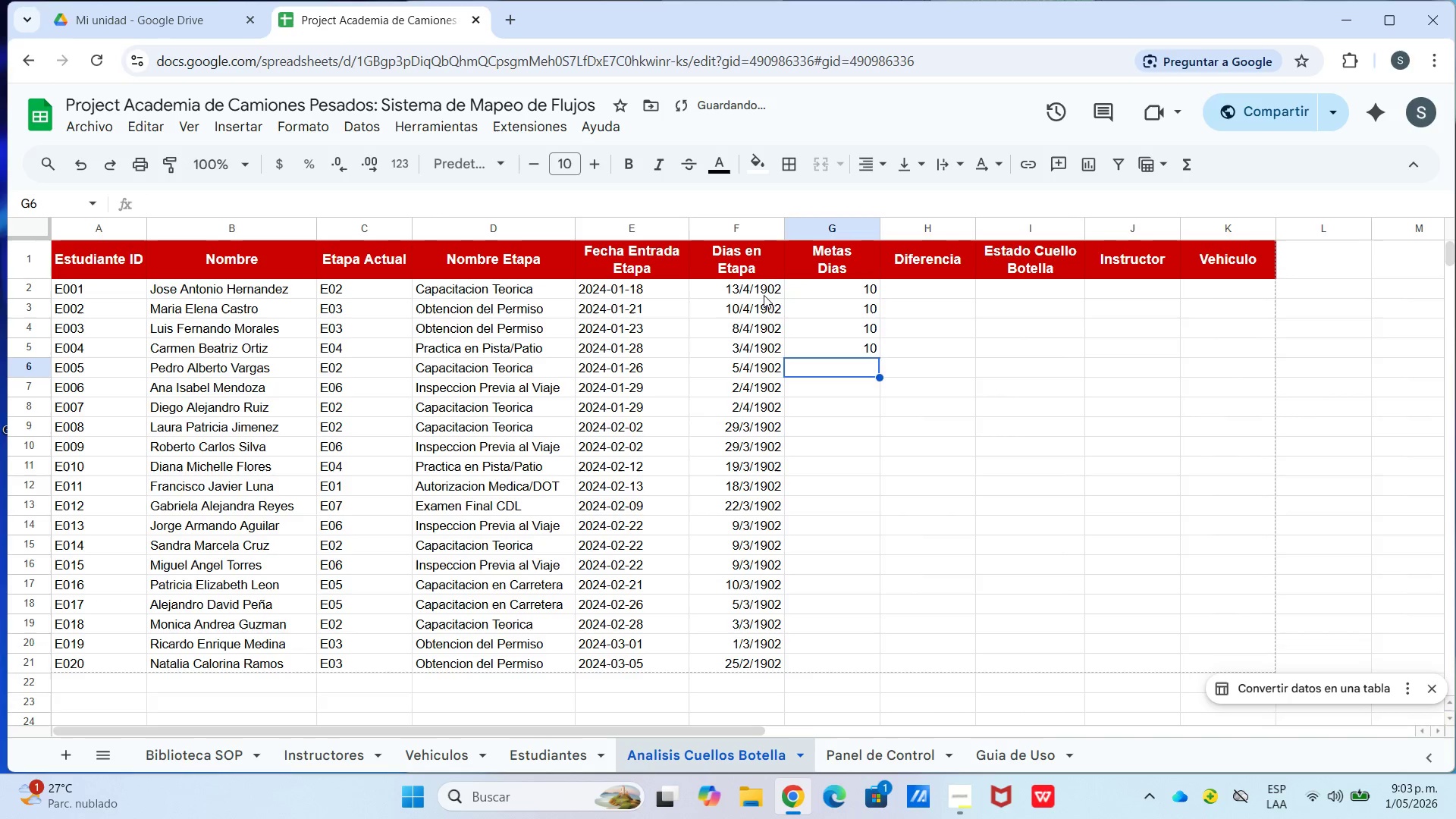 
key(Numpad1)
 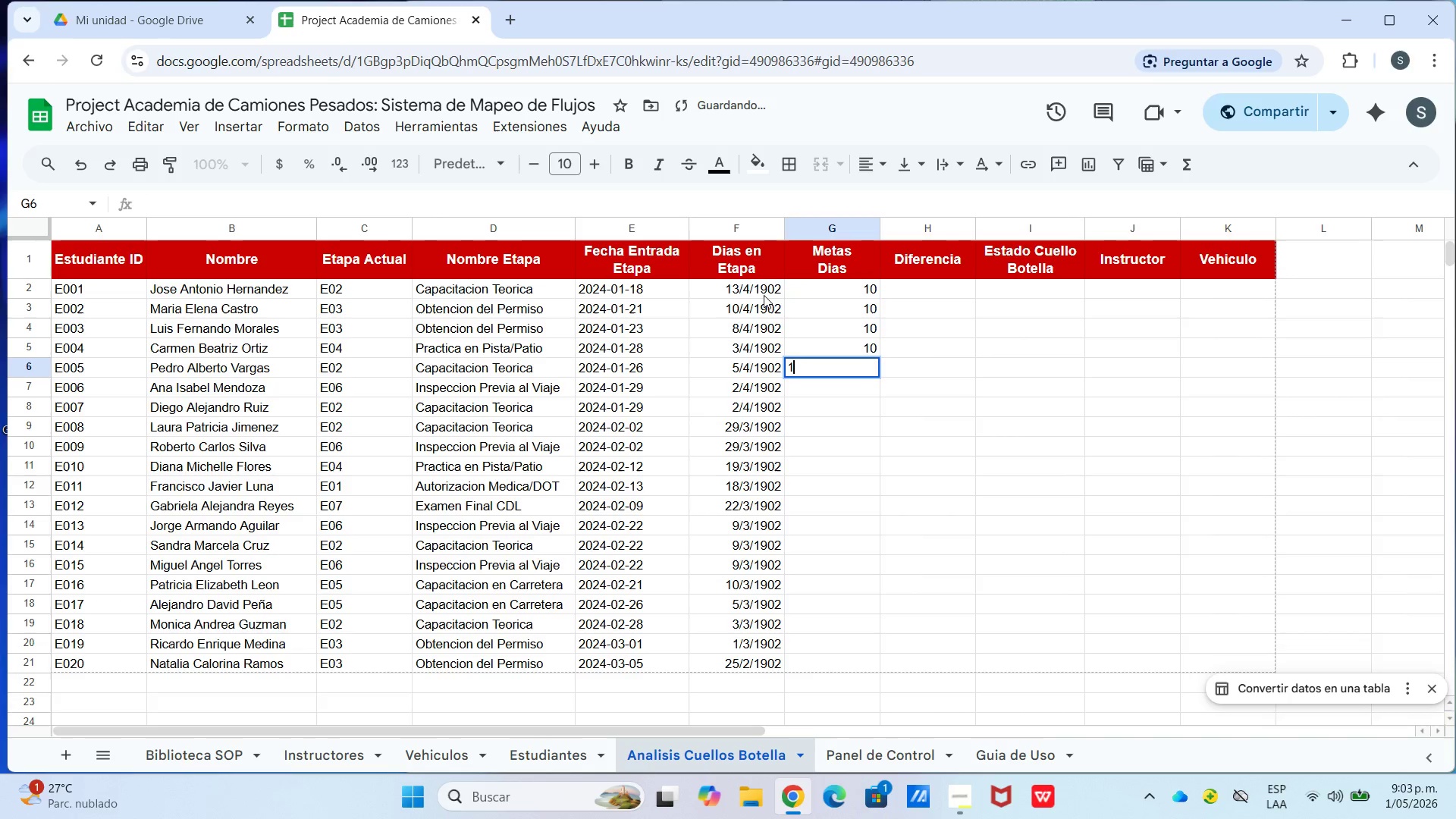 
key(Numpad0)
 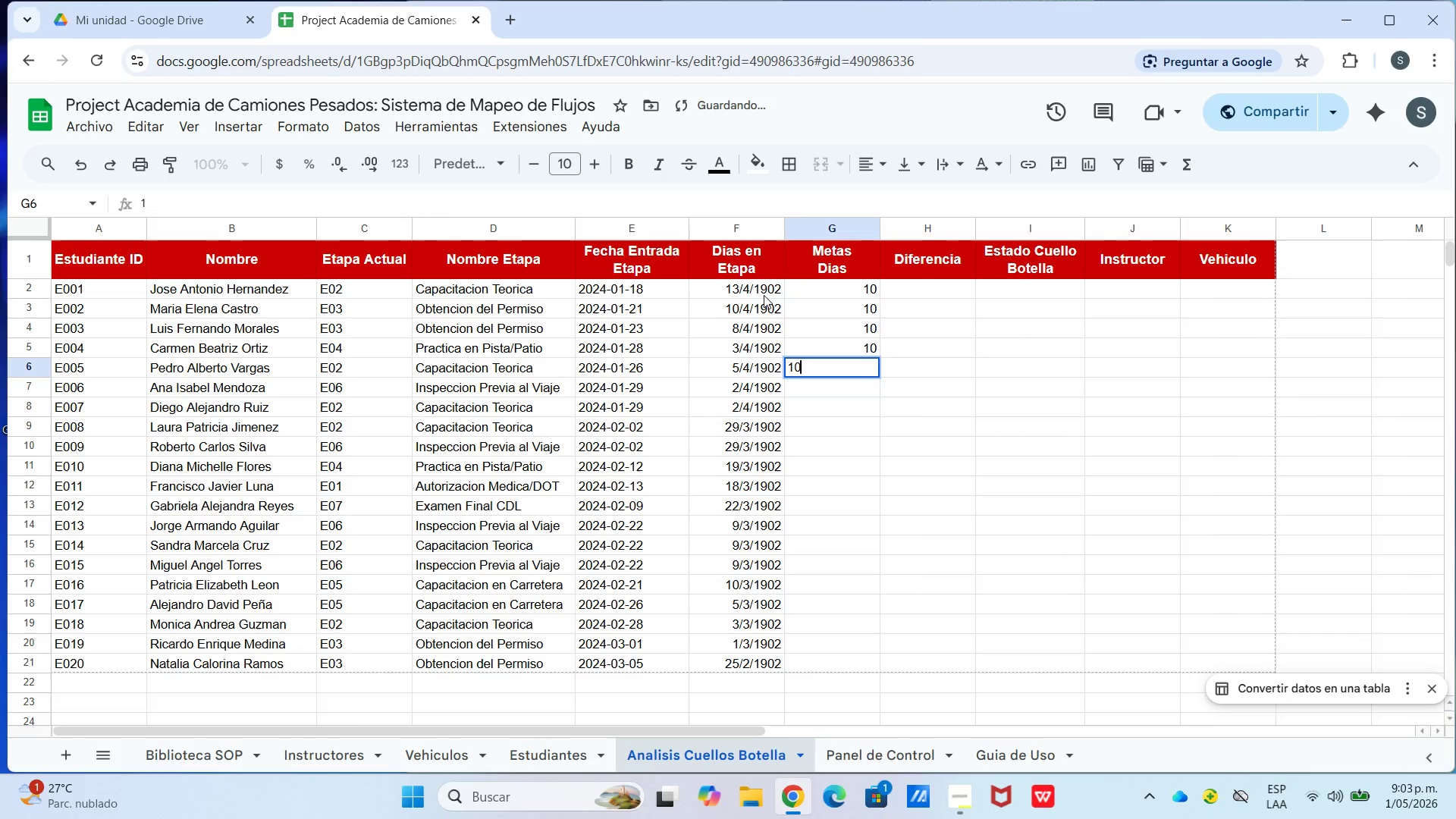 
key(Enter)
 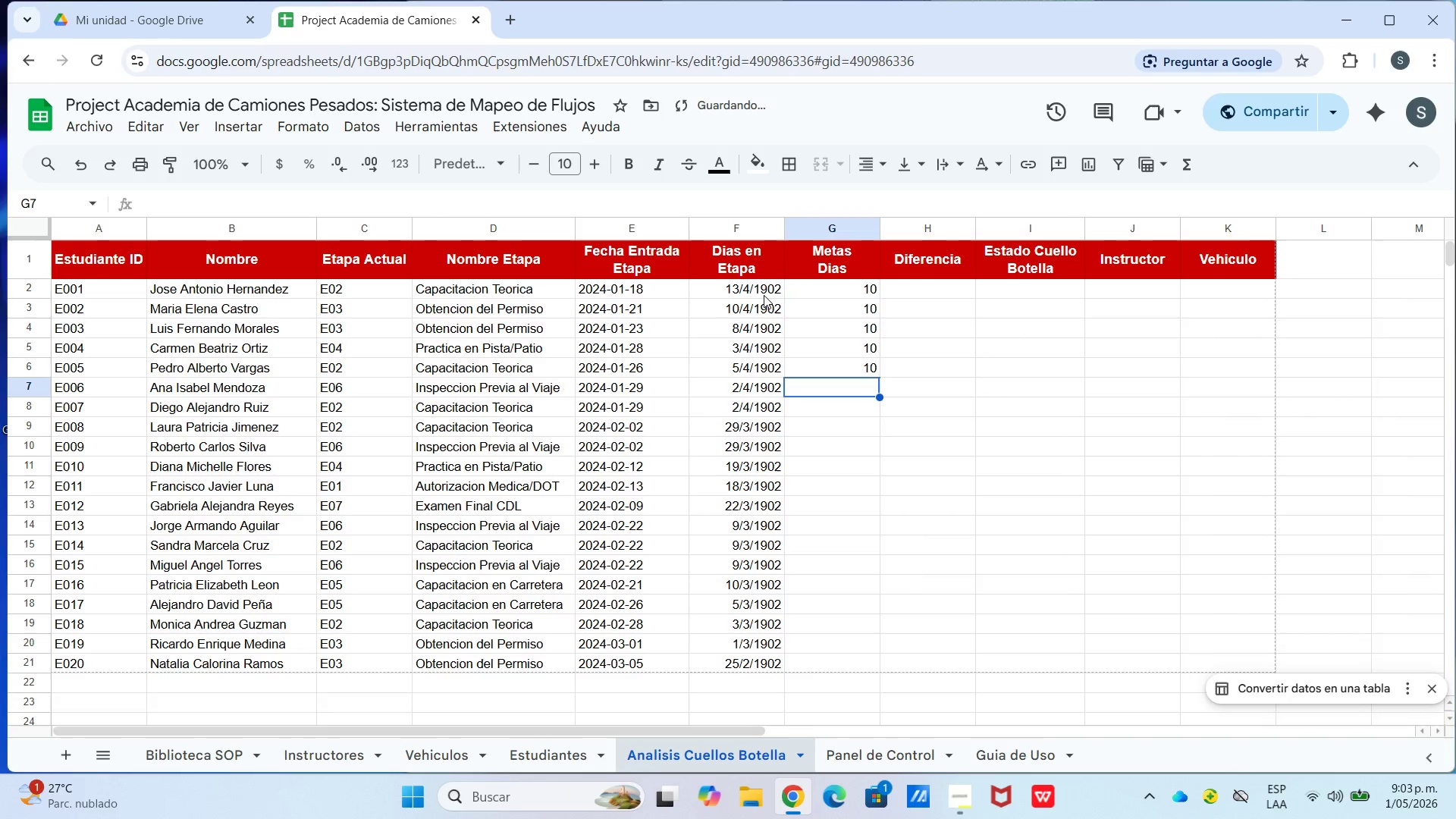 
key(Numpad1)
 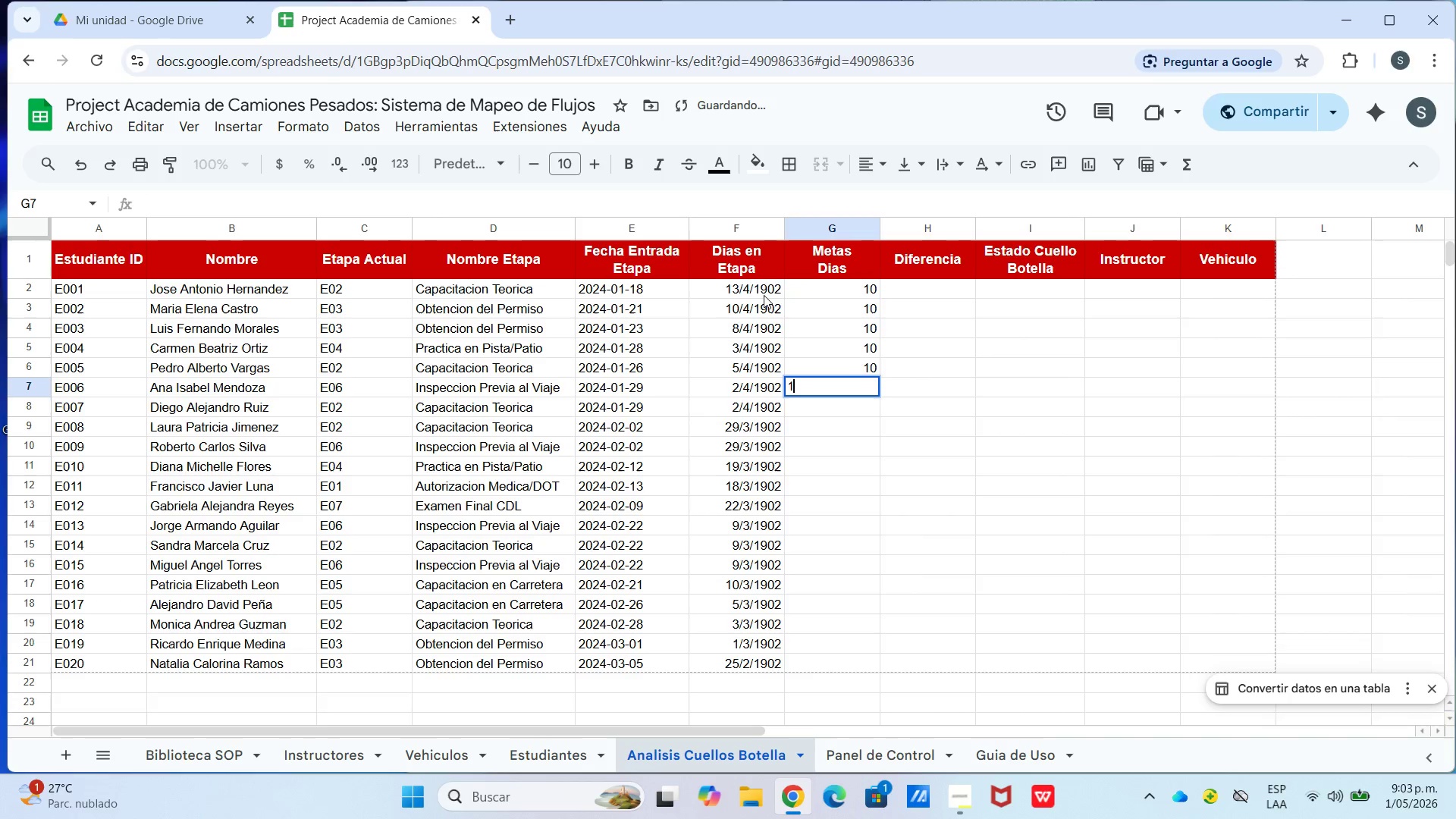 
key(Numpad0)
 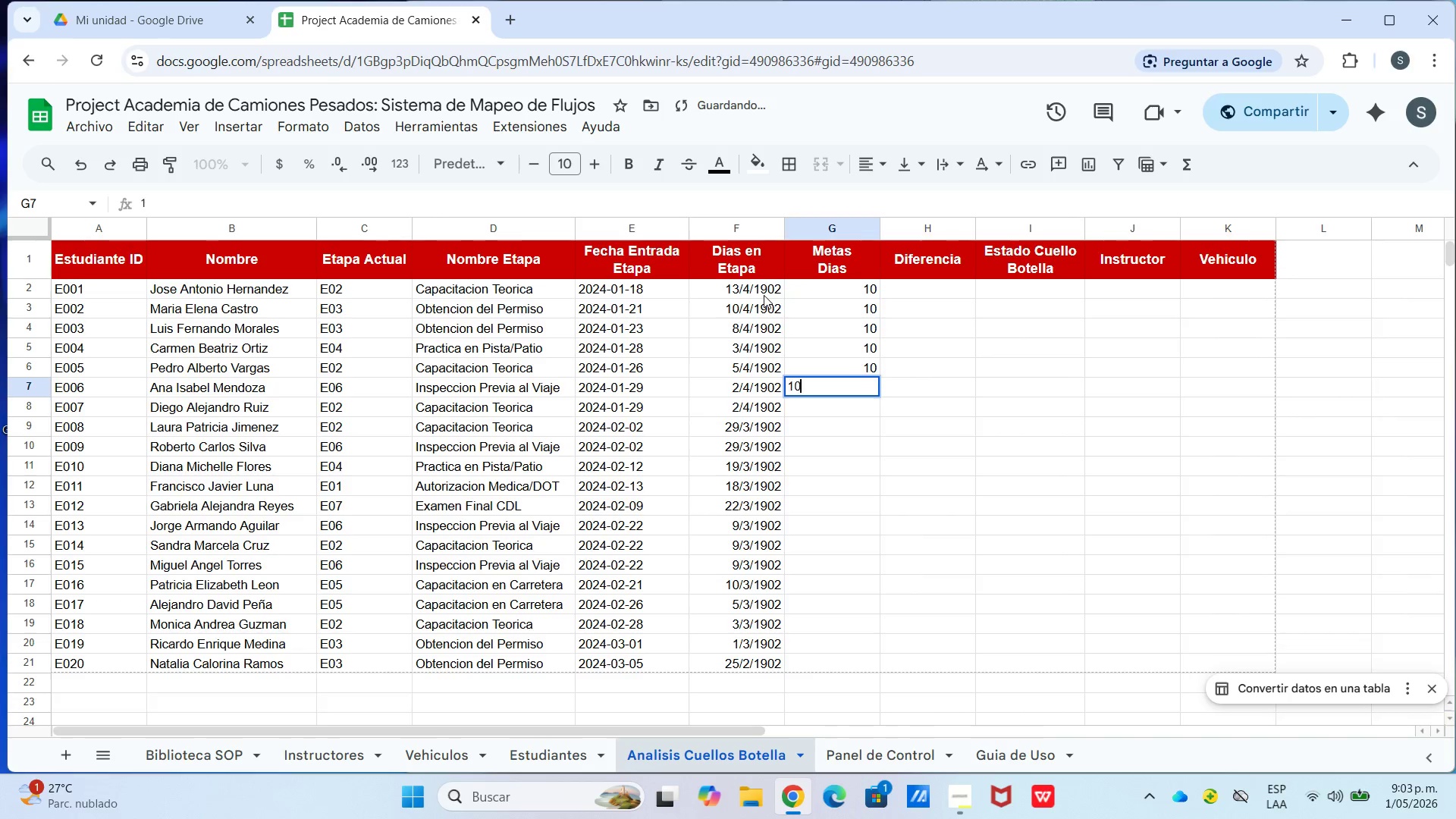 
key(Enter)
 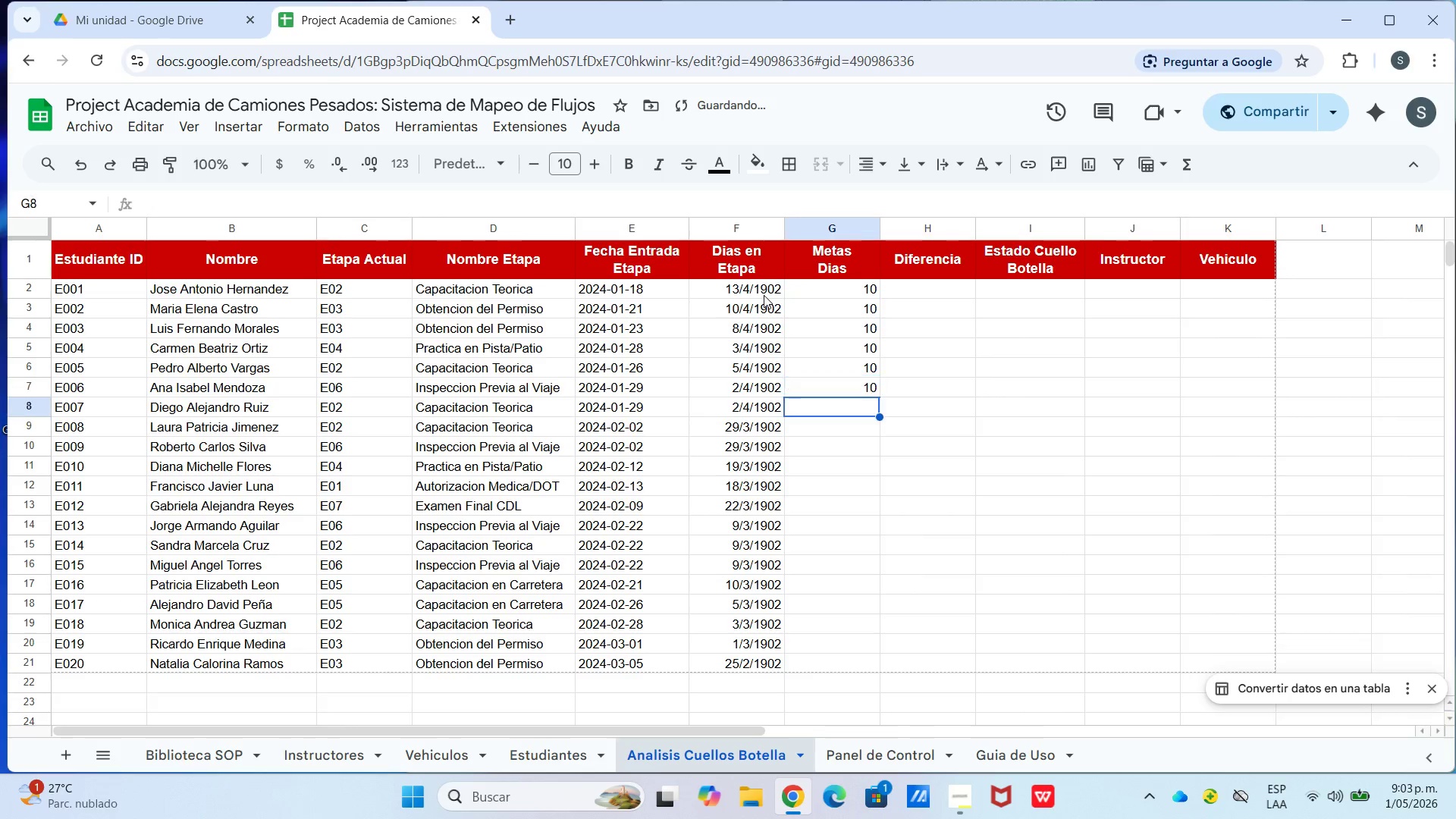 
key(Numpad1)
 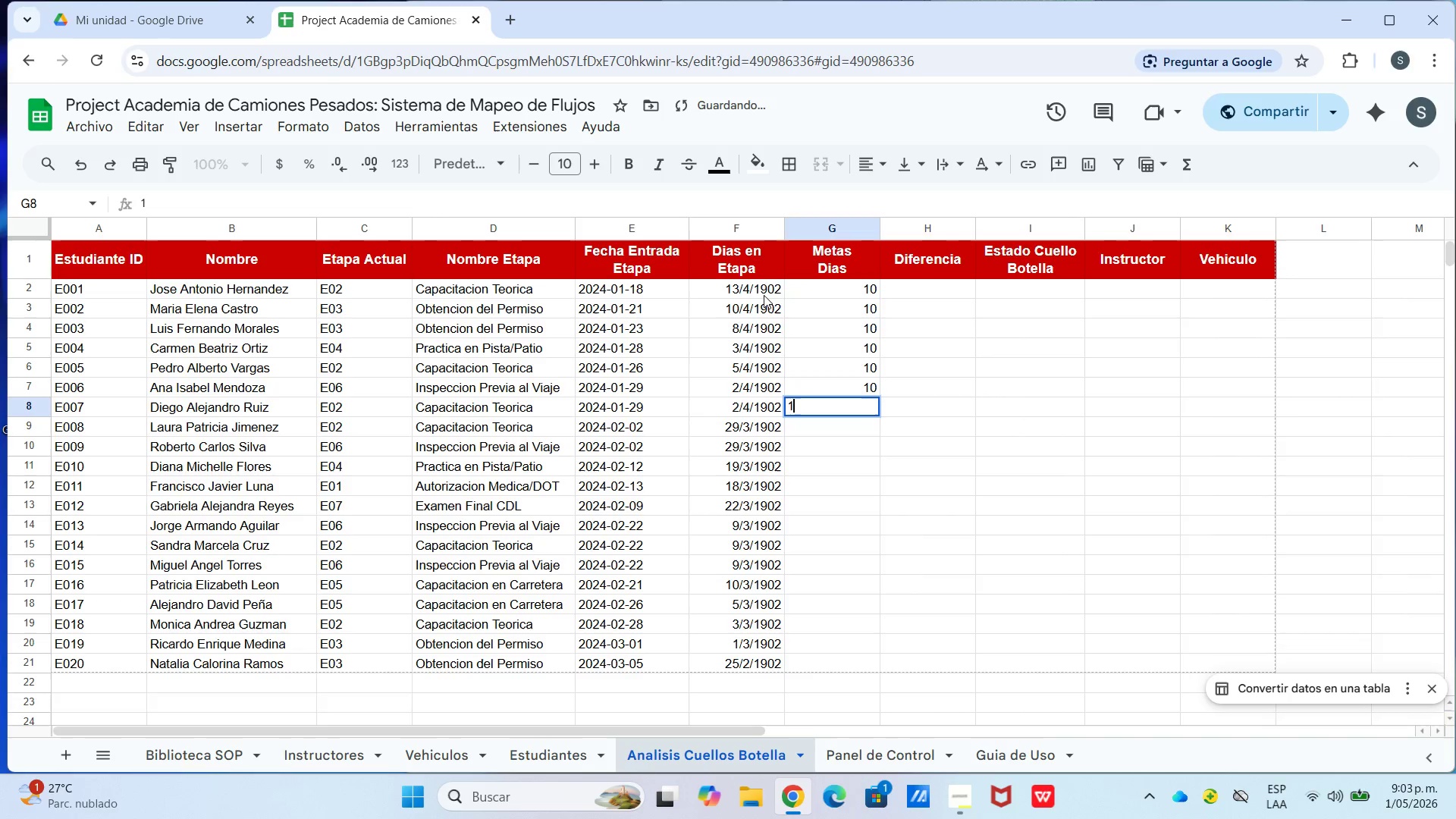 
key(Numpad0)
 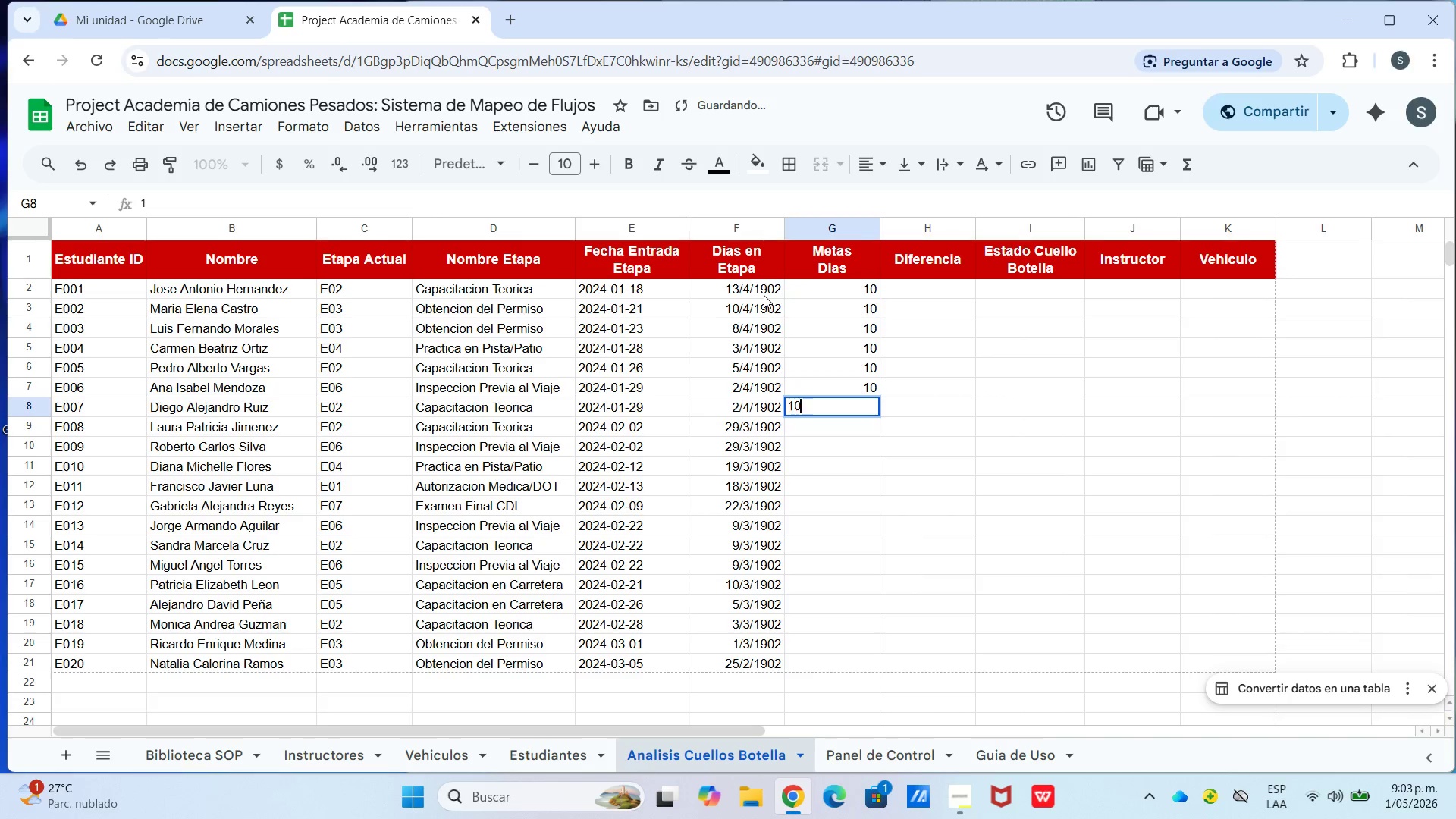 
key(Enter)
 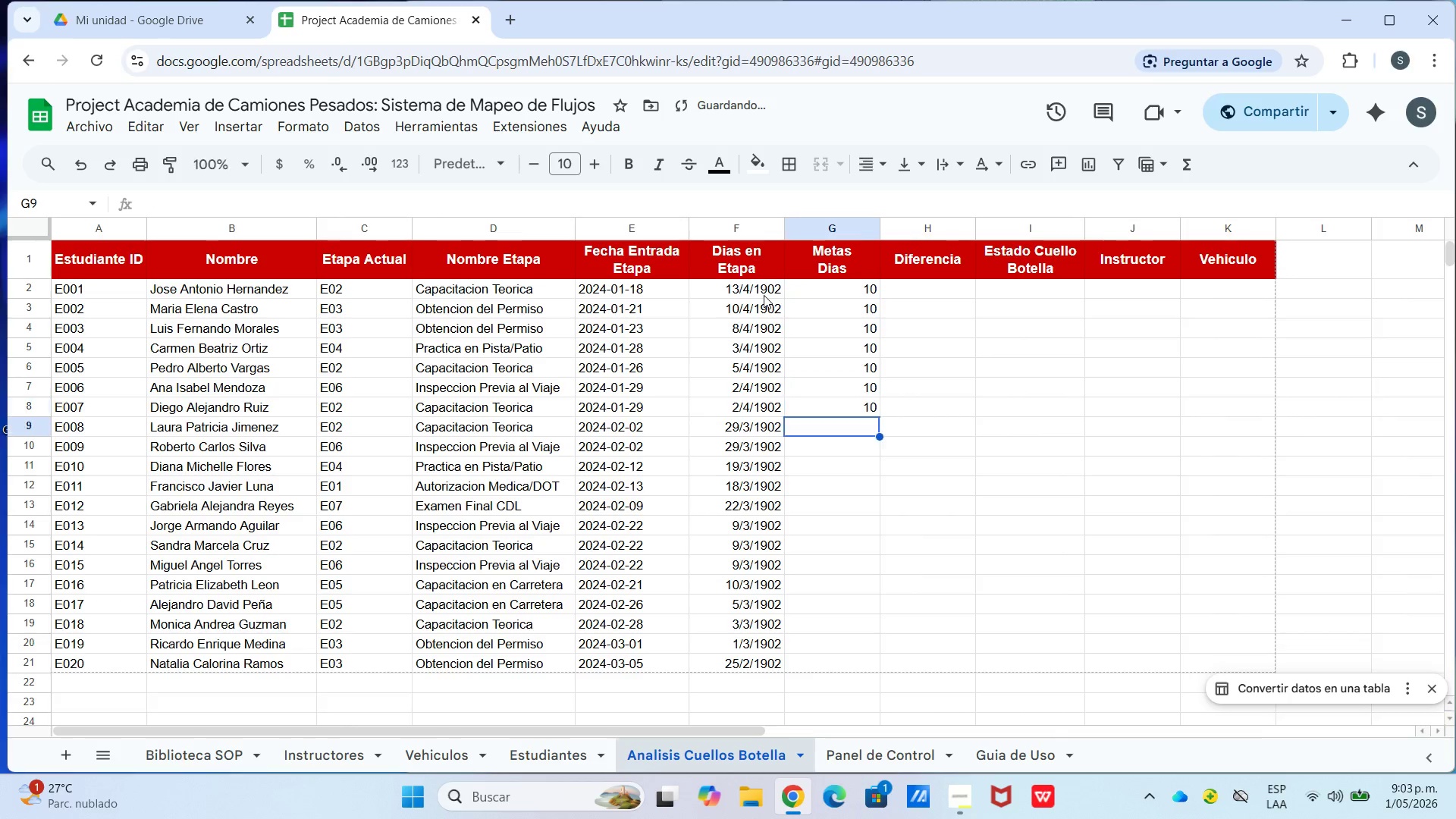 
key(Numpad1)
 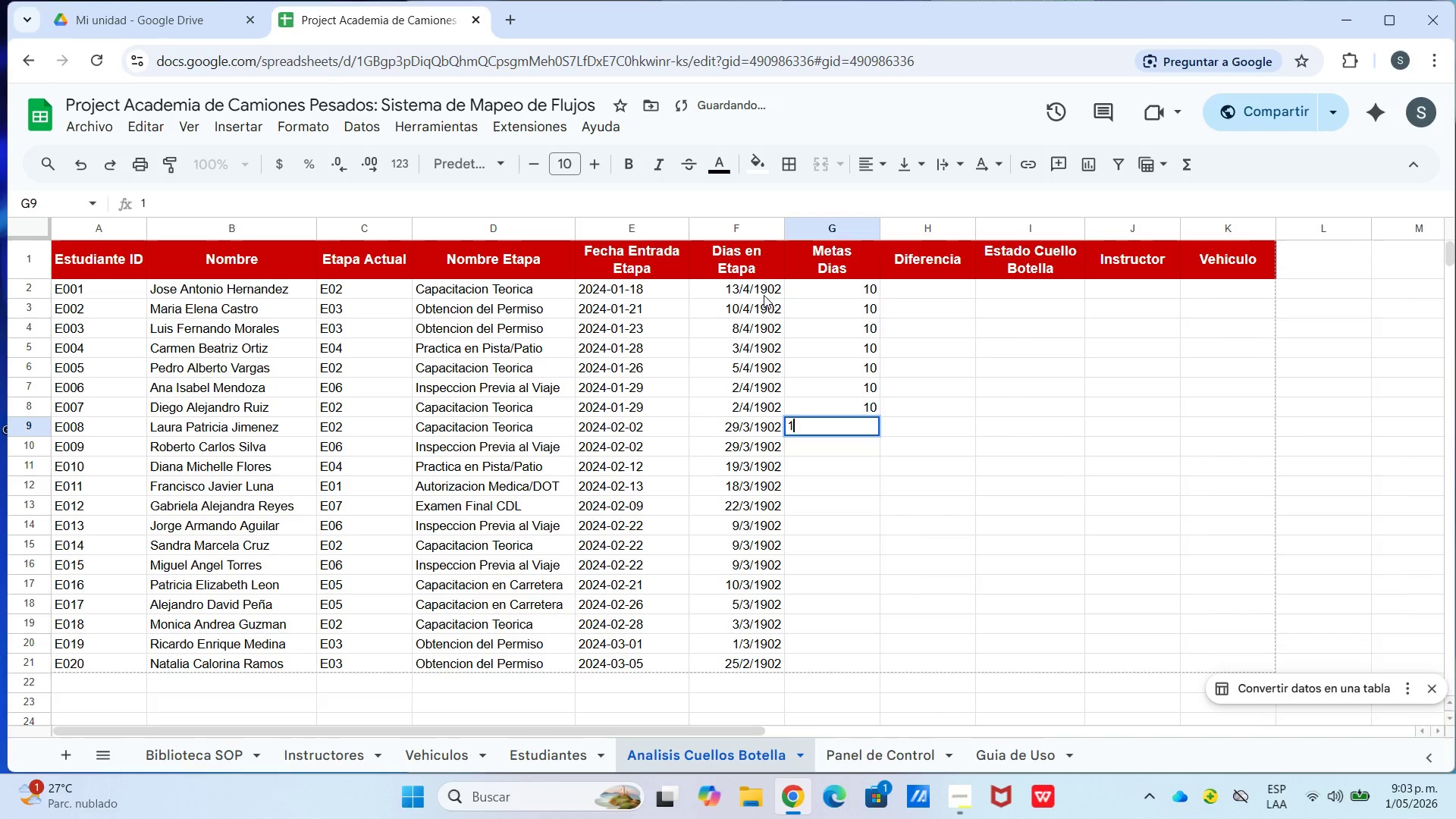 
key(Numpad0)
 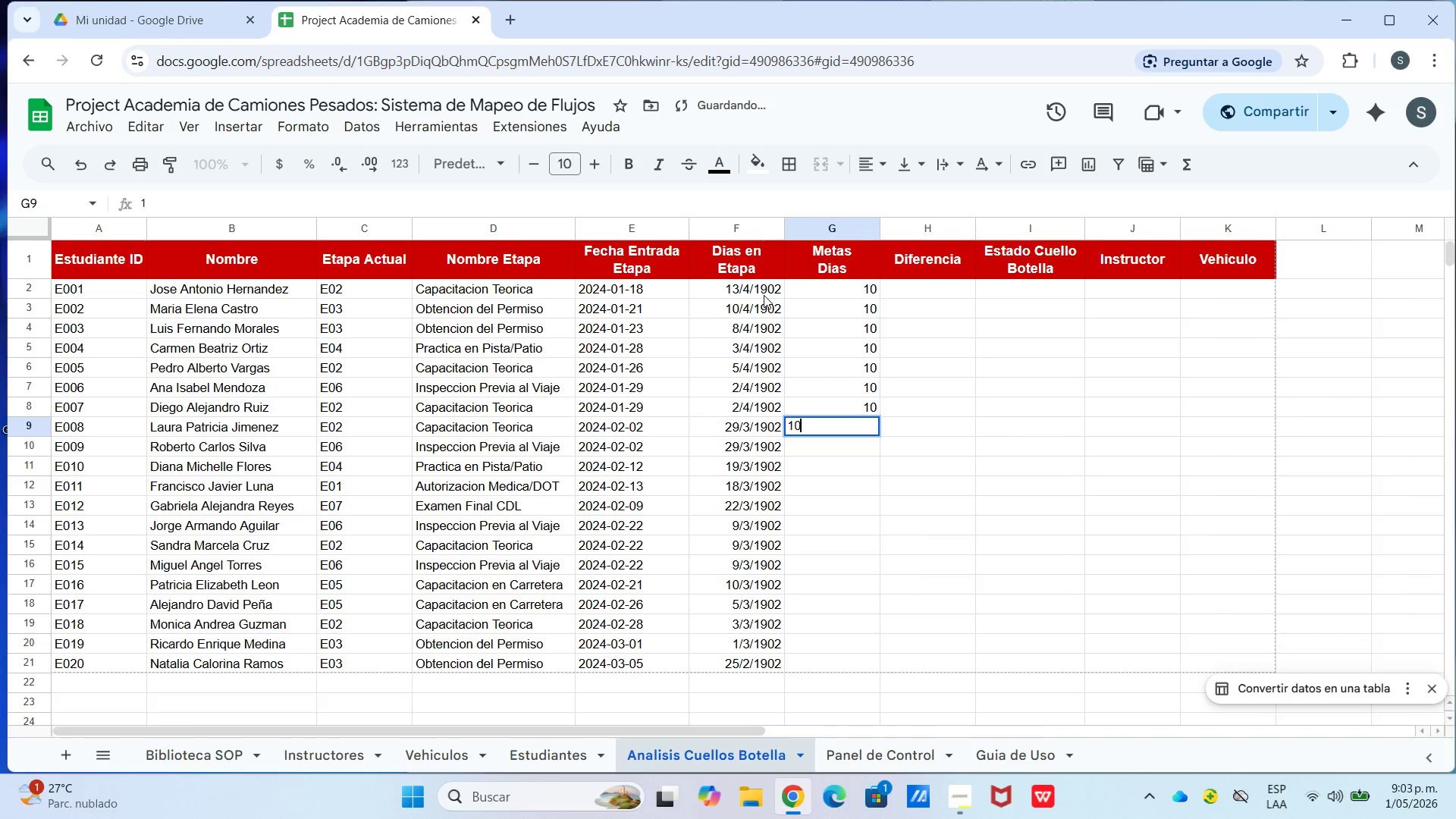 
key(Enter)
 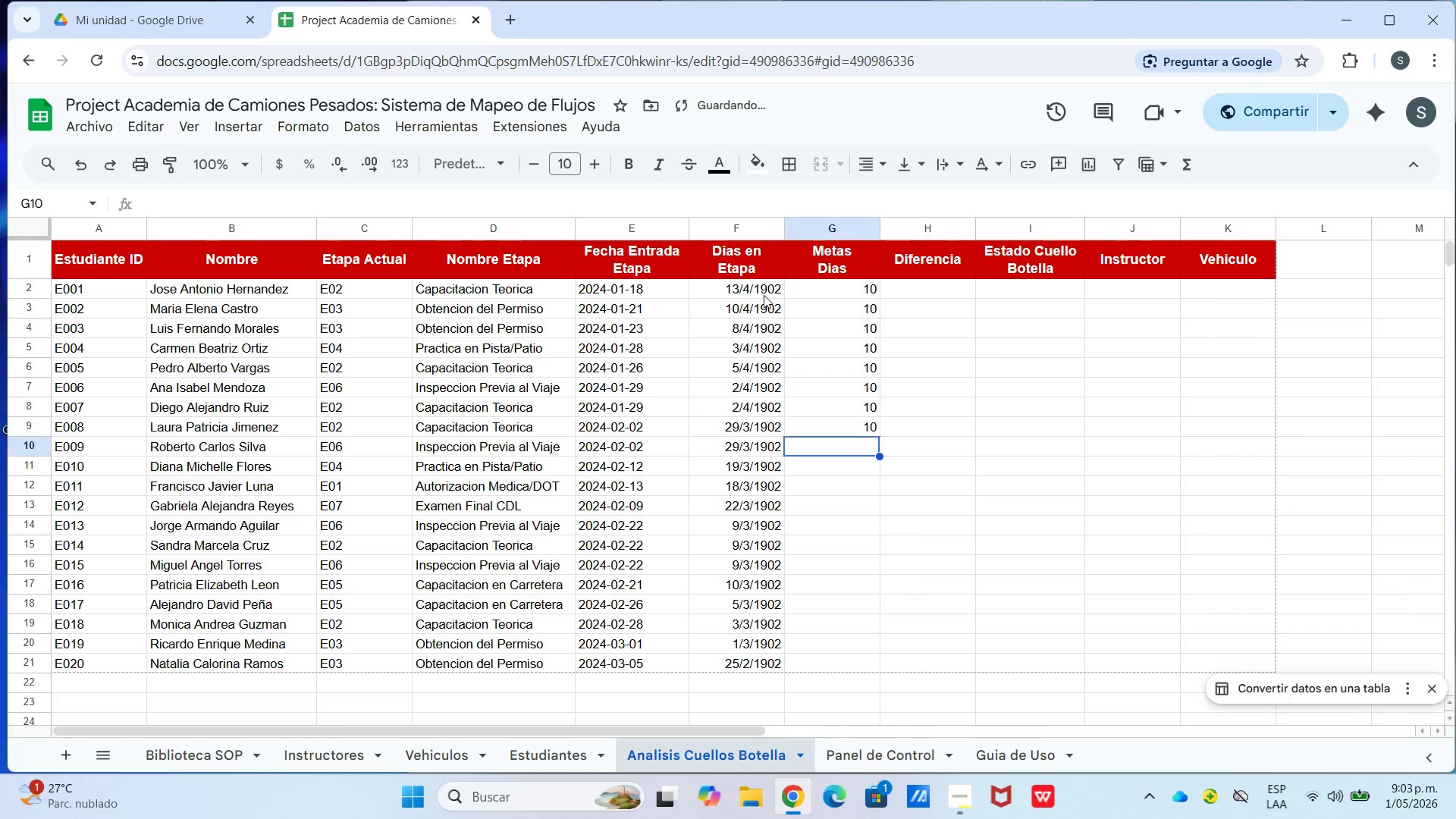 
key(Numpad1)
 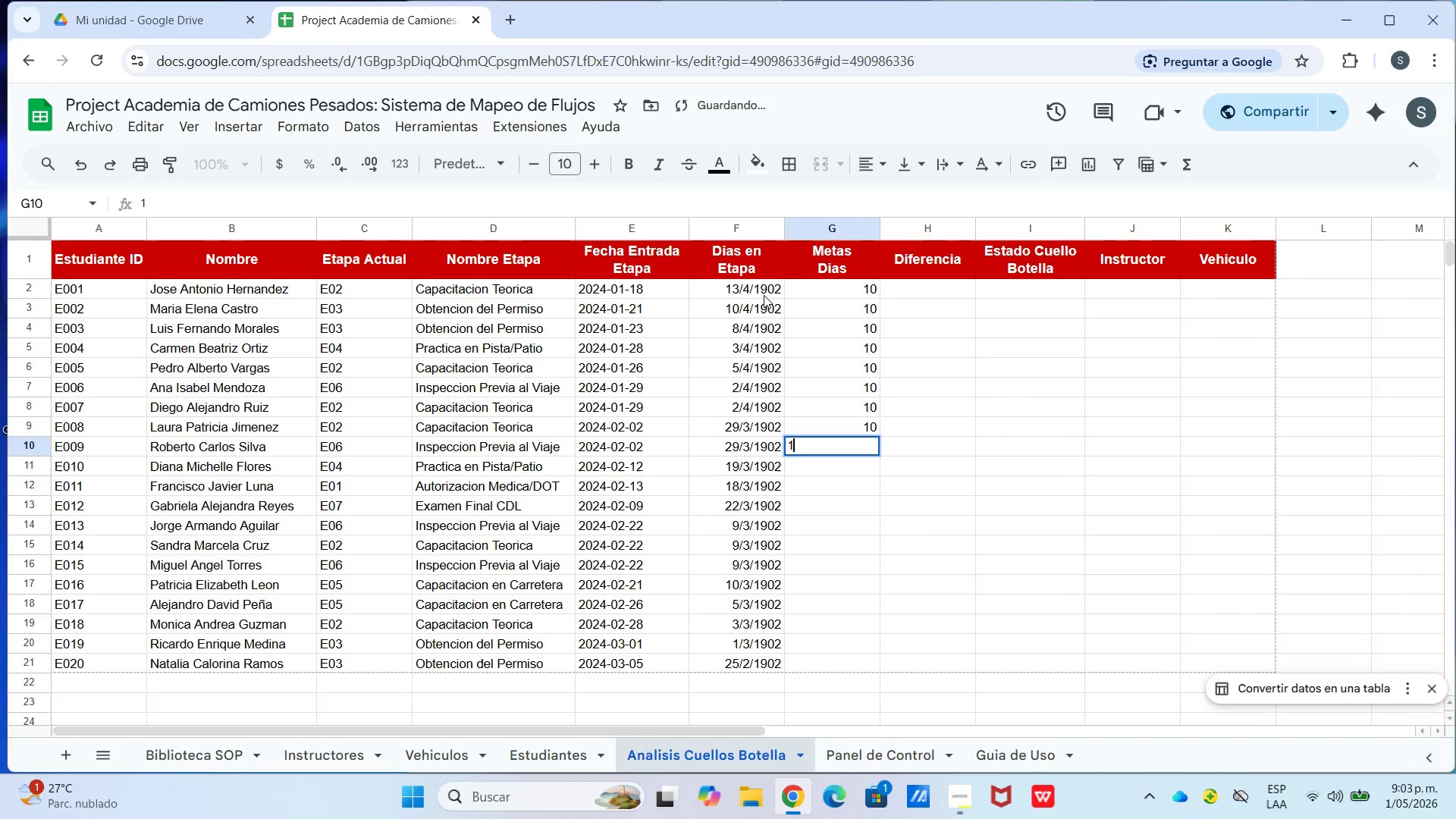 
key(Numpad0)
 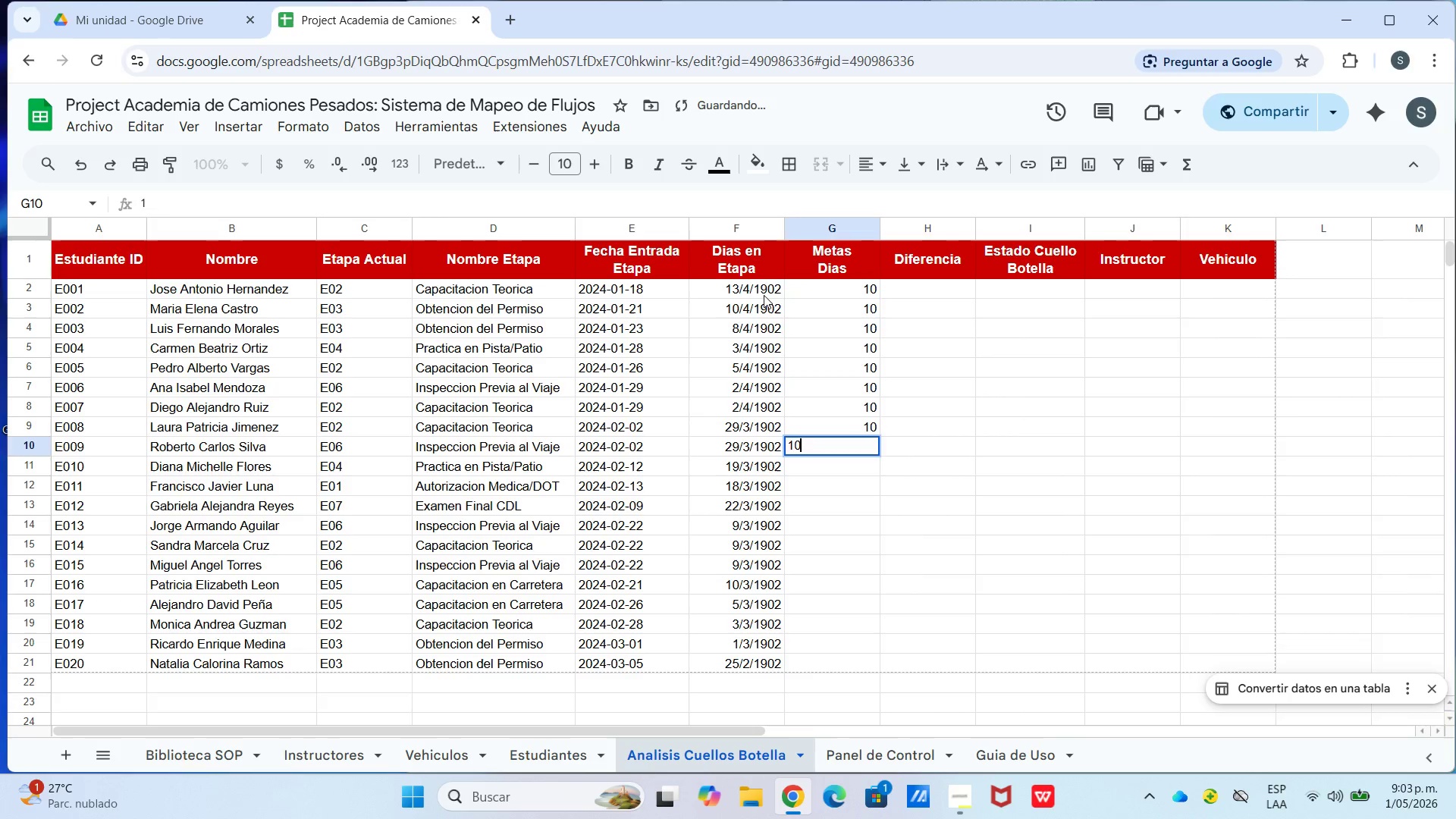 
key(Enter)
 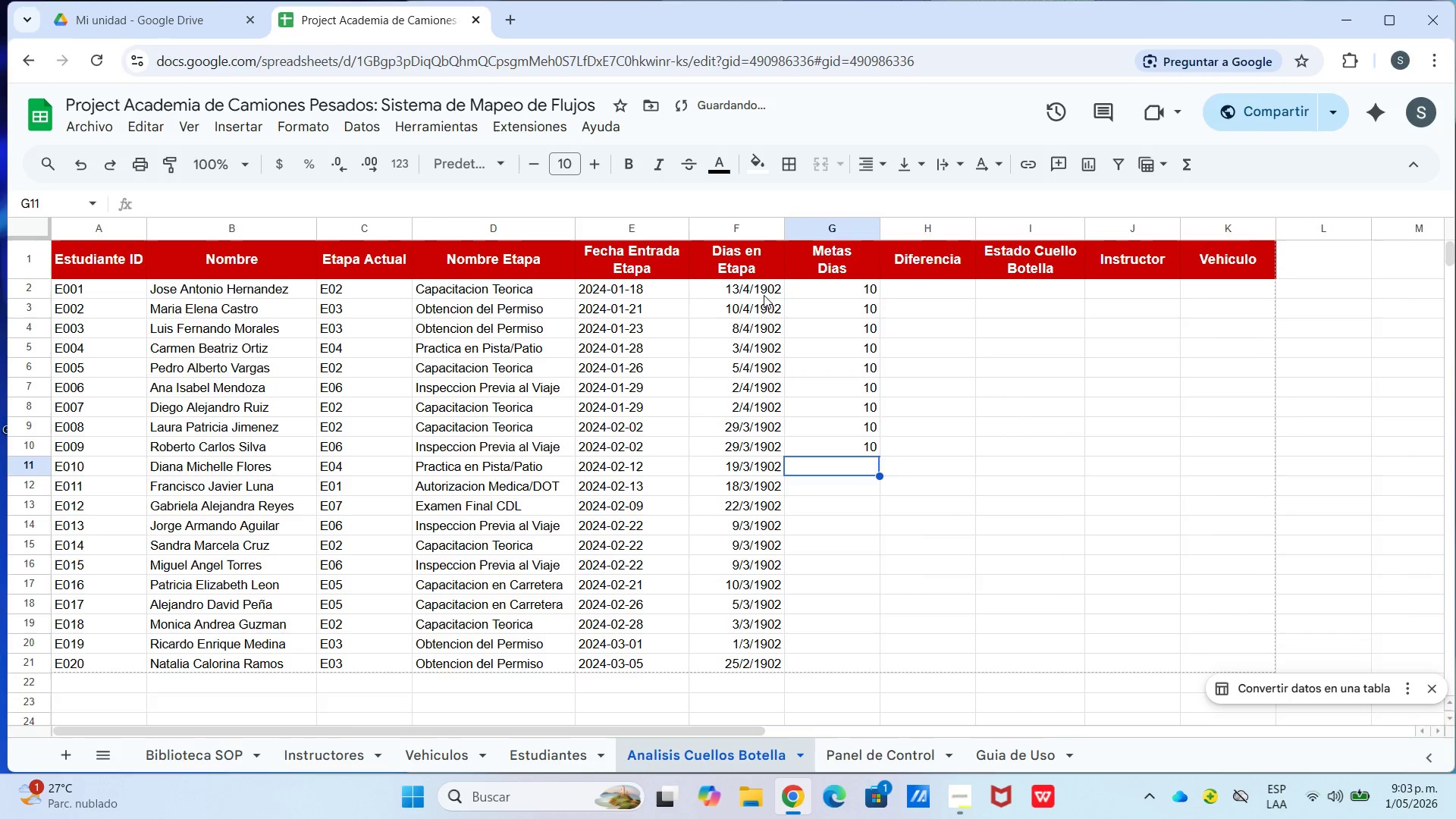 
key(Numpad1)
 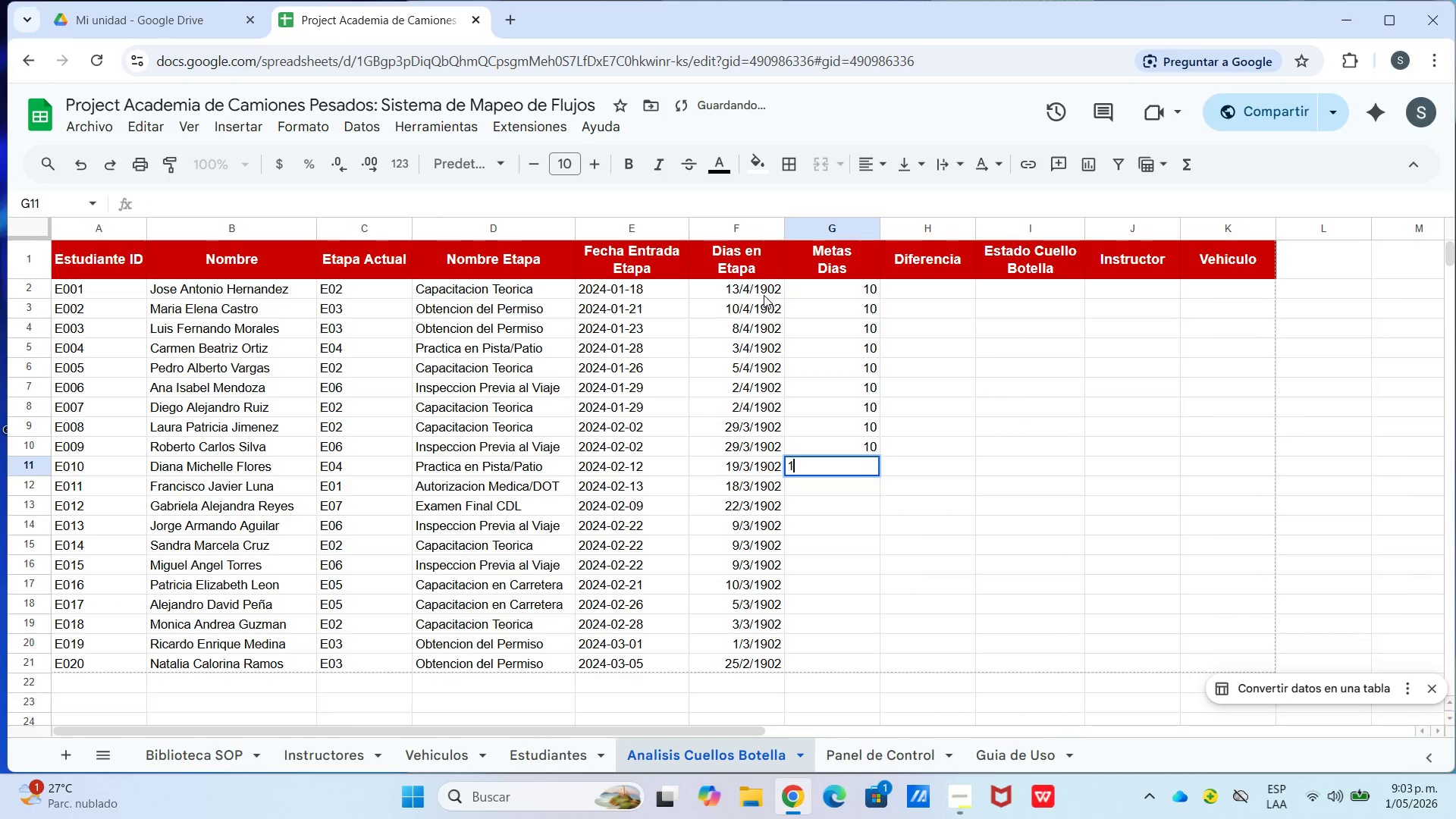 
key(Numpad0)
 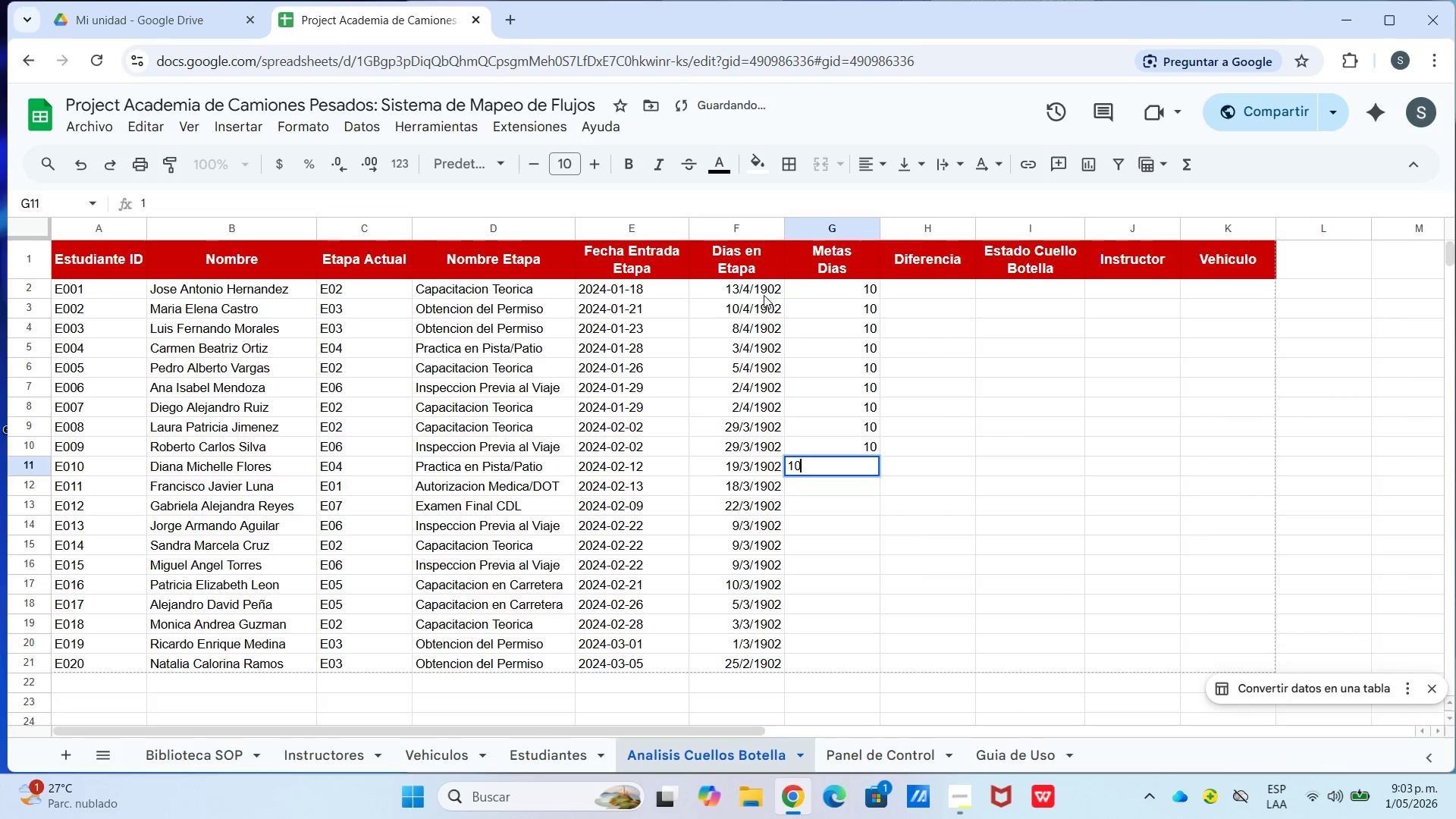 
key(Enter)
 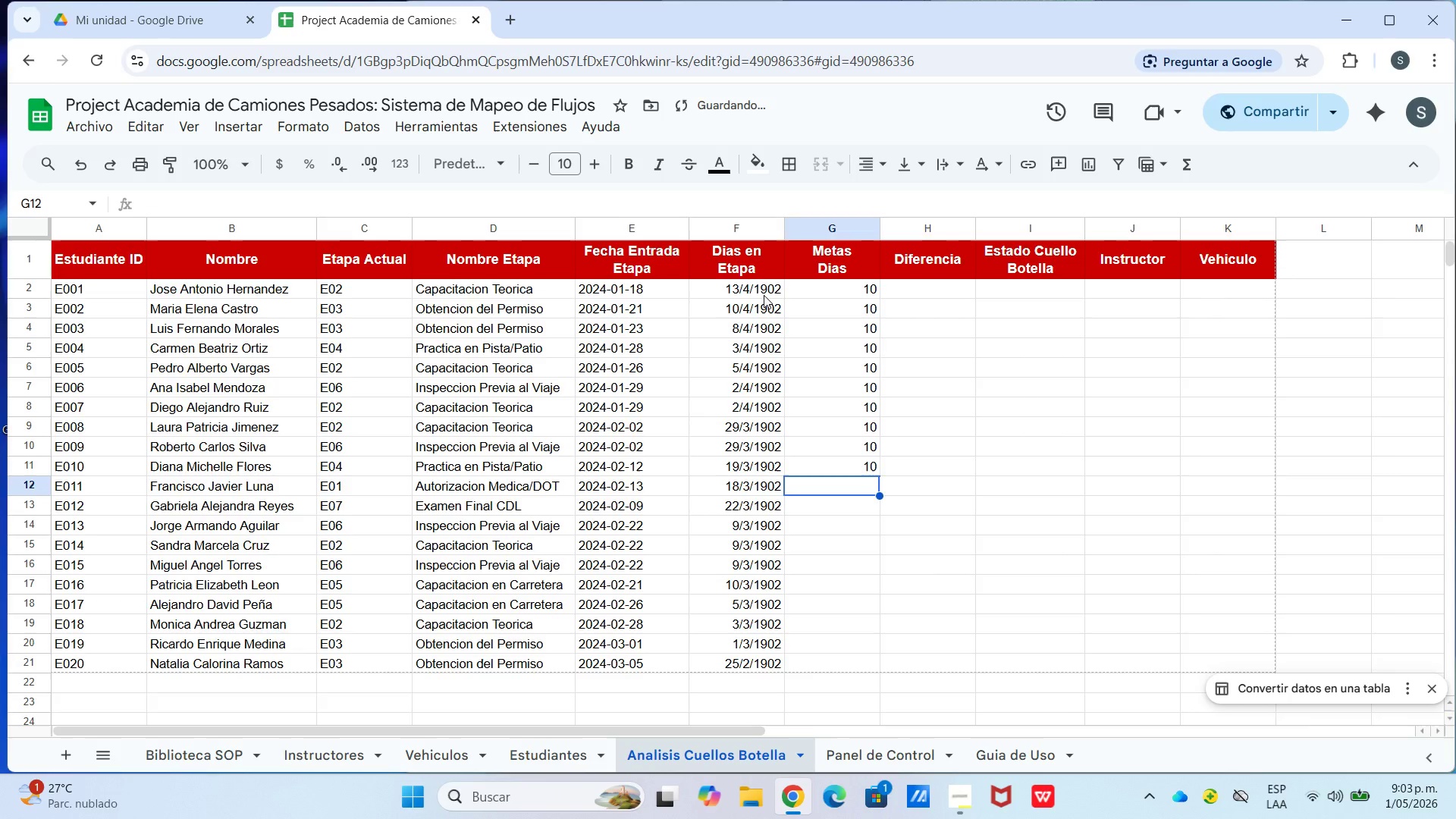 
key(Numpad1)
 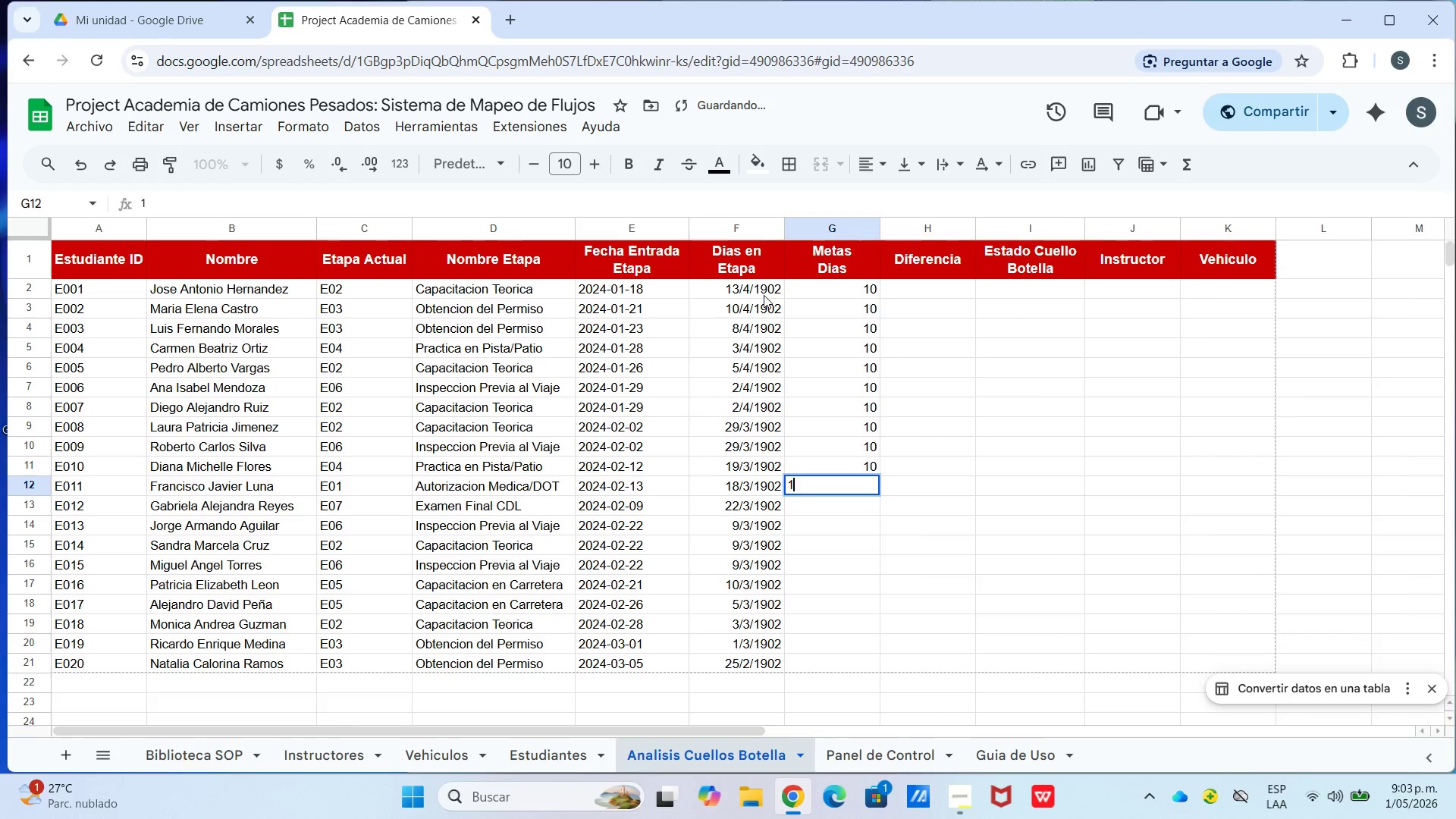 
key(Numpad0)
 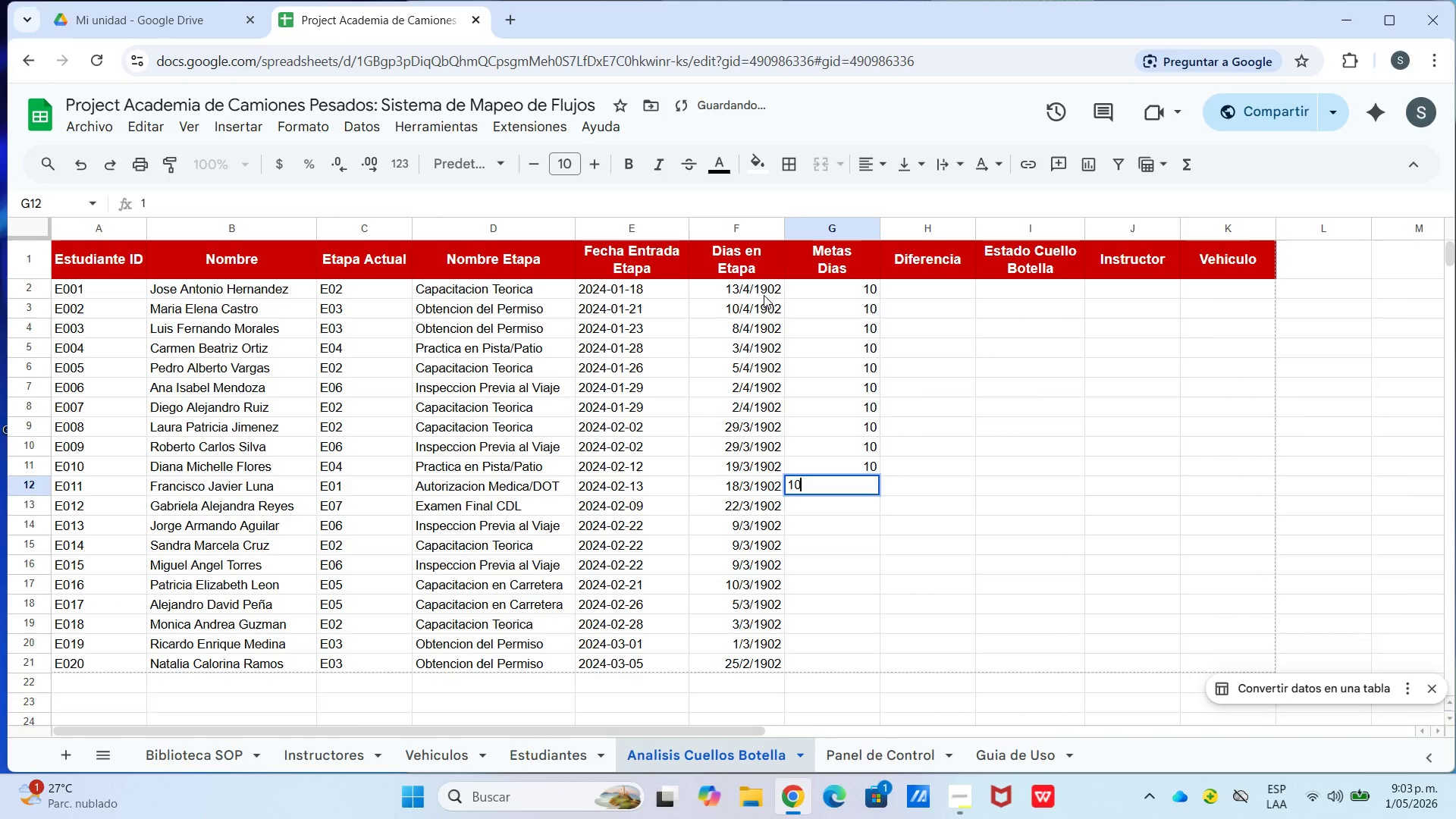 
key(Enter)
 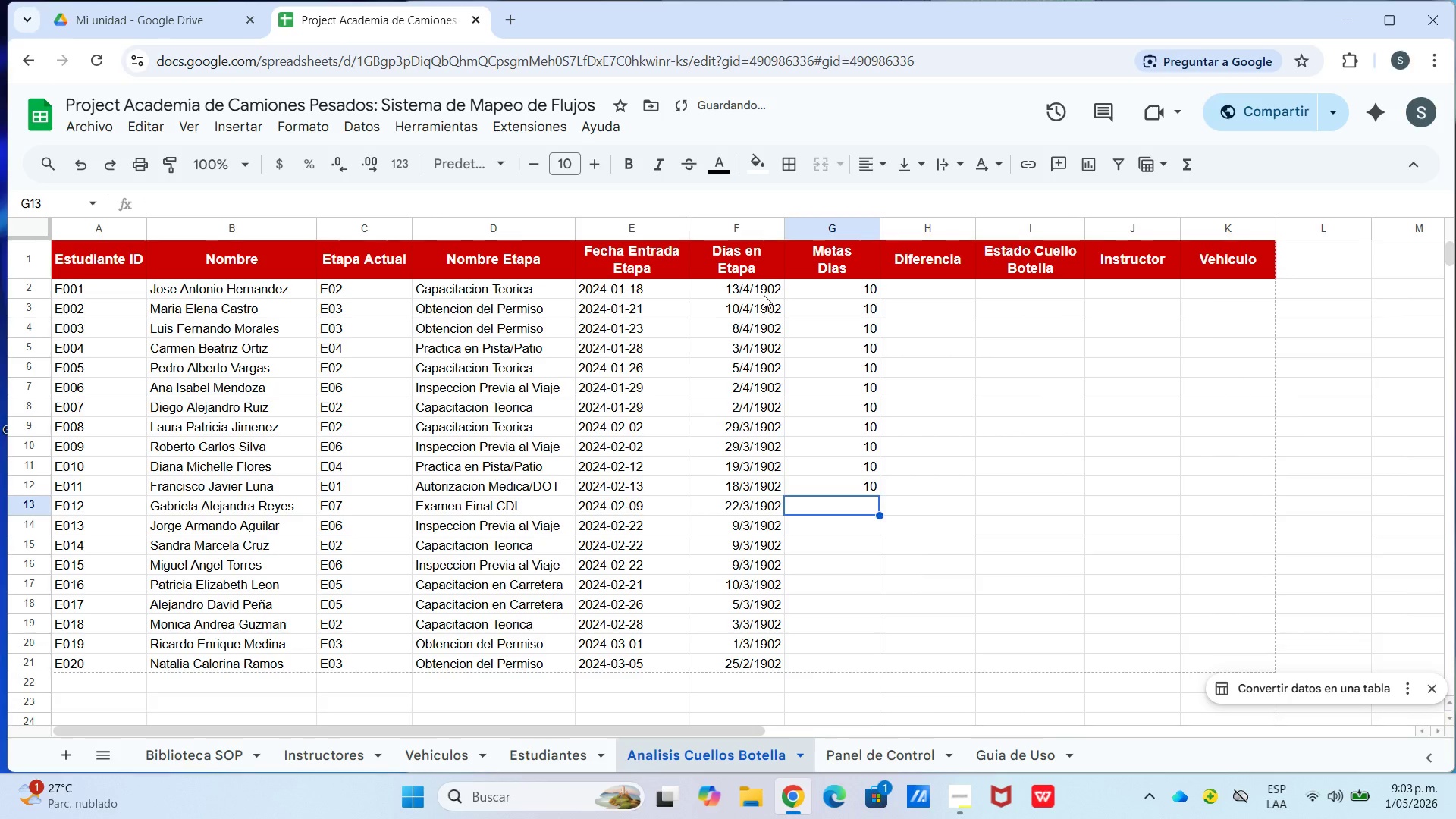 
key(Numpad1)
 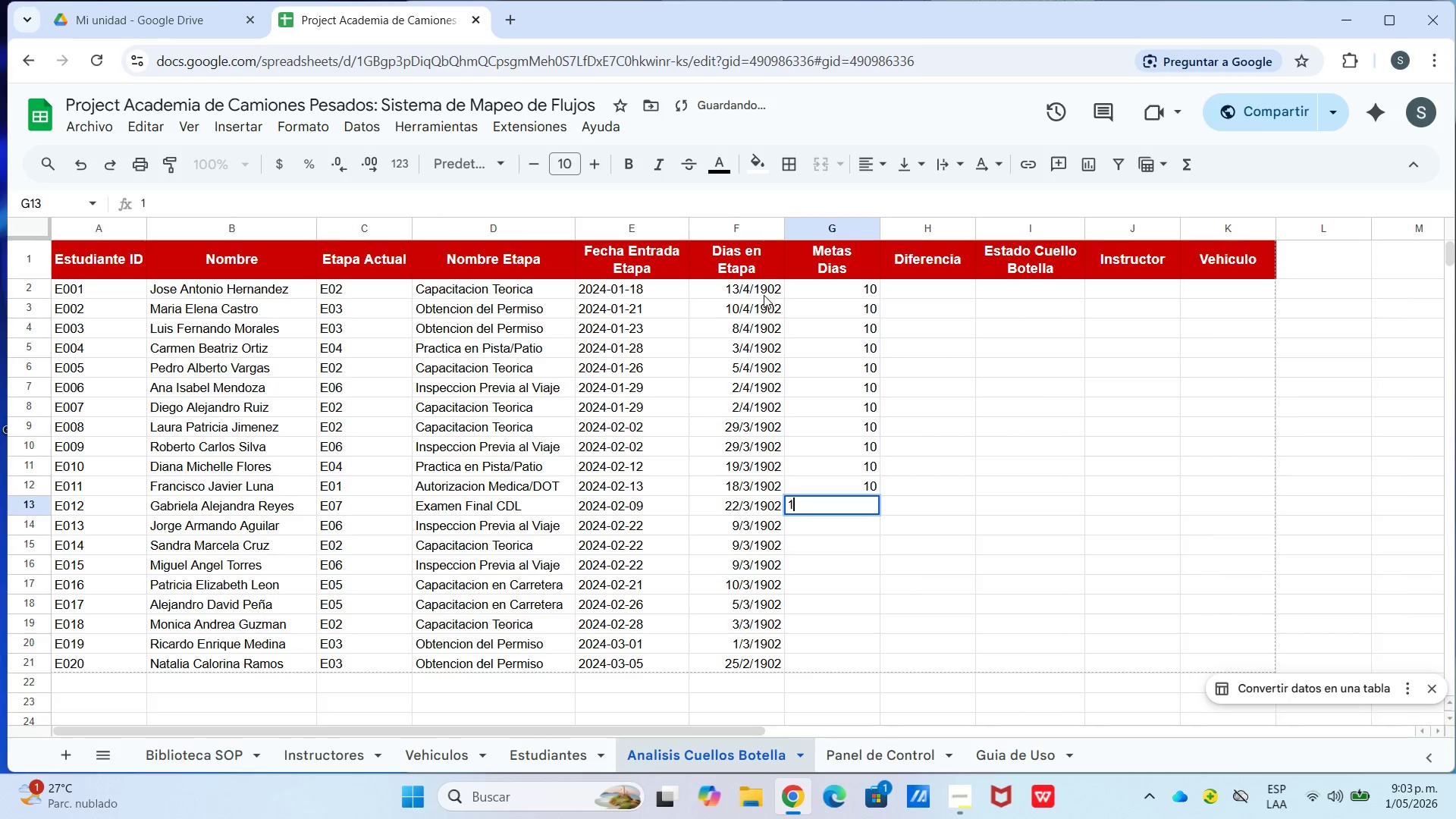 
key(Numpad0)
 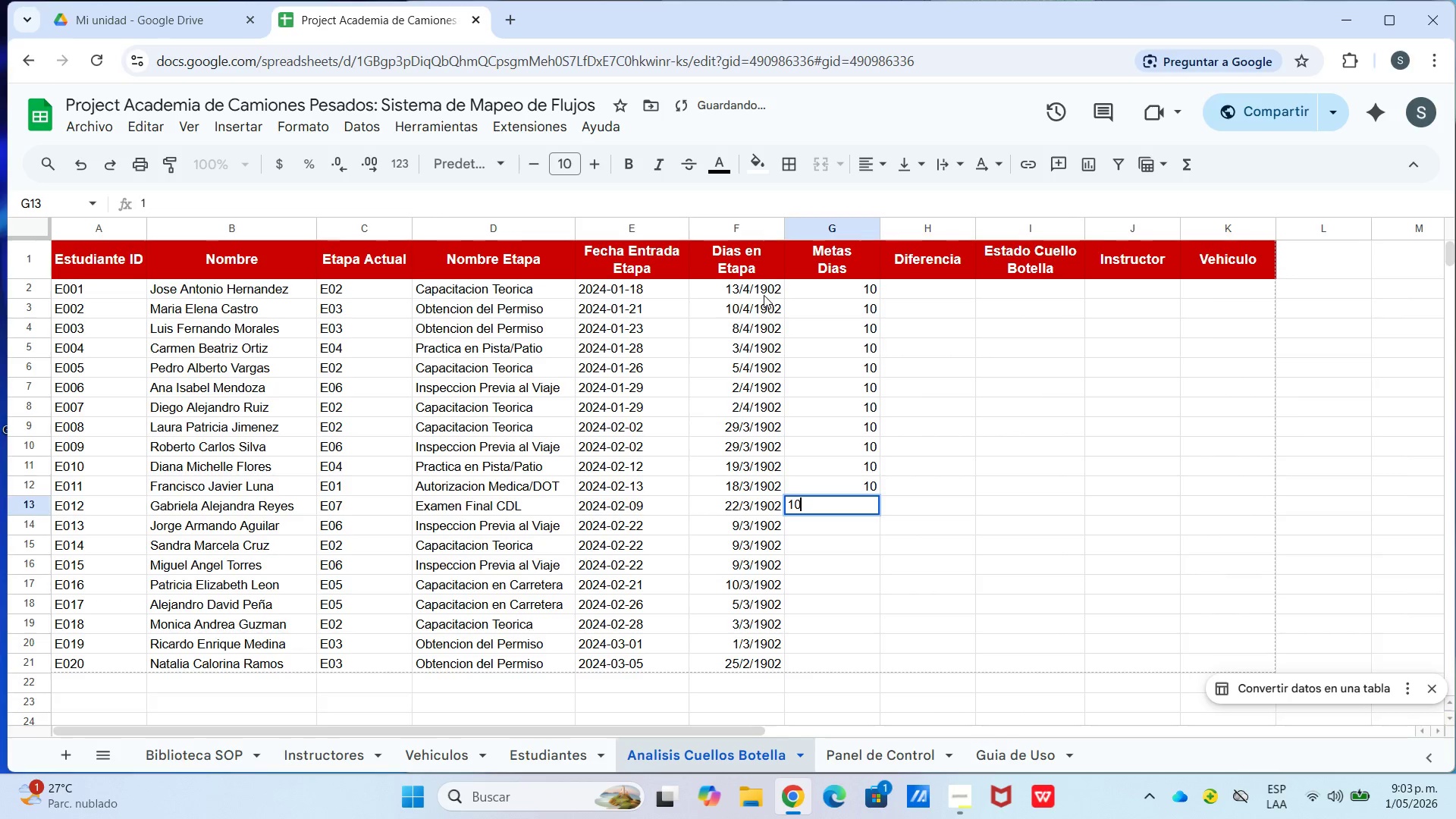 
key(Enter)
 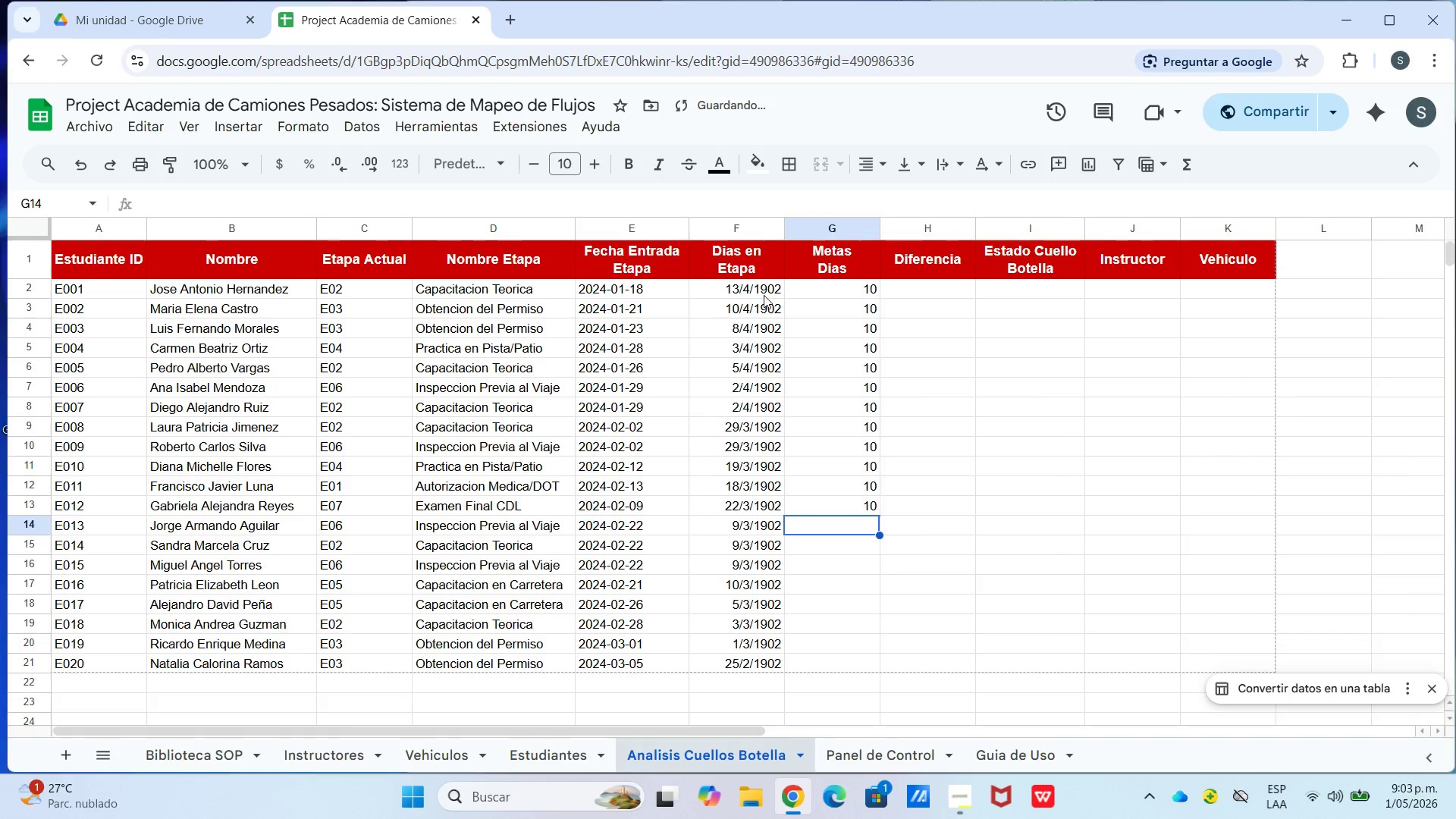 
key(Numpad1)
 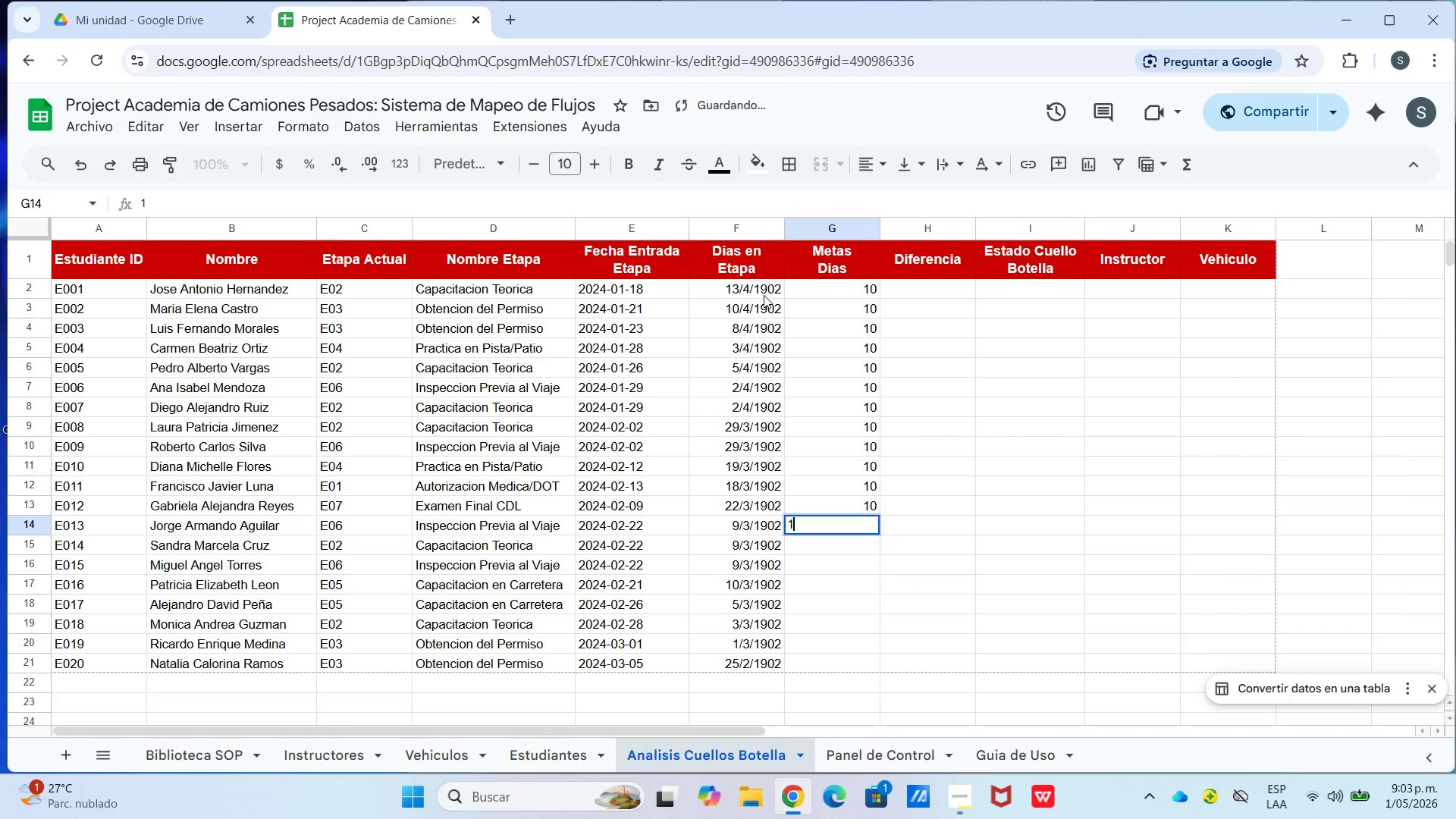 
key(Numpad0)
 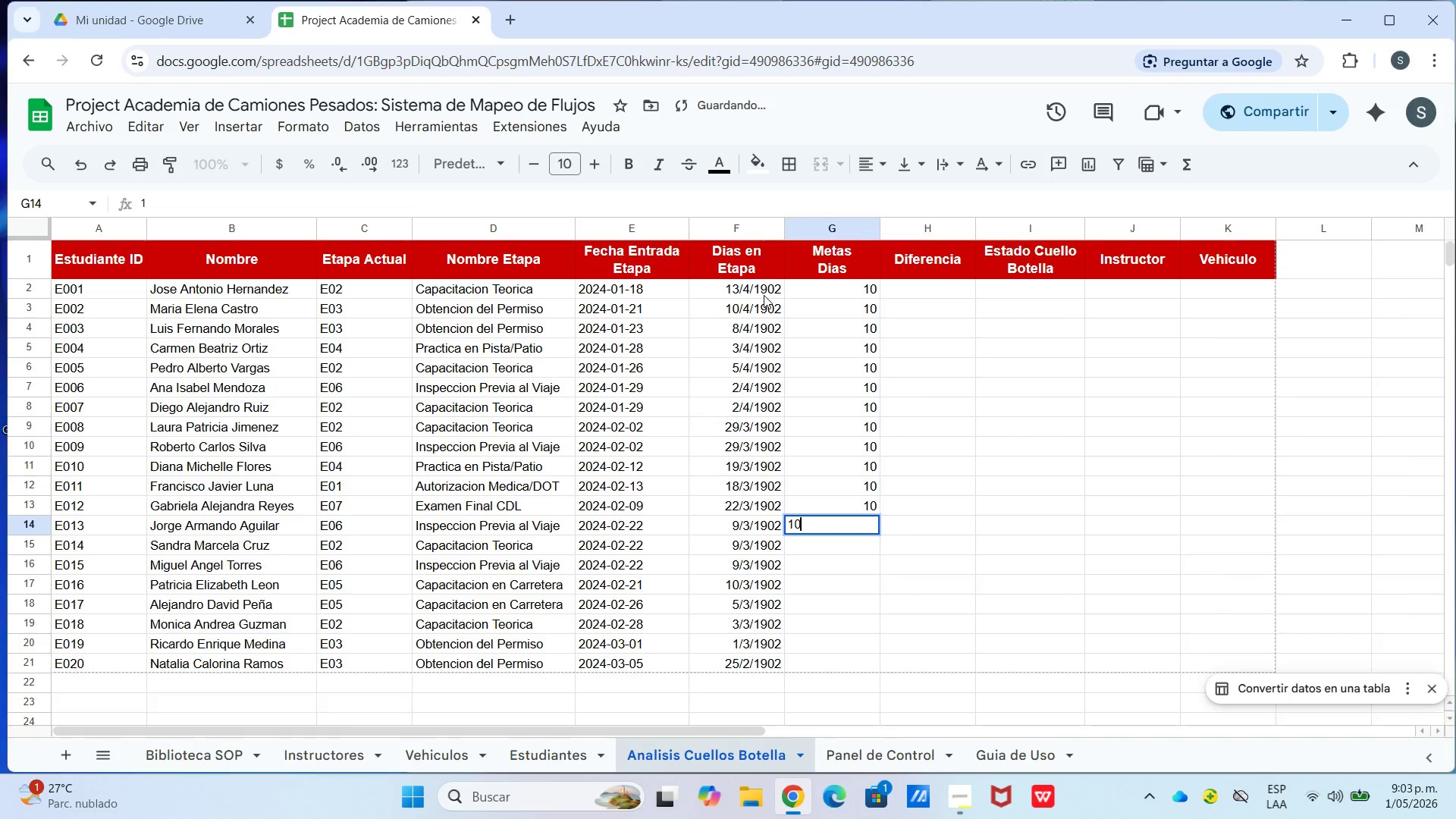 
key(Enter)
 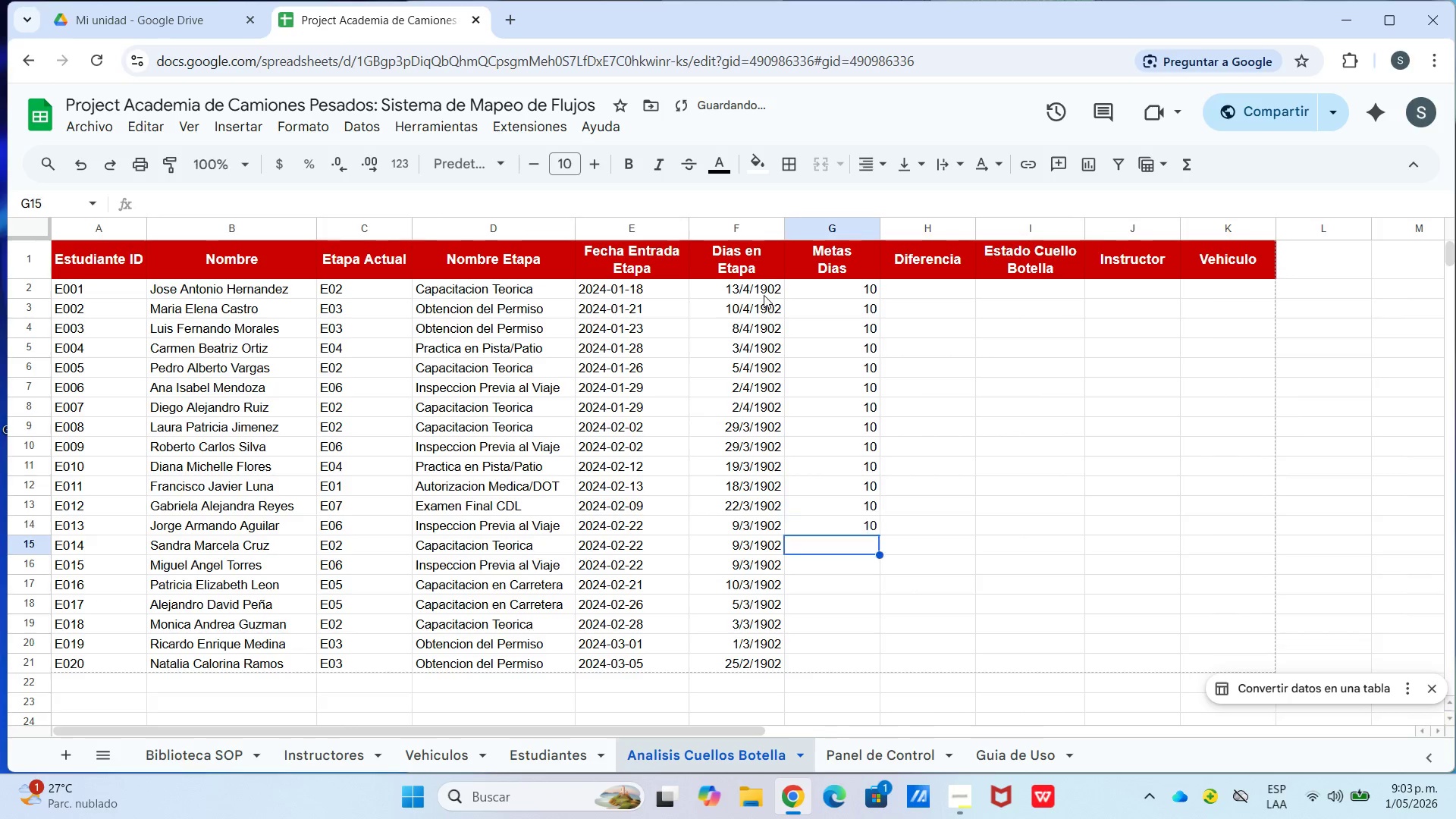 
key(Numpad1)
 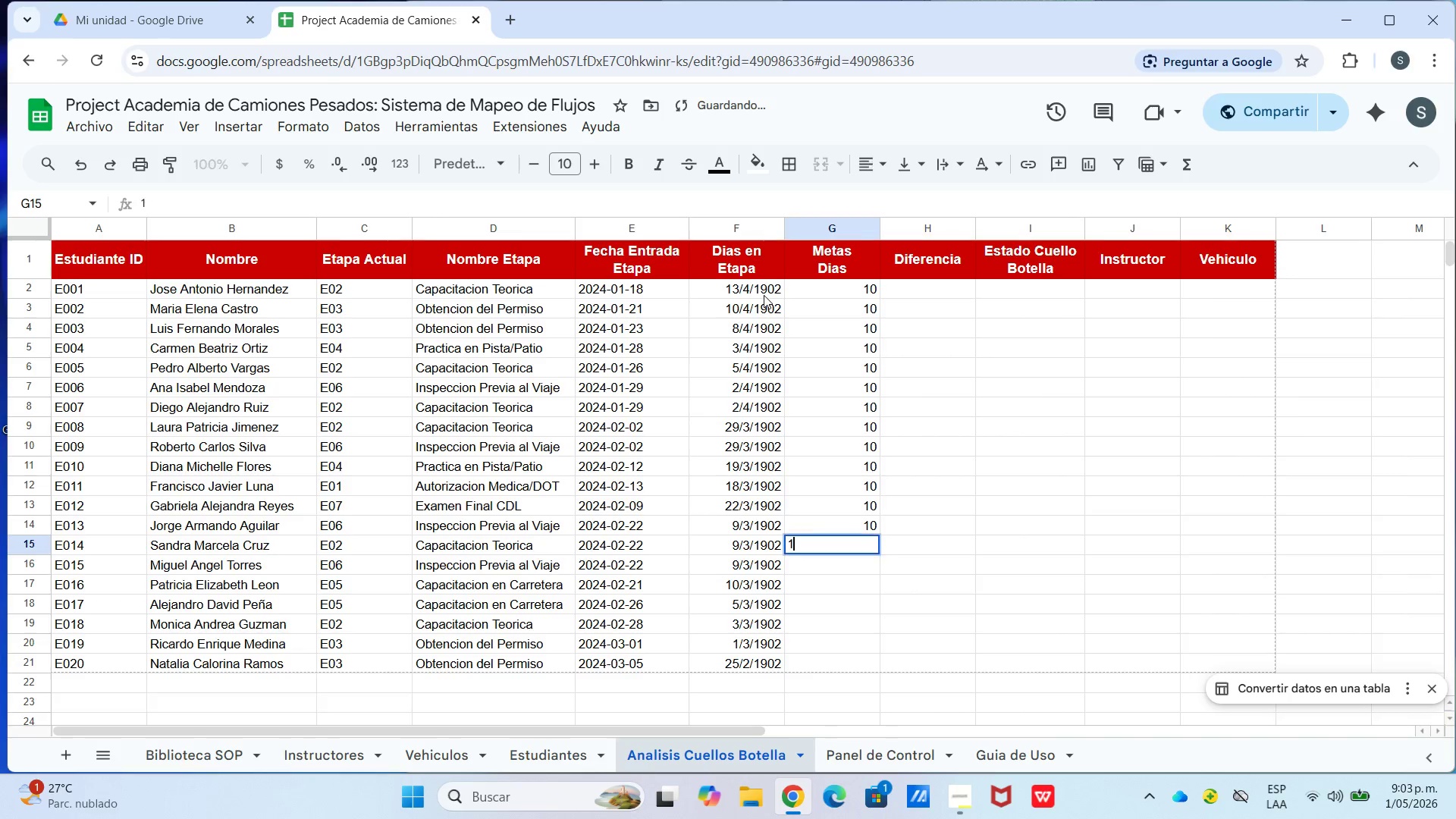 
key(Enter)
 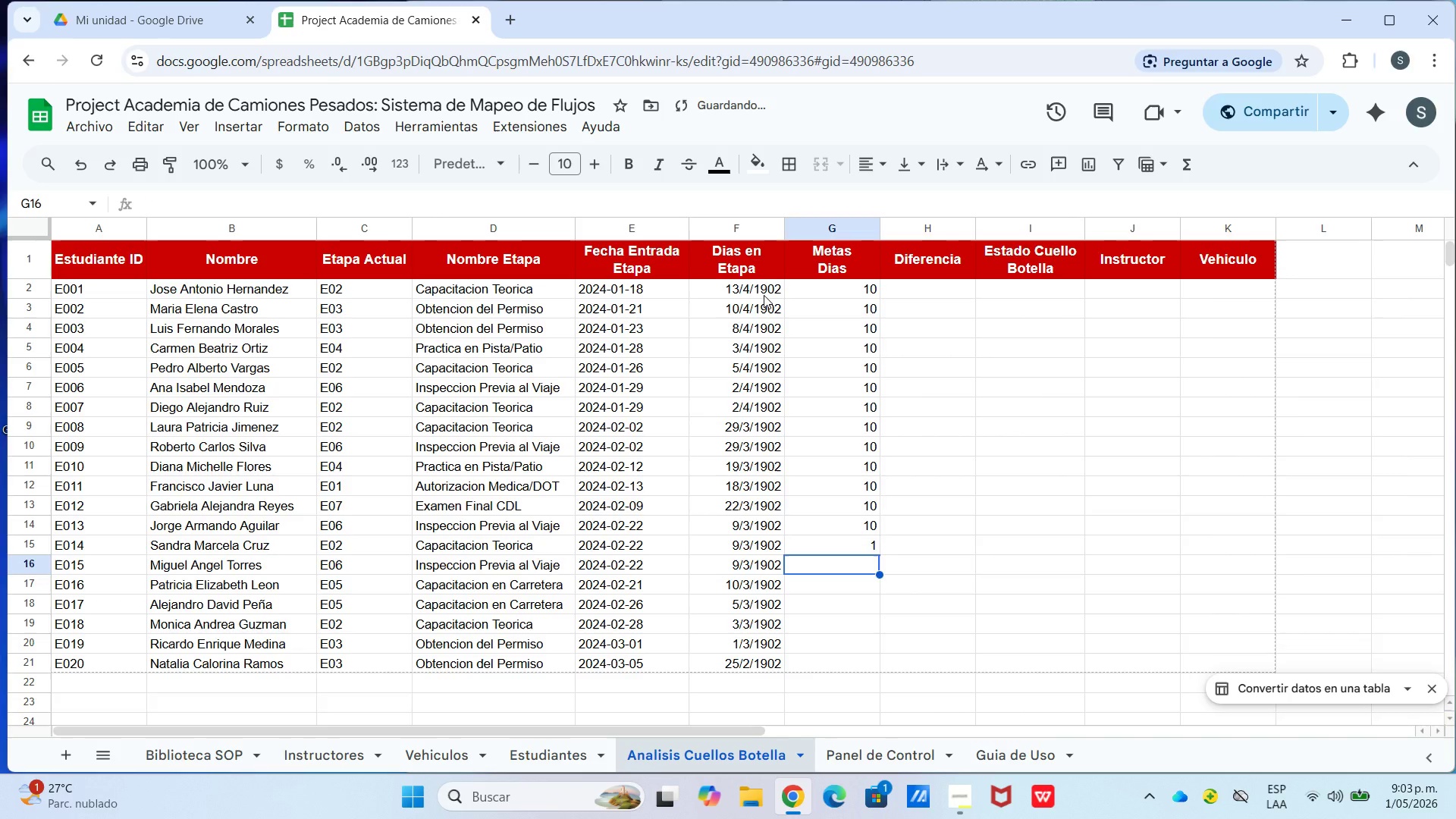 
key(ArrowUp)
 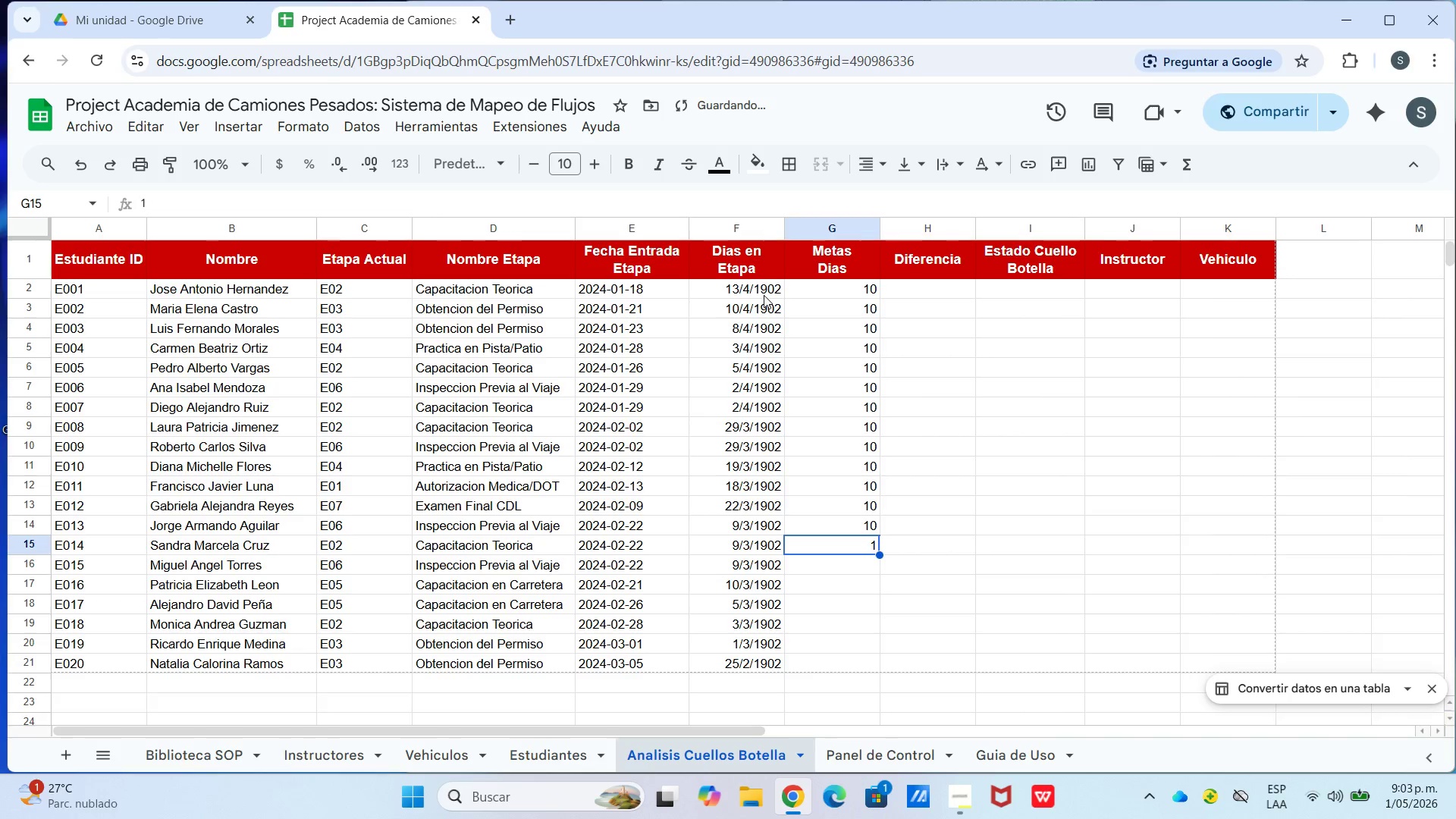 
key(Backspace)
 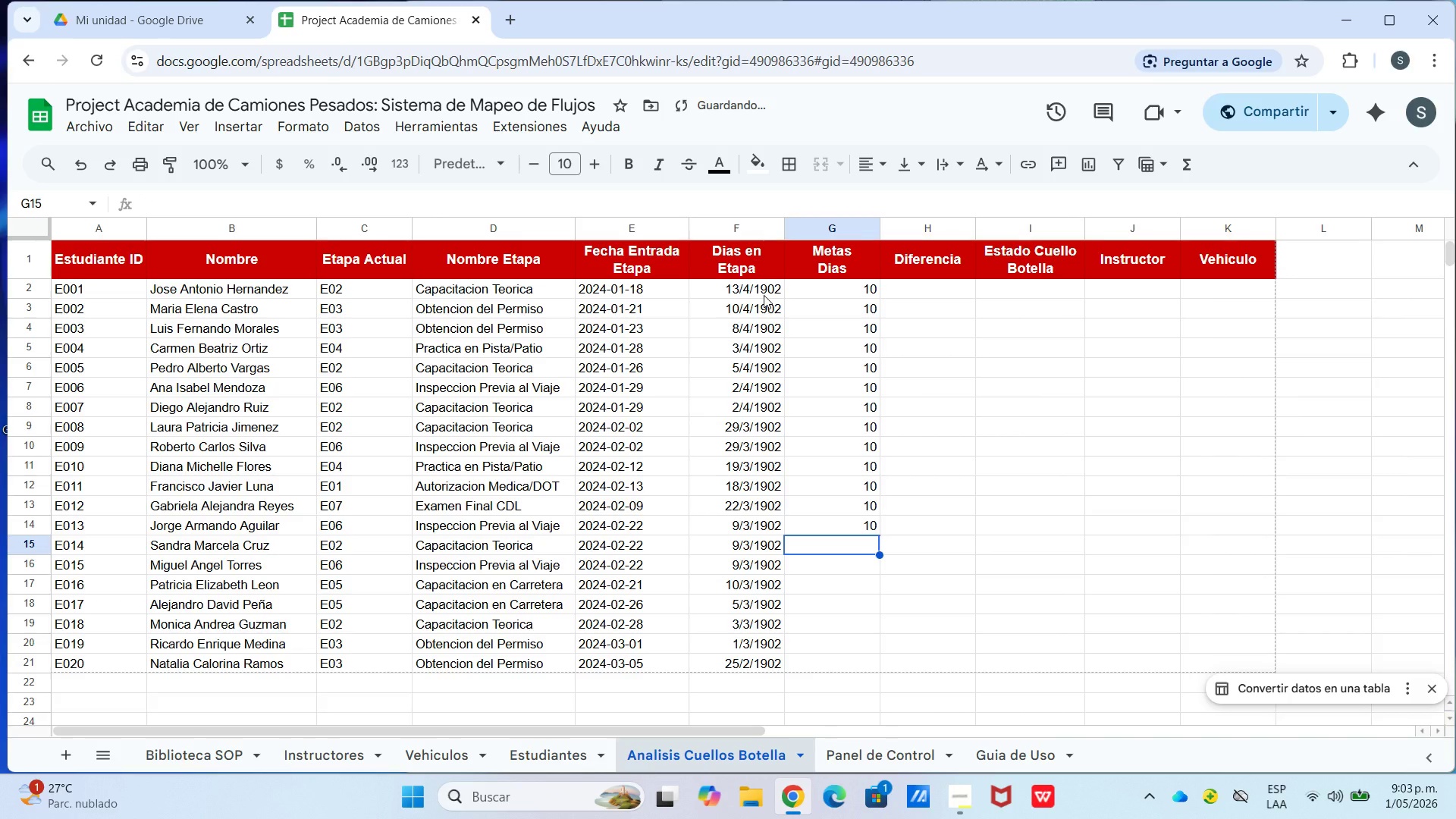 
key(Numpad1)
 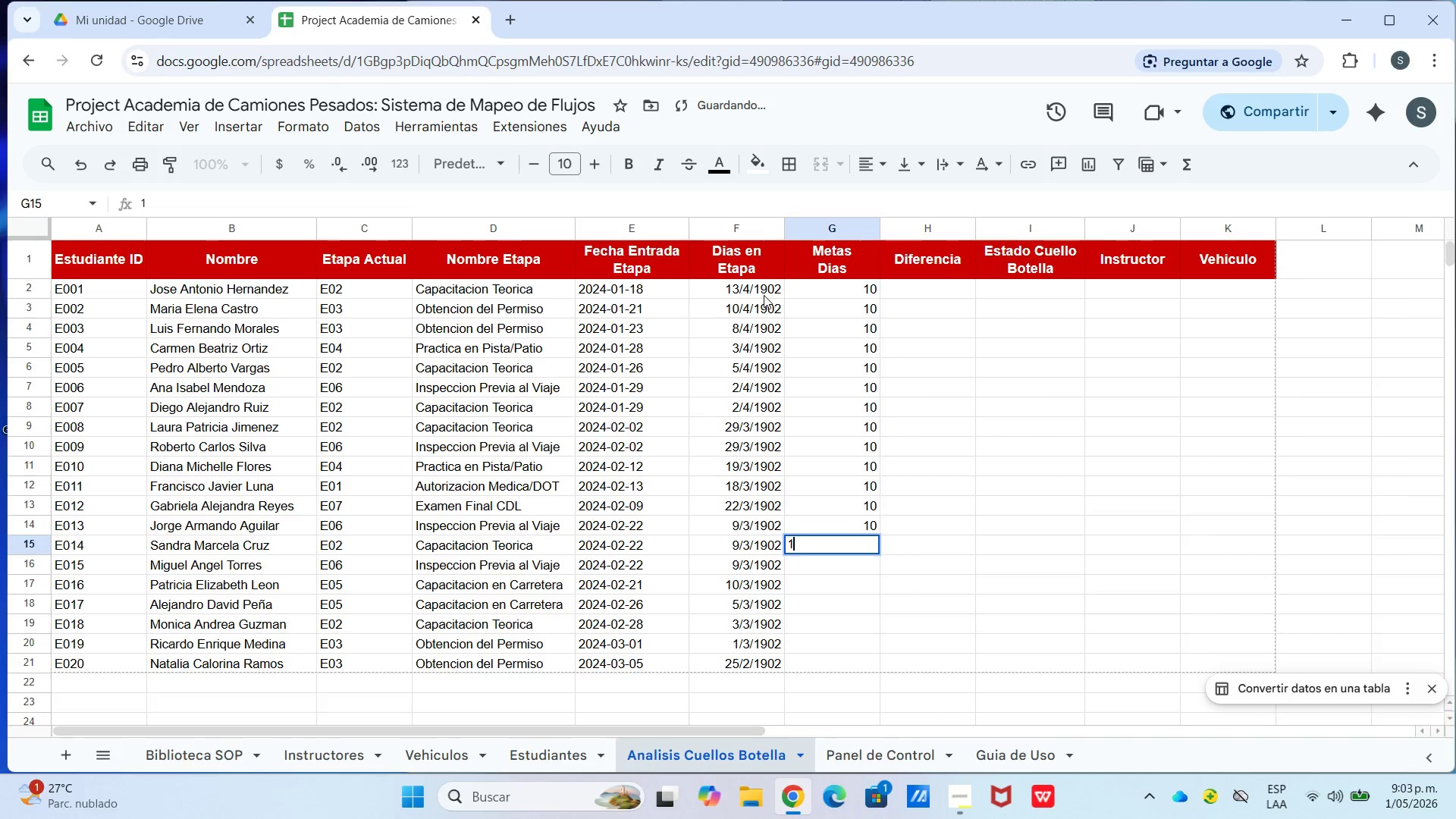 
key(Numpad0)
 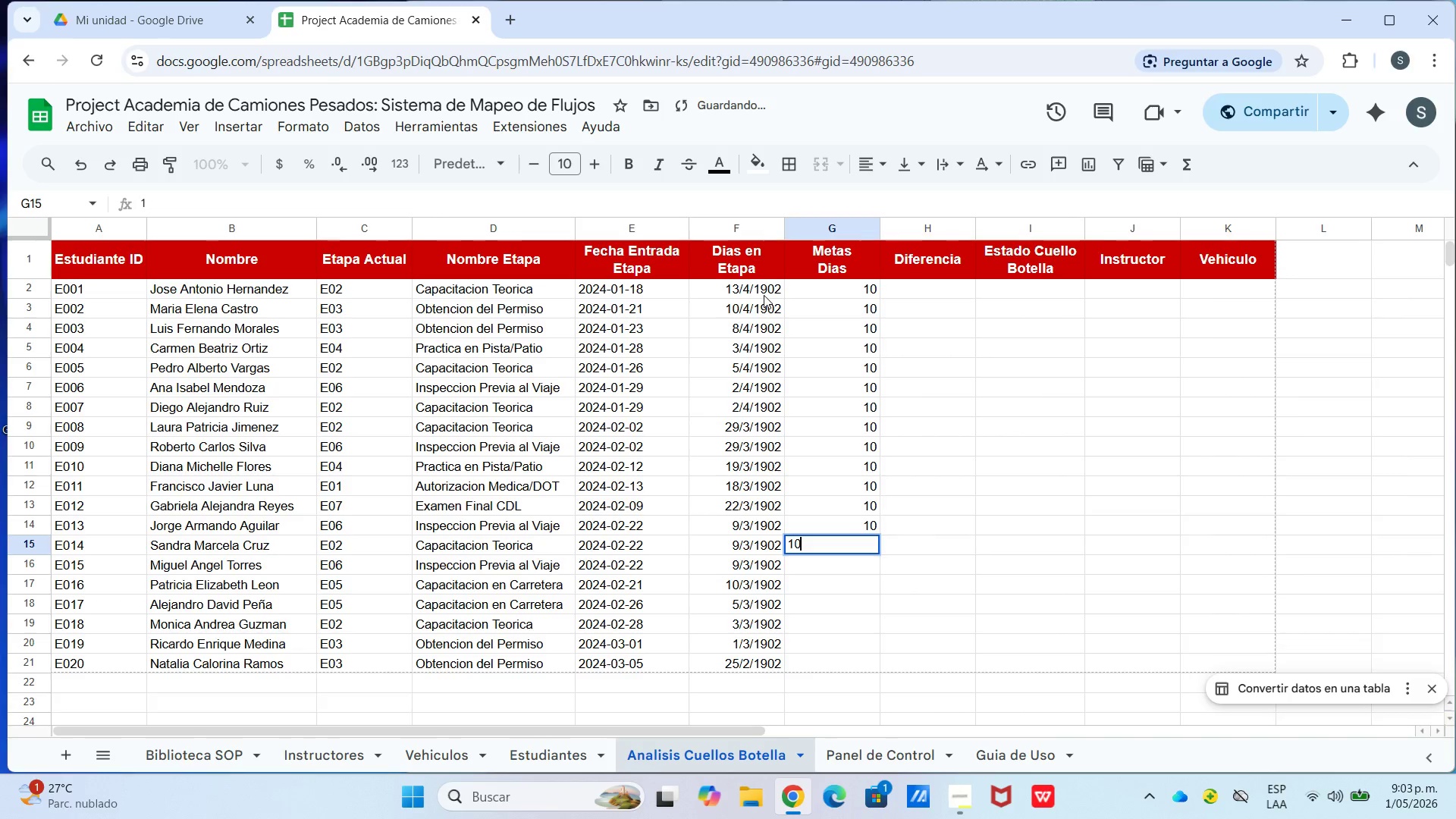 
key(Enter)
 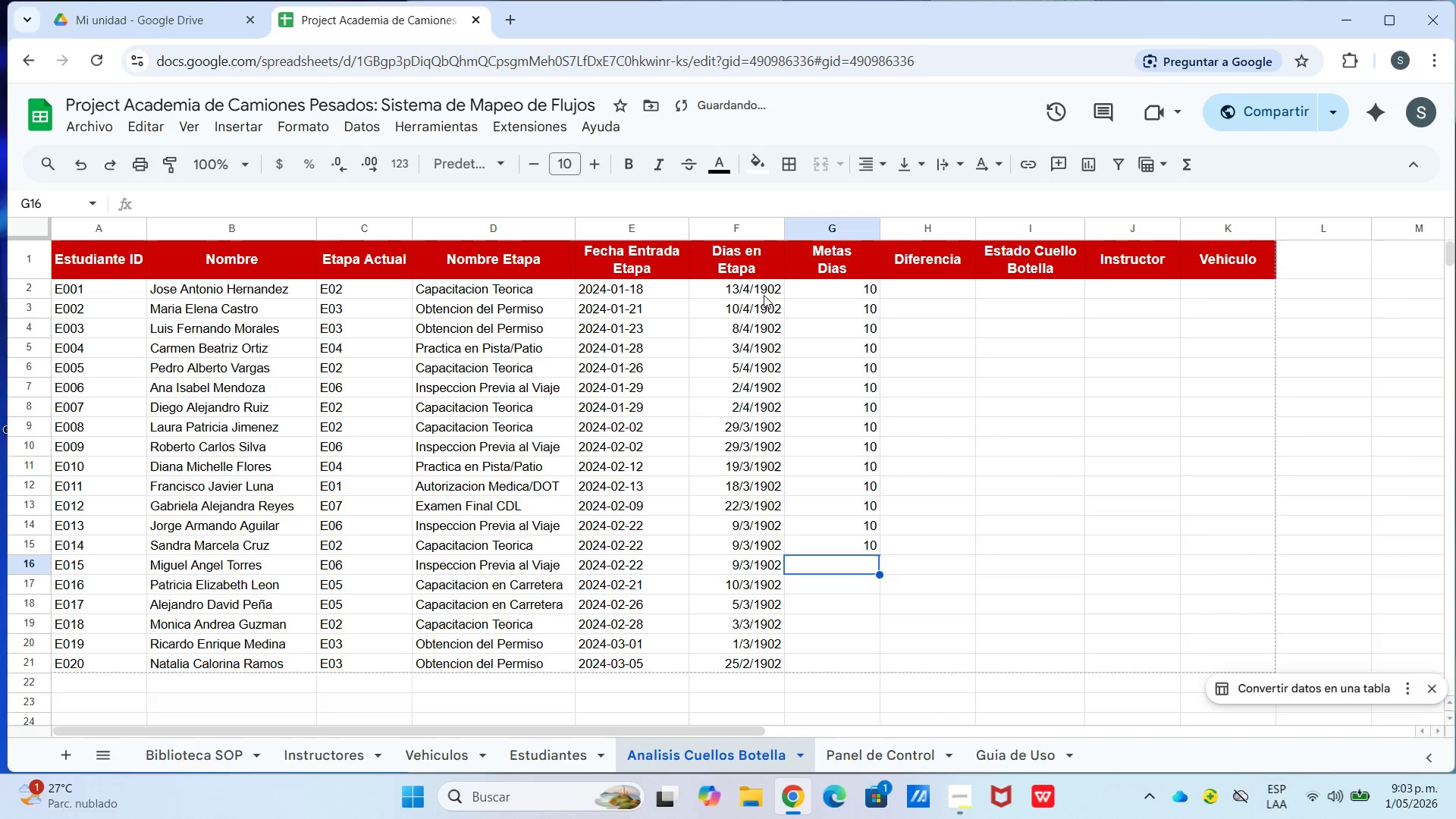 
key(Numpad1)
 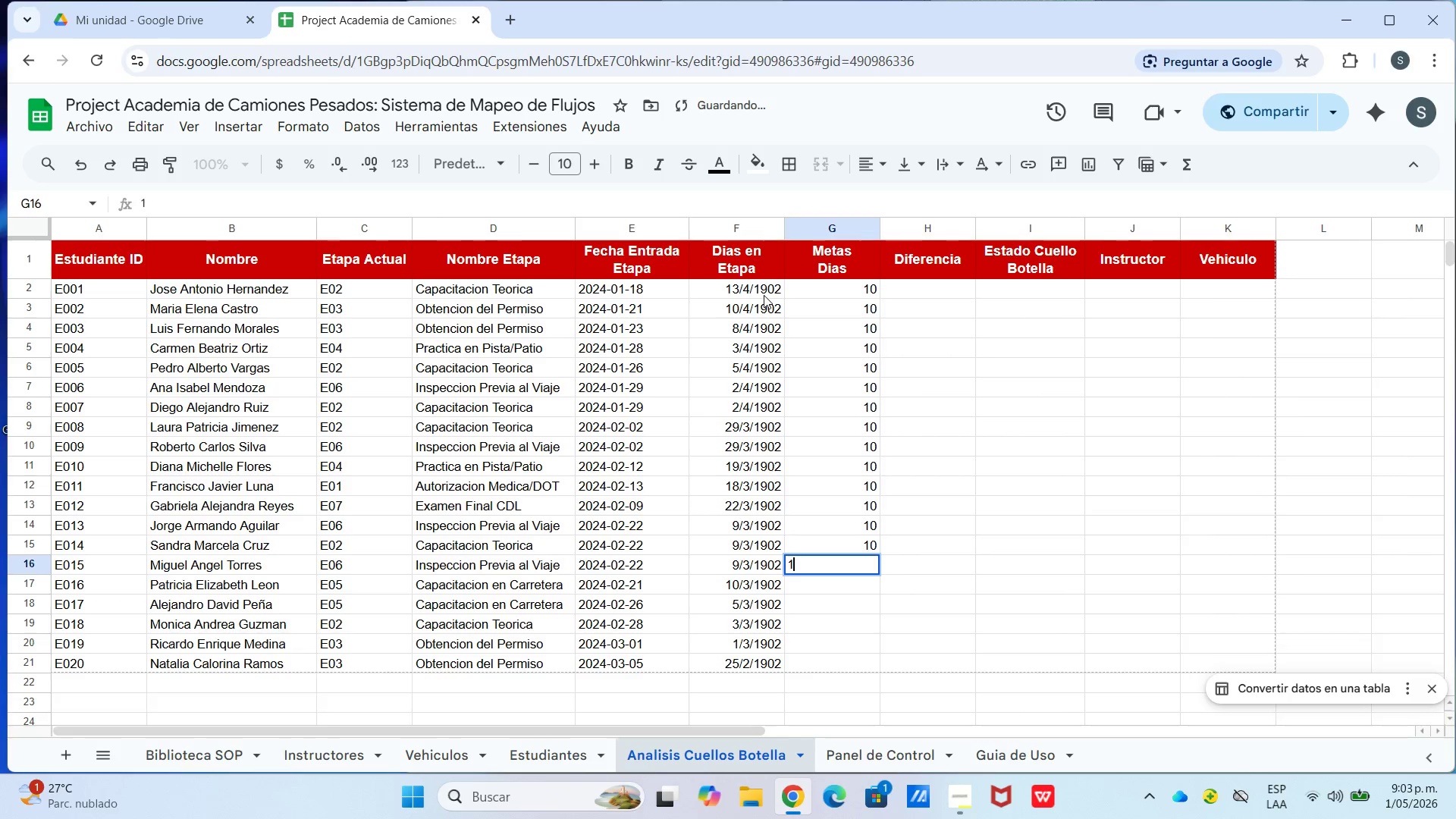 
key(Numpad0)
 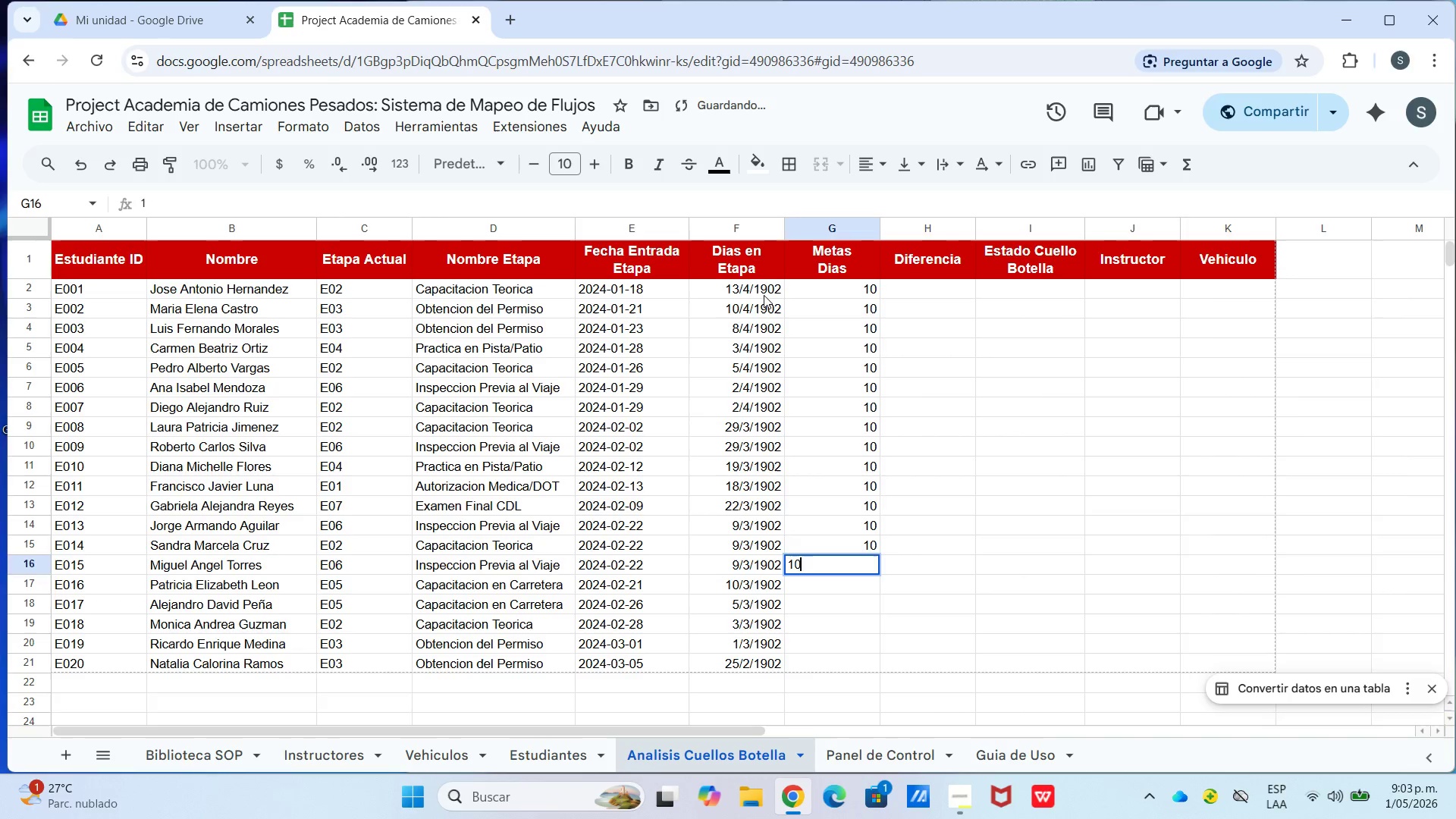 
key(Enter)
 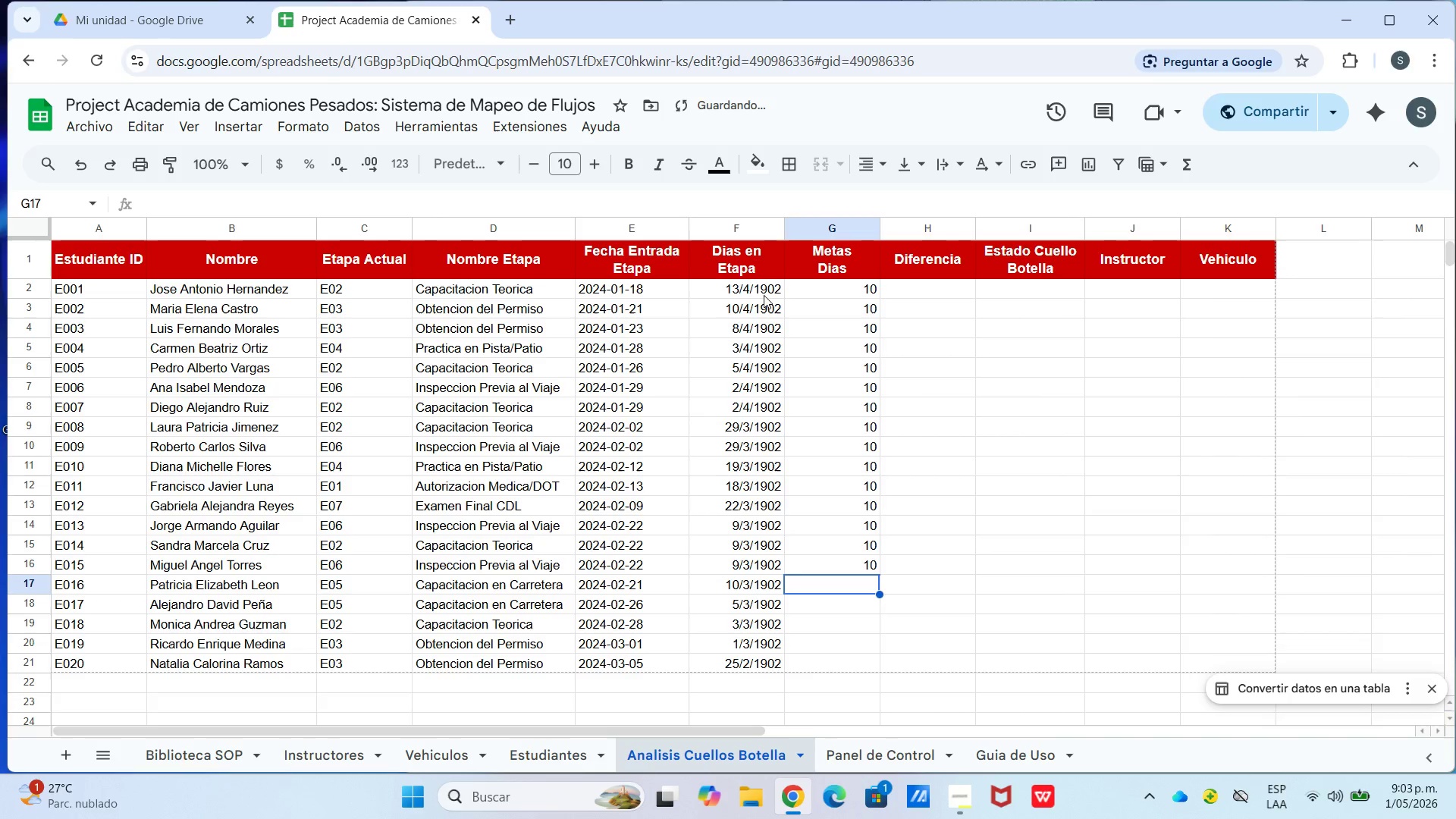 
key(Numpad1)
 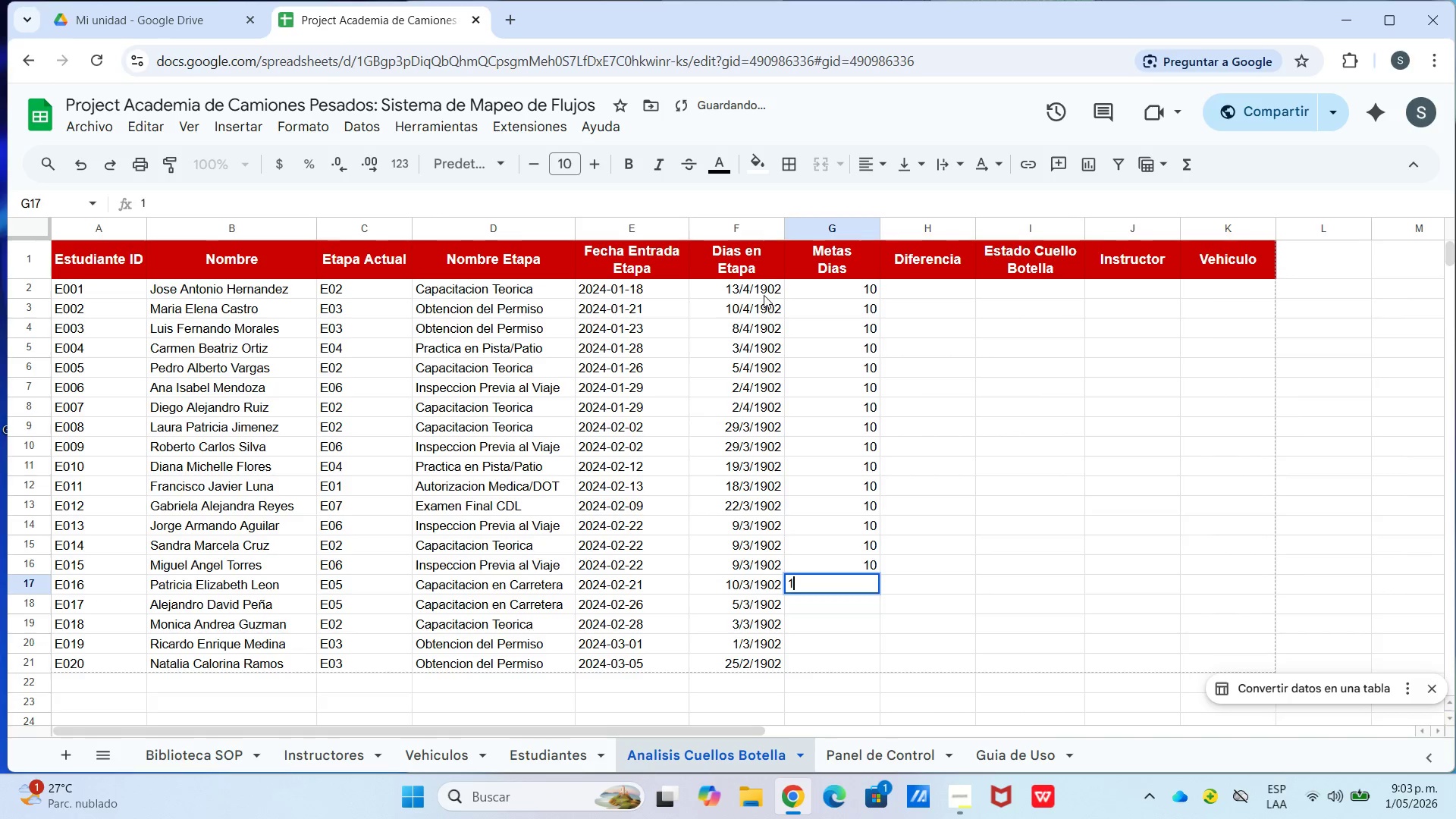 
key(Numpad0)
 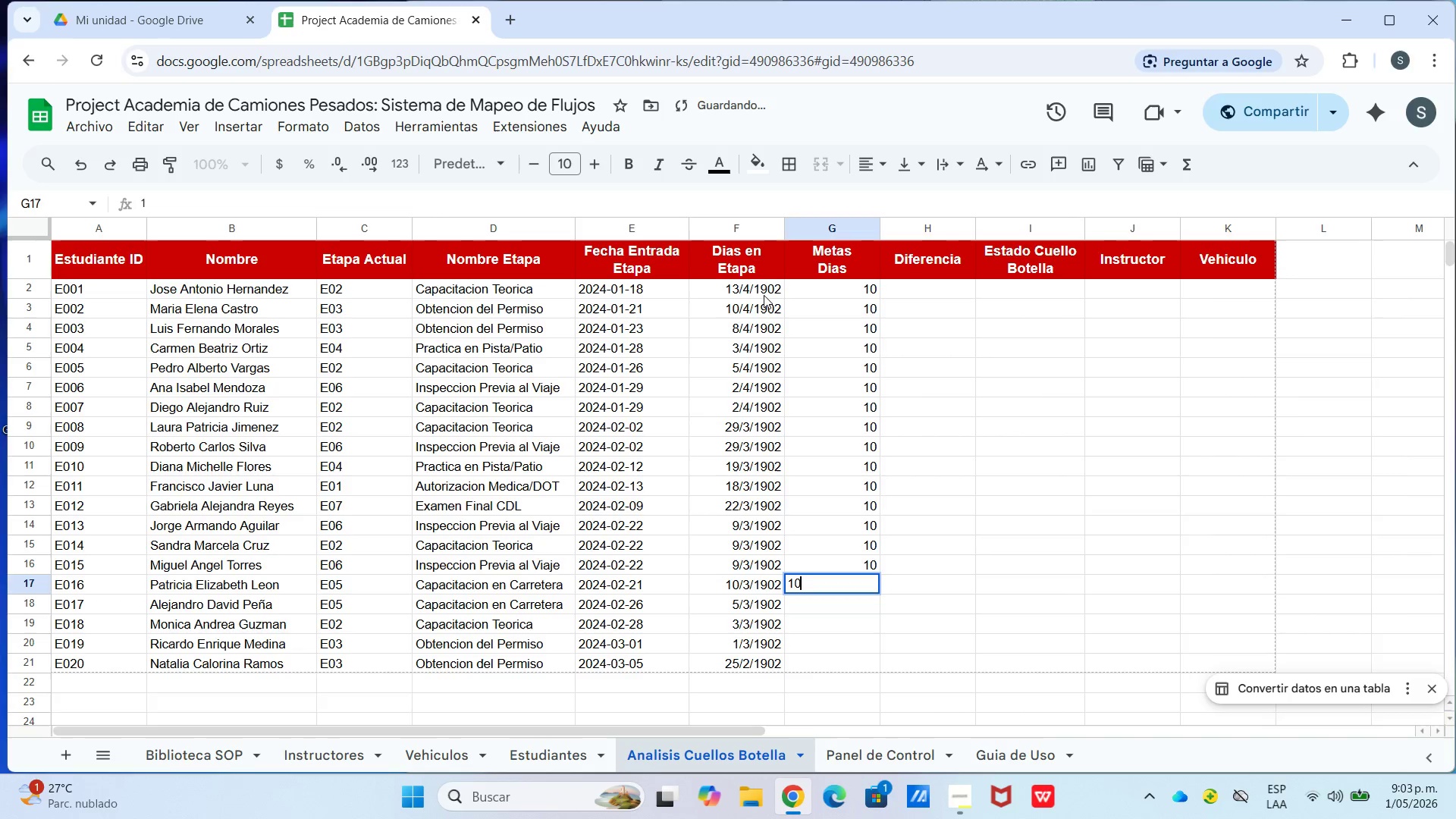 
key(Enter)
 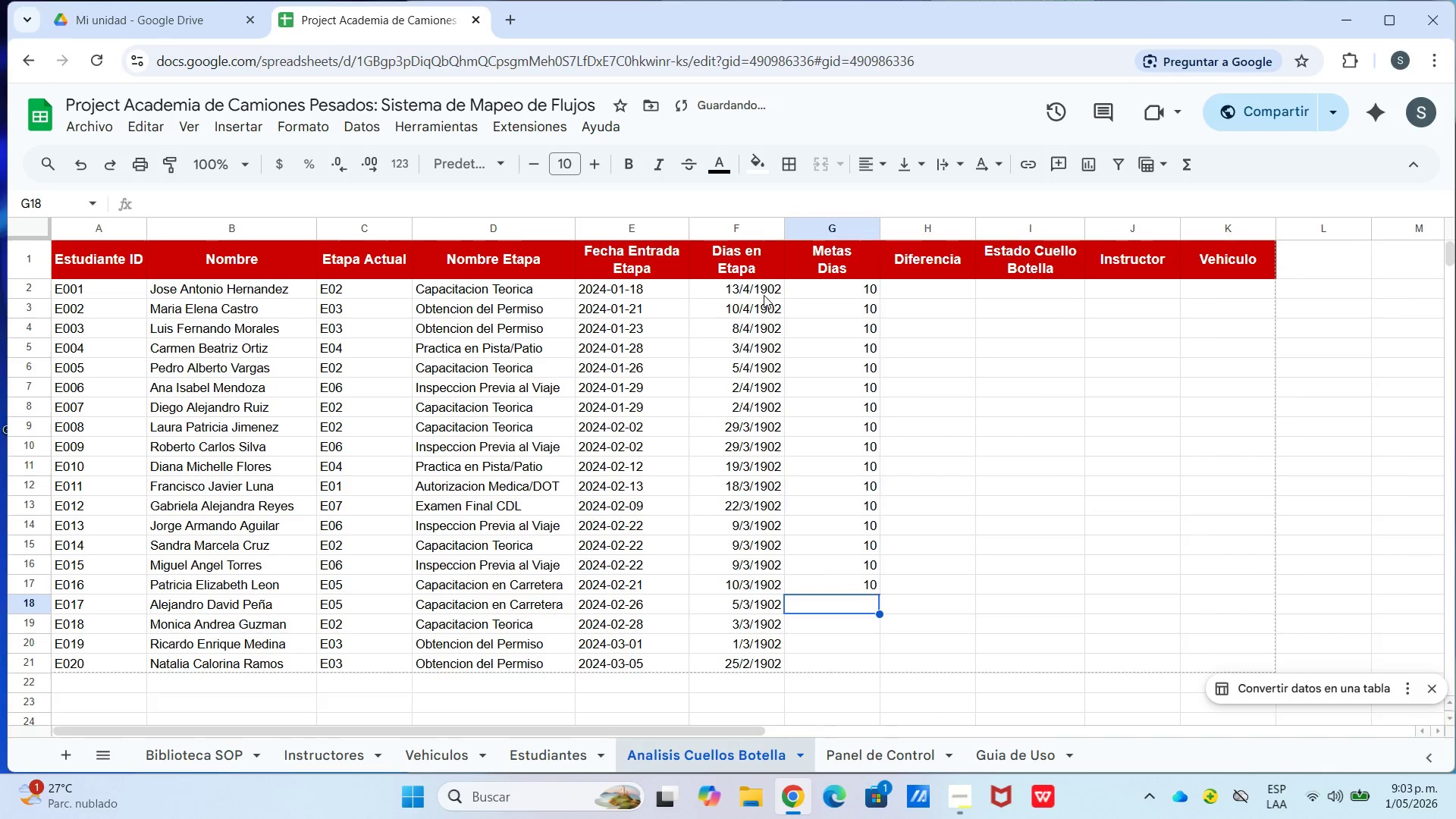 
key(Numpad1)
 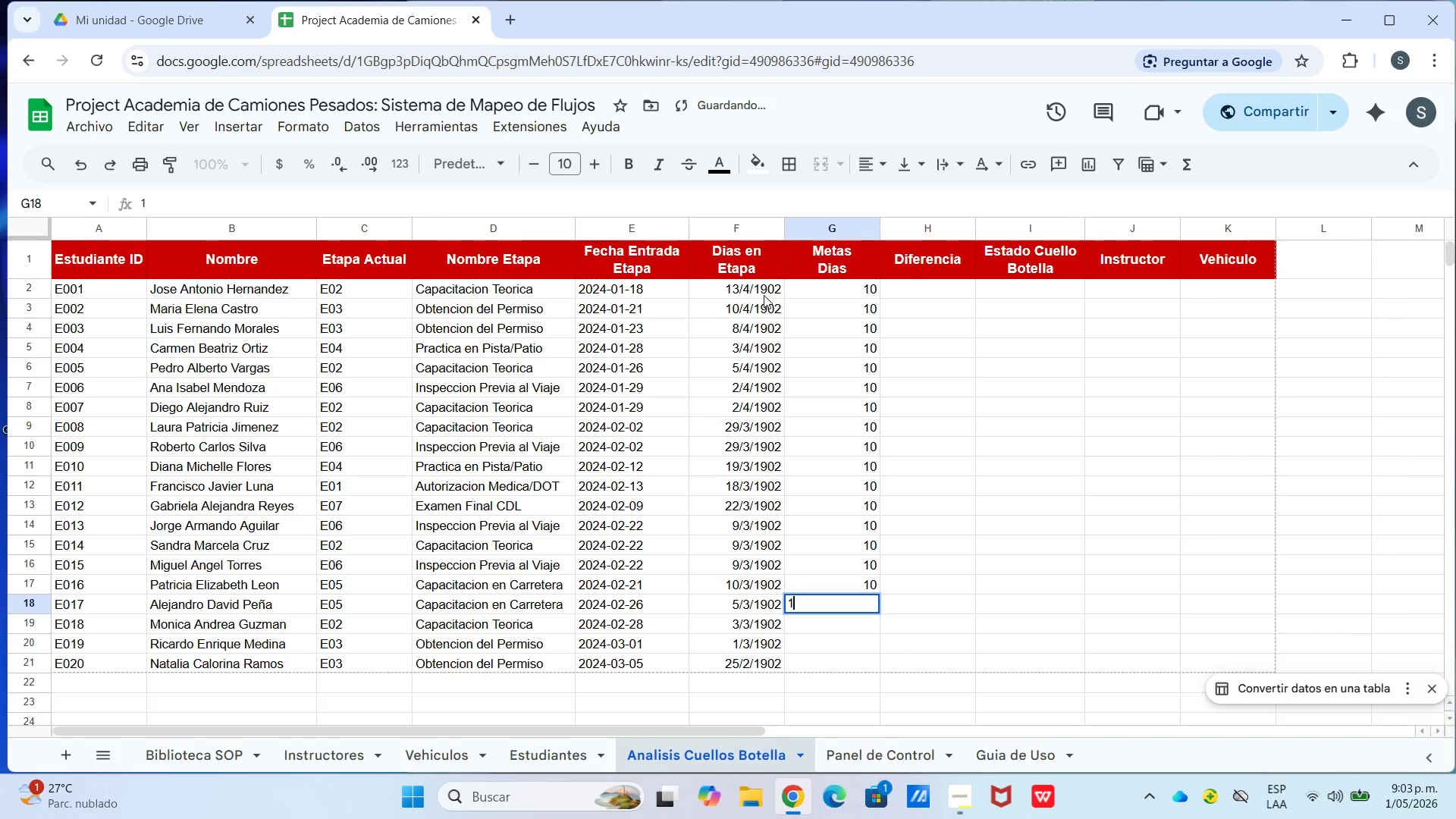 
key(Enter)
 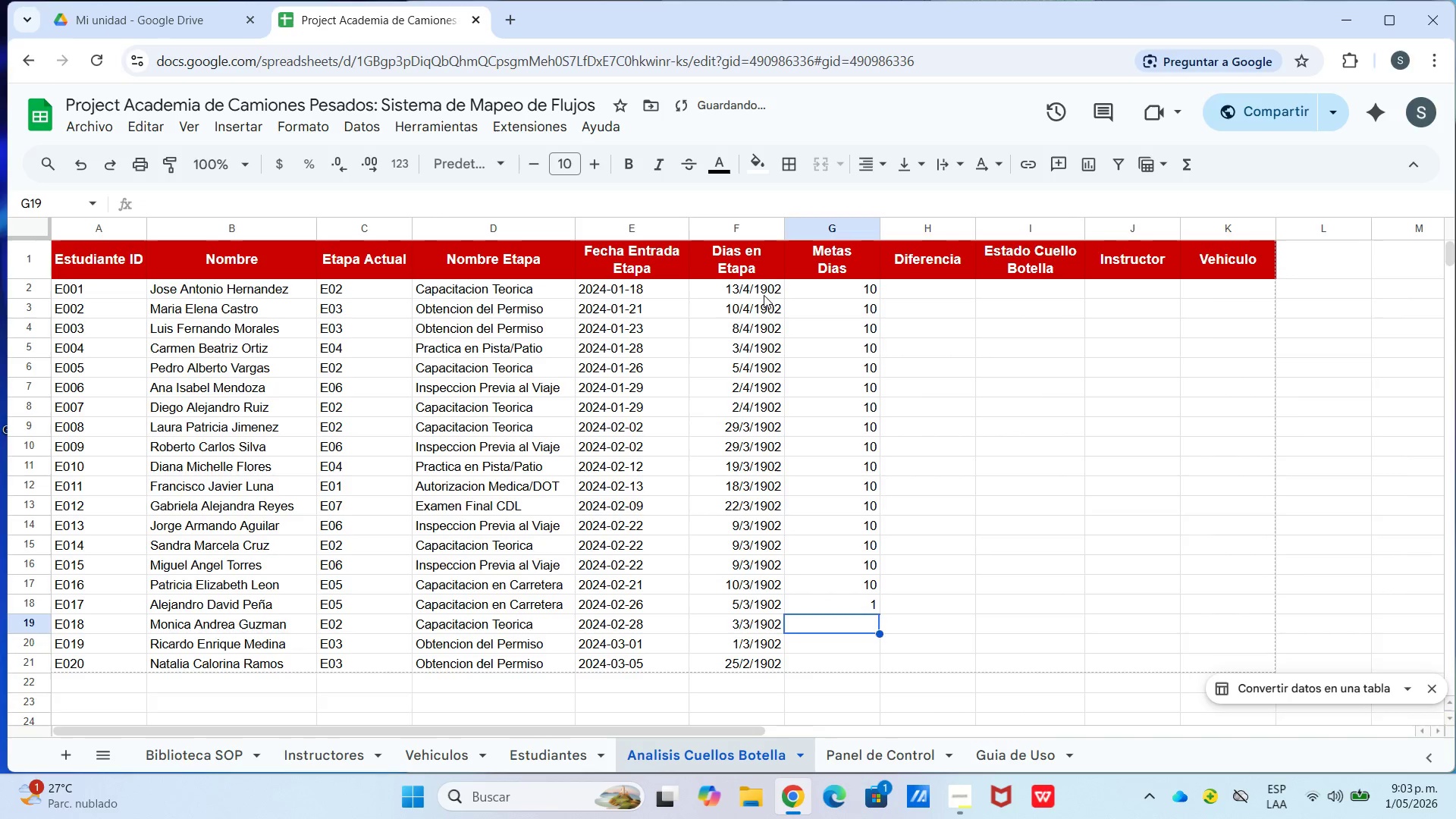 
key(Numpad0)
 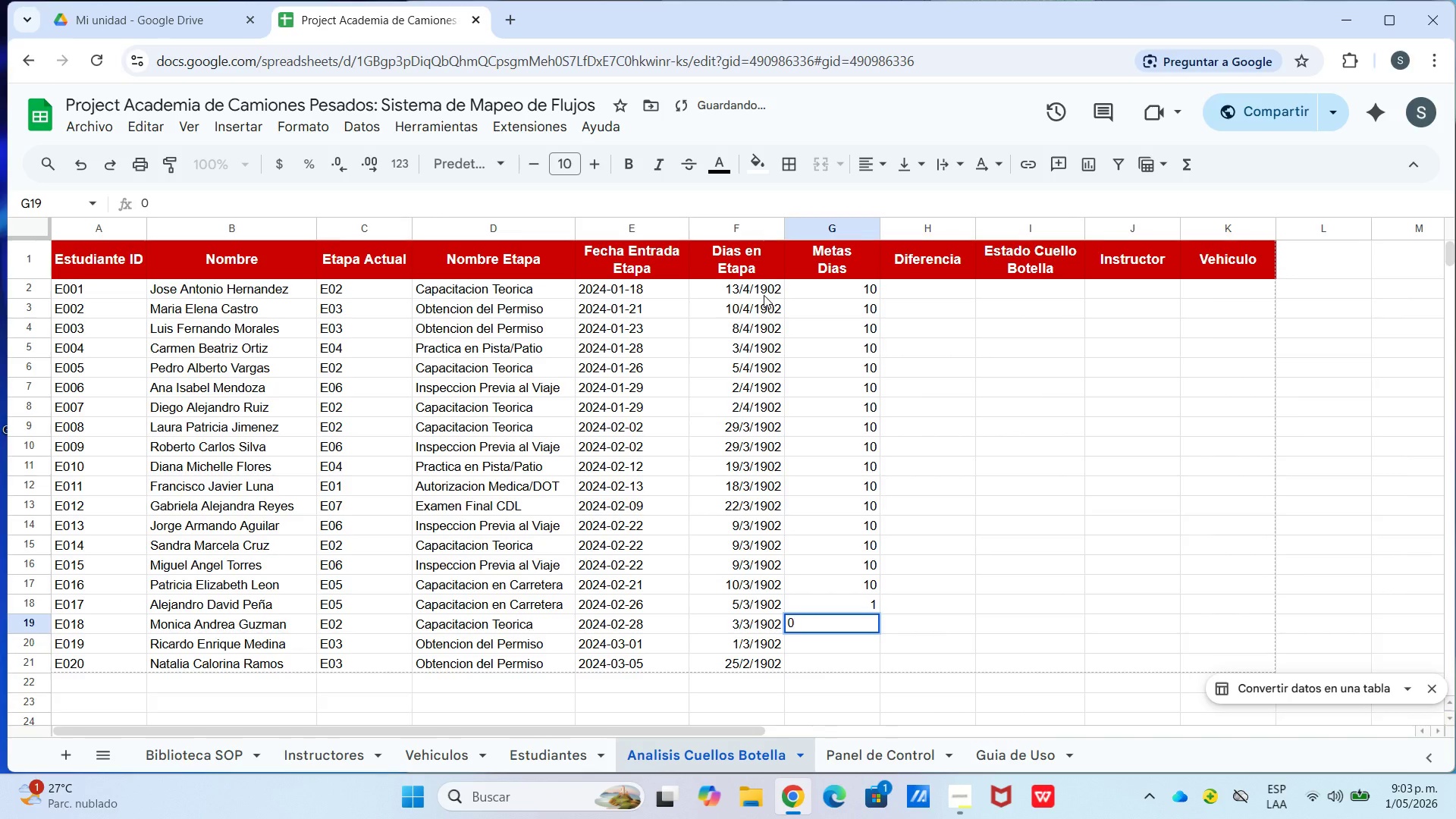 
key(Numpad0)
 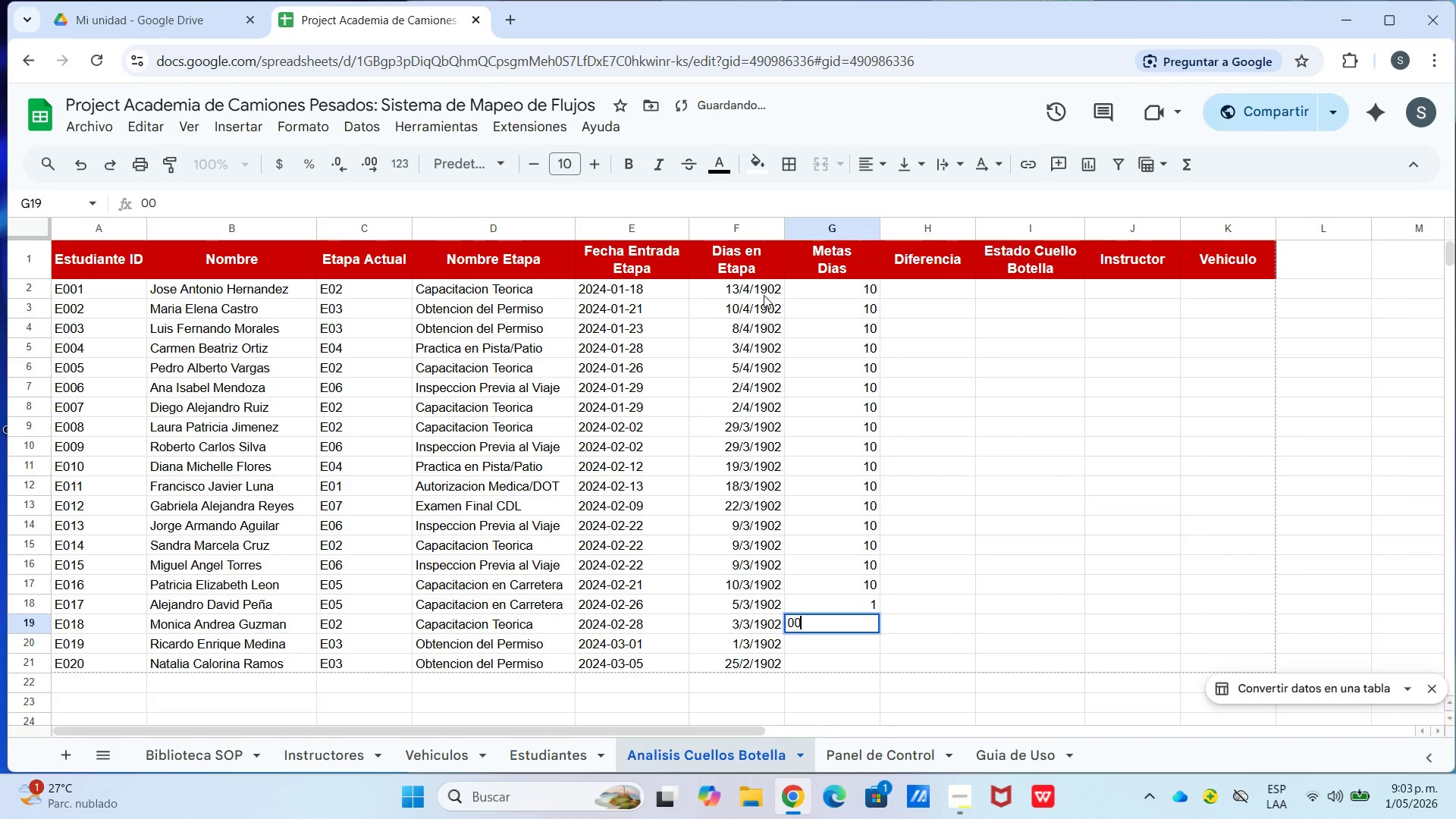 
key(Backspace)
 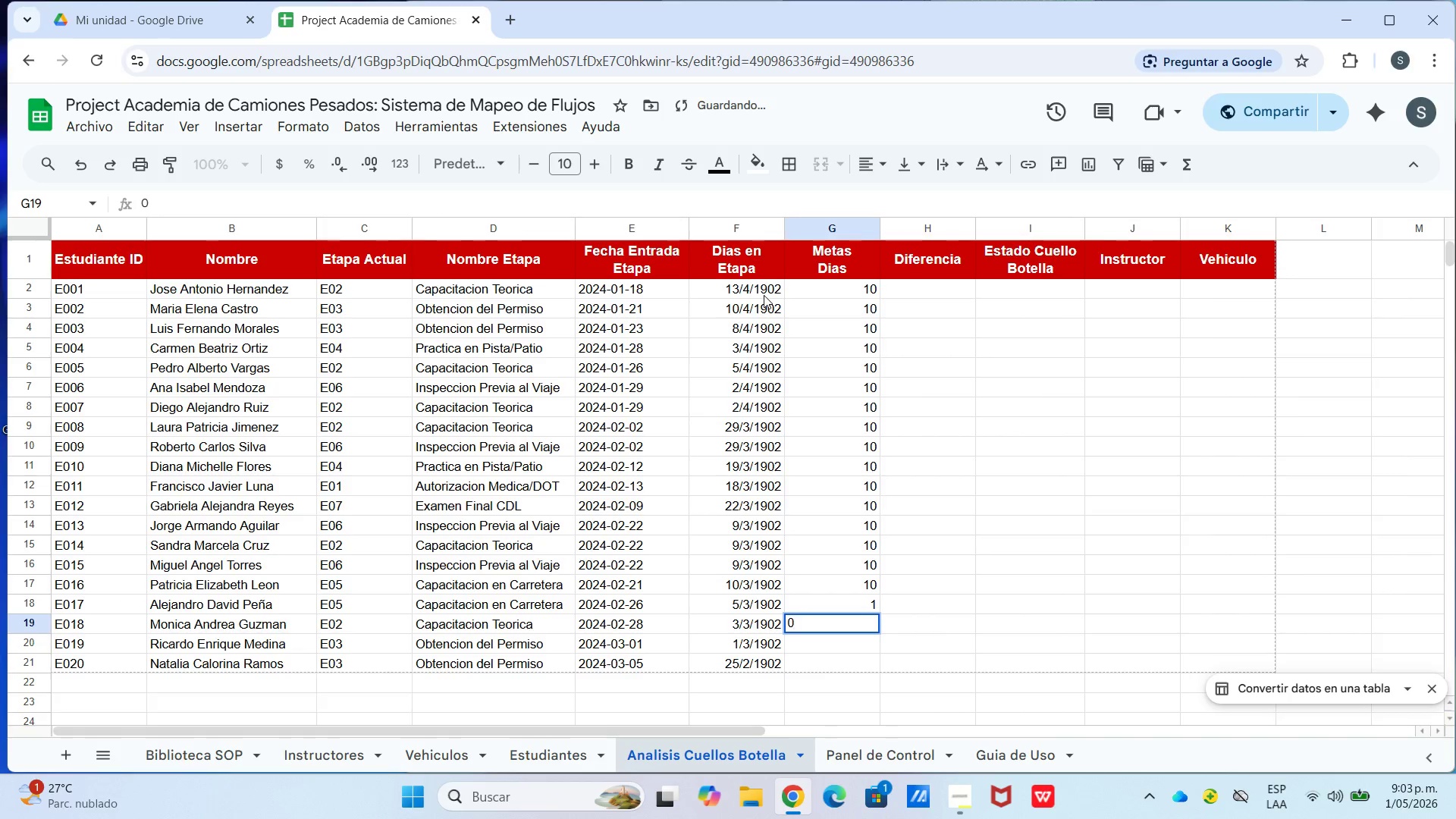 
key(Backspace)
 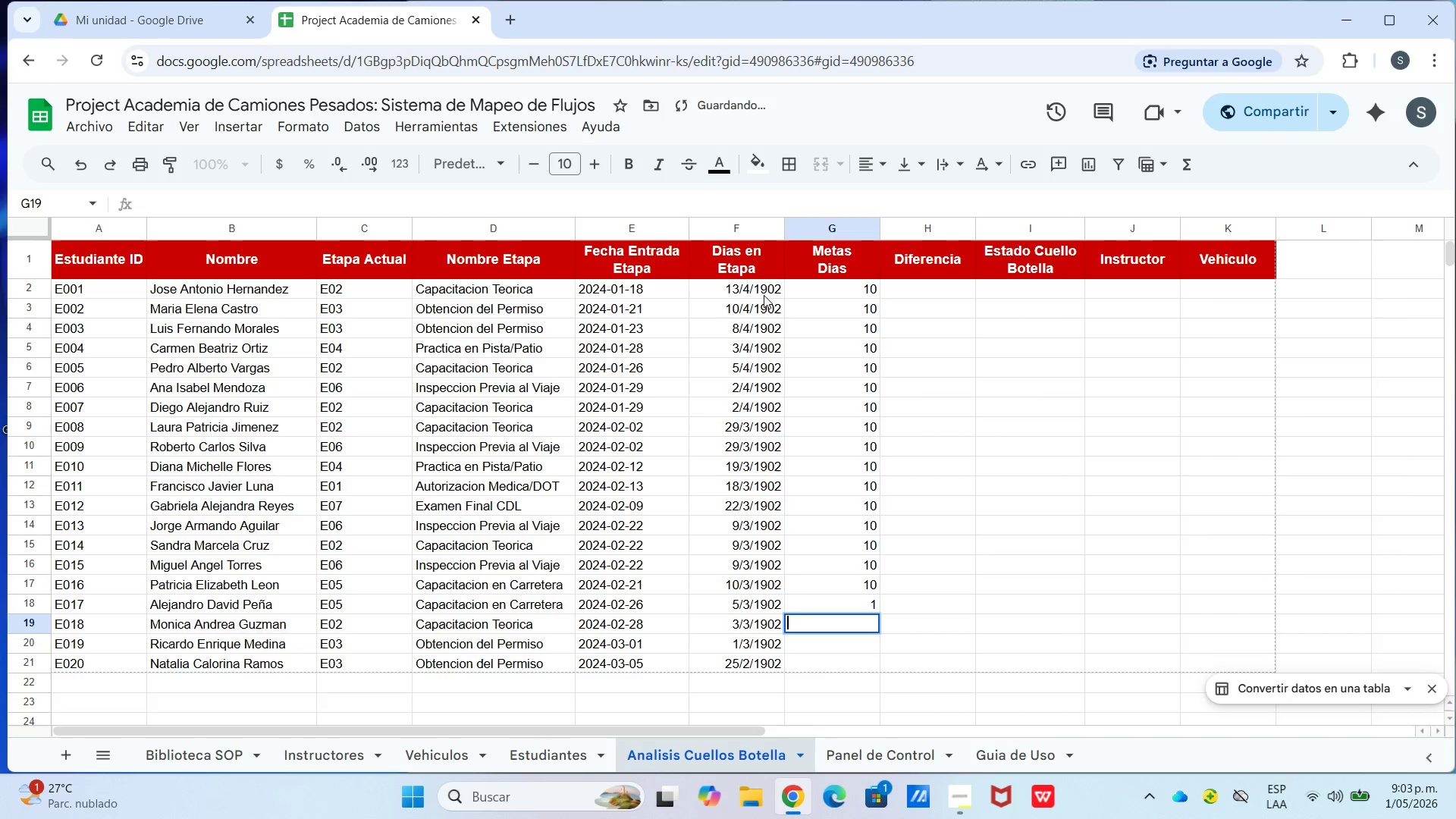 
key(Numpad1)
 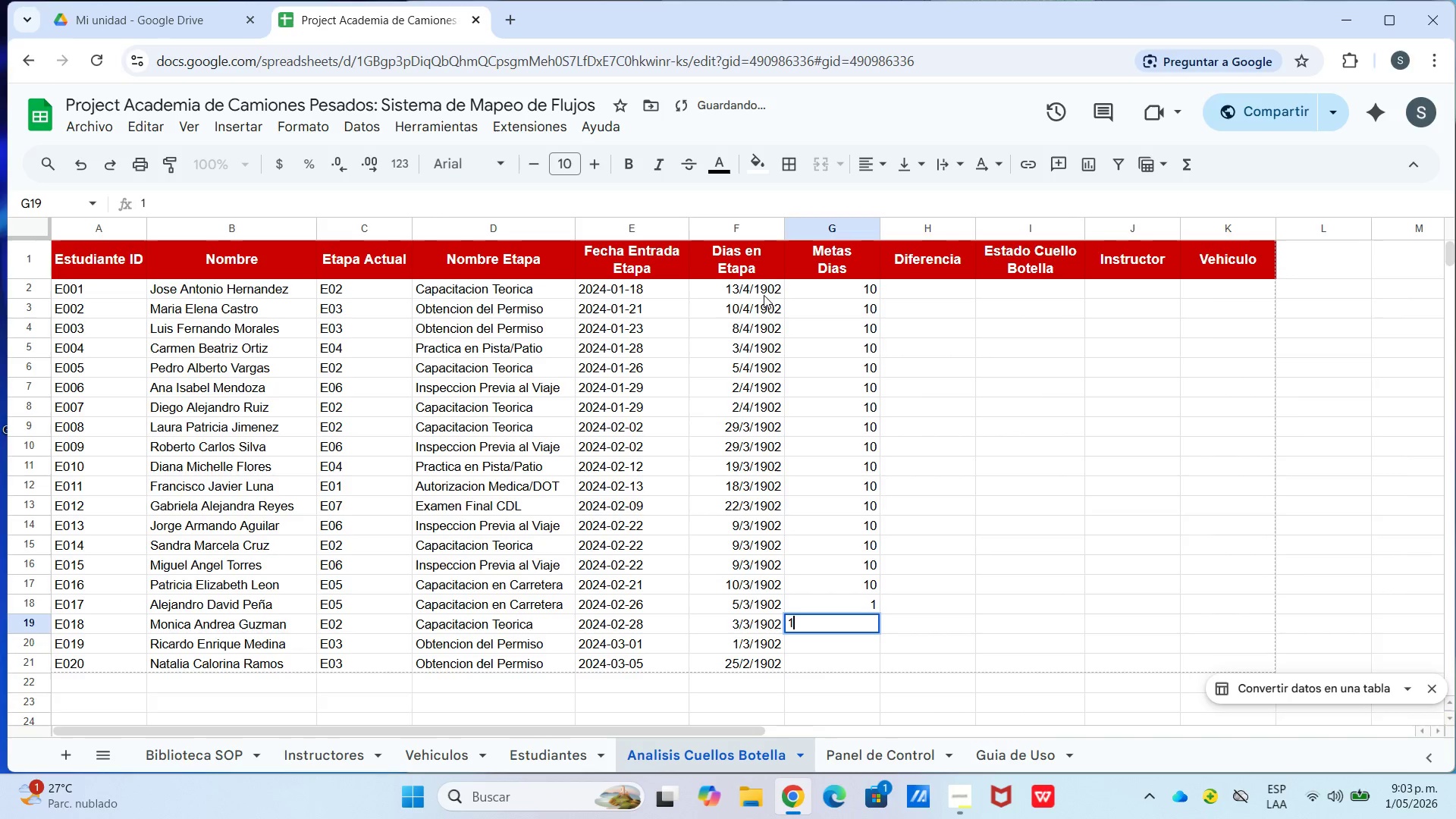 
key(Numpad0)
 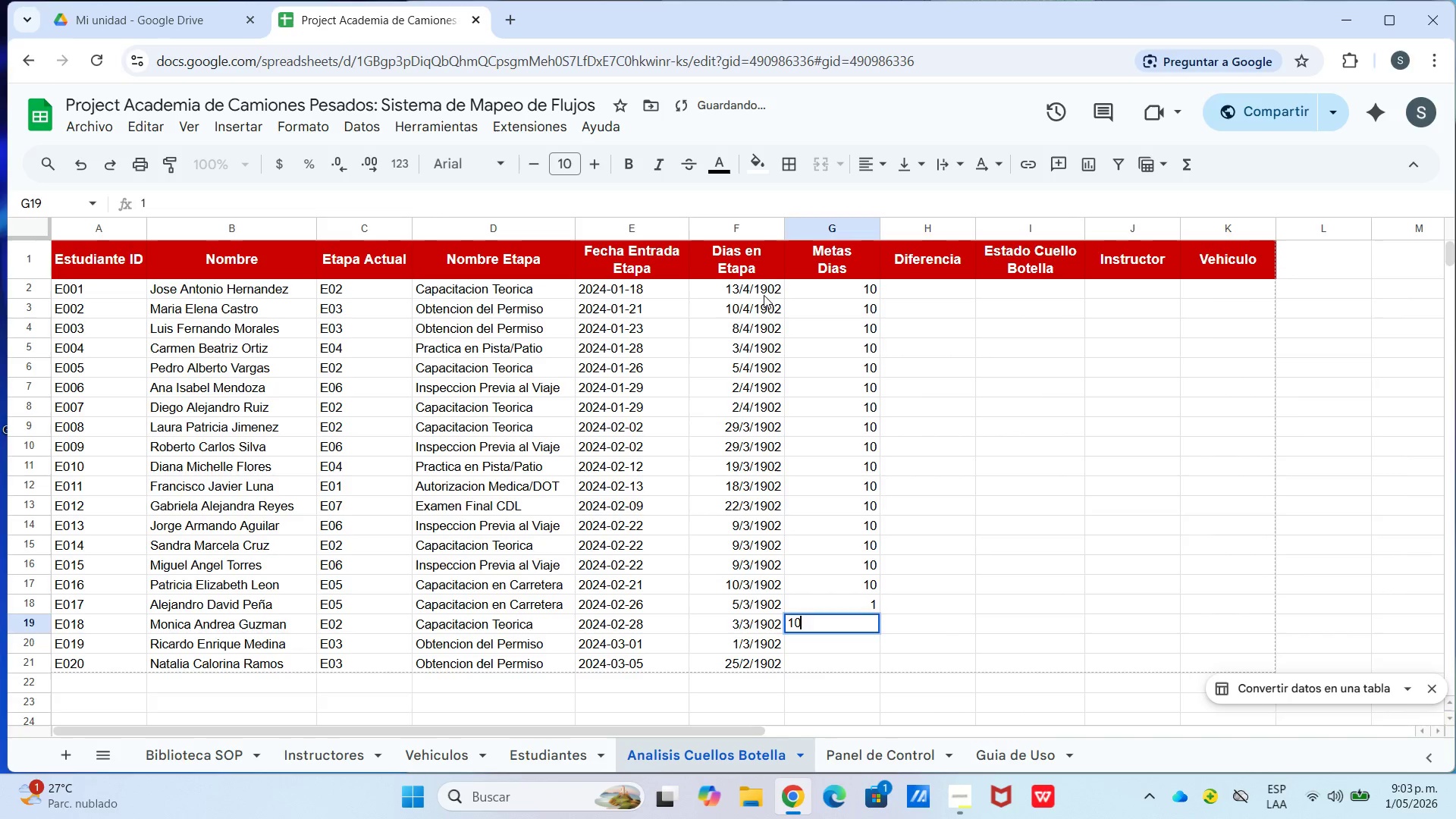 
key(Enter)
 